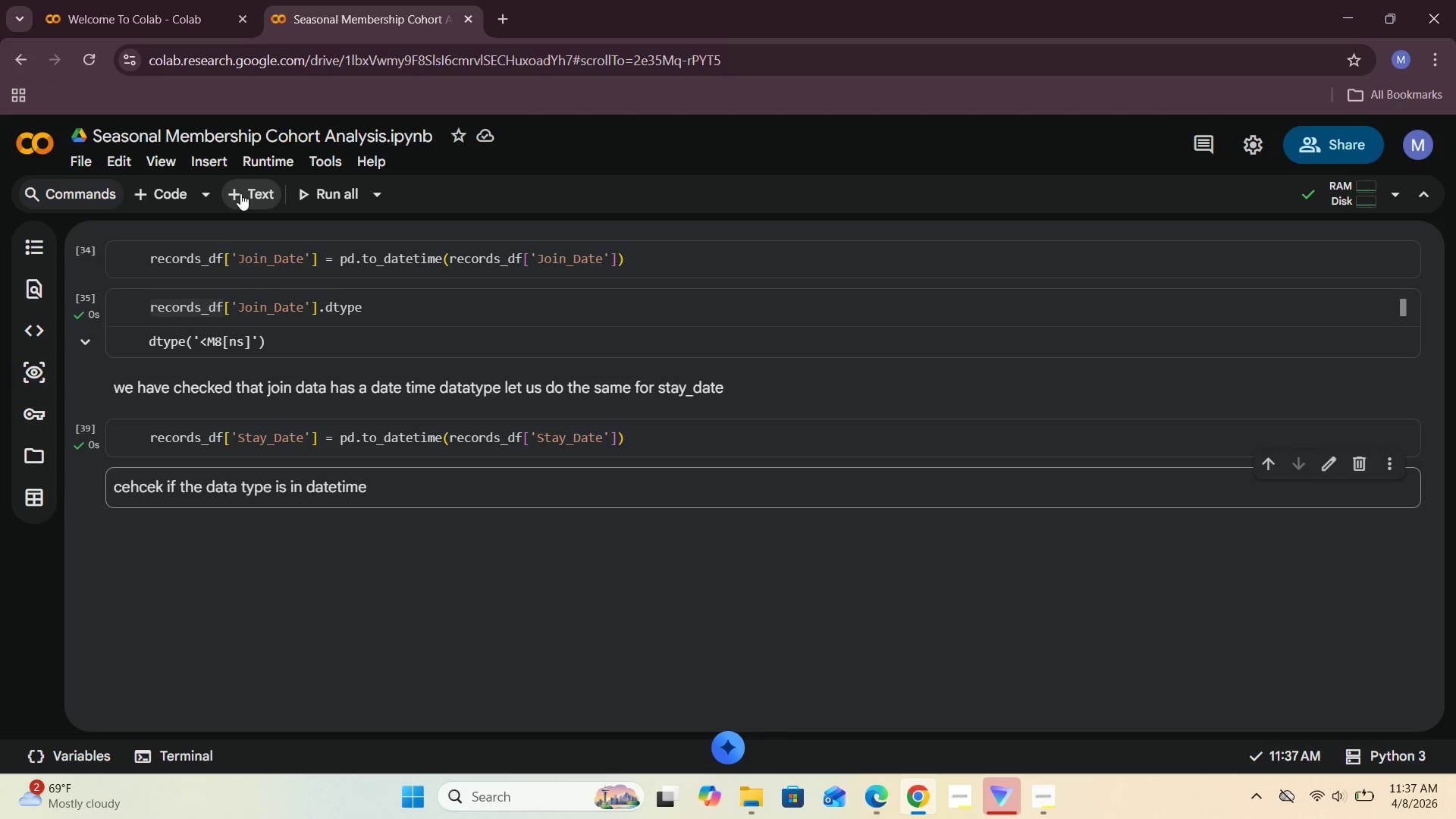 
left_click([140, 572])
 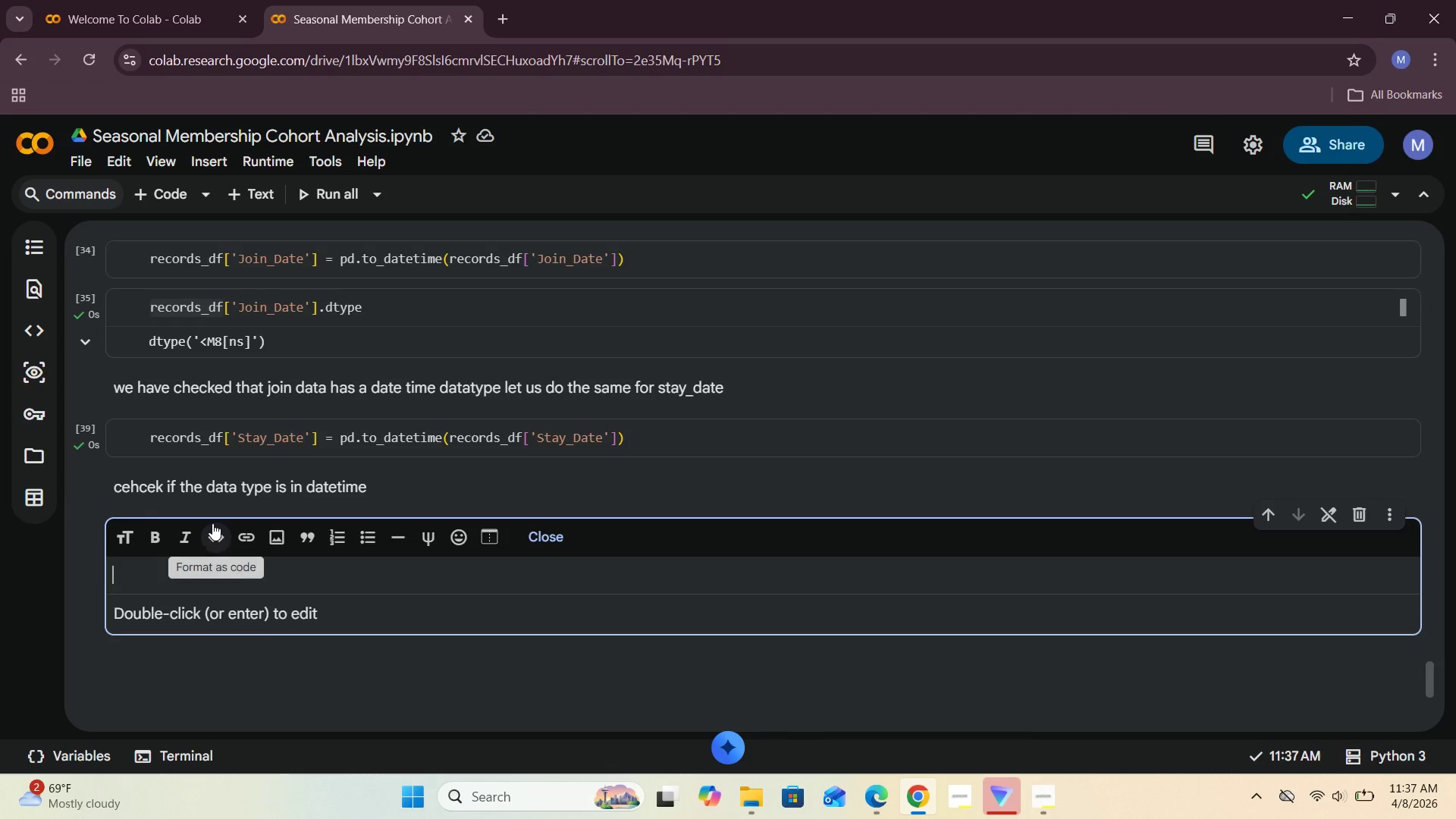 
type(records_df[")
 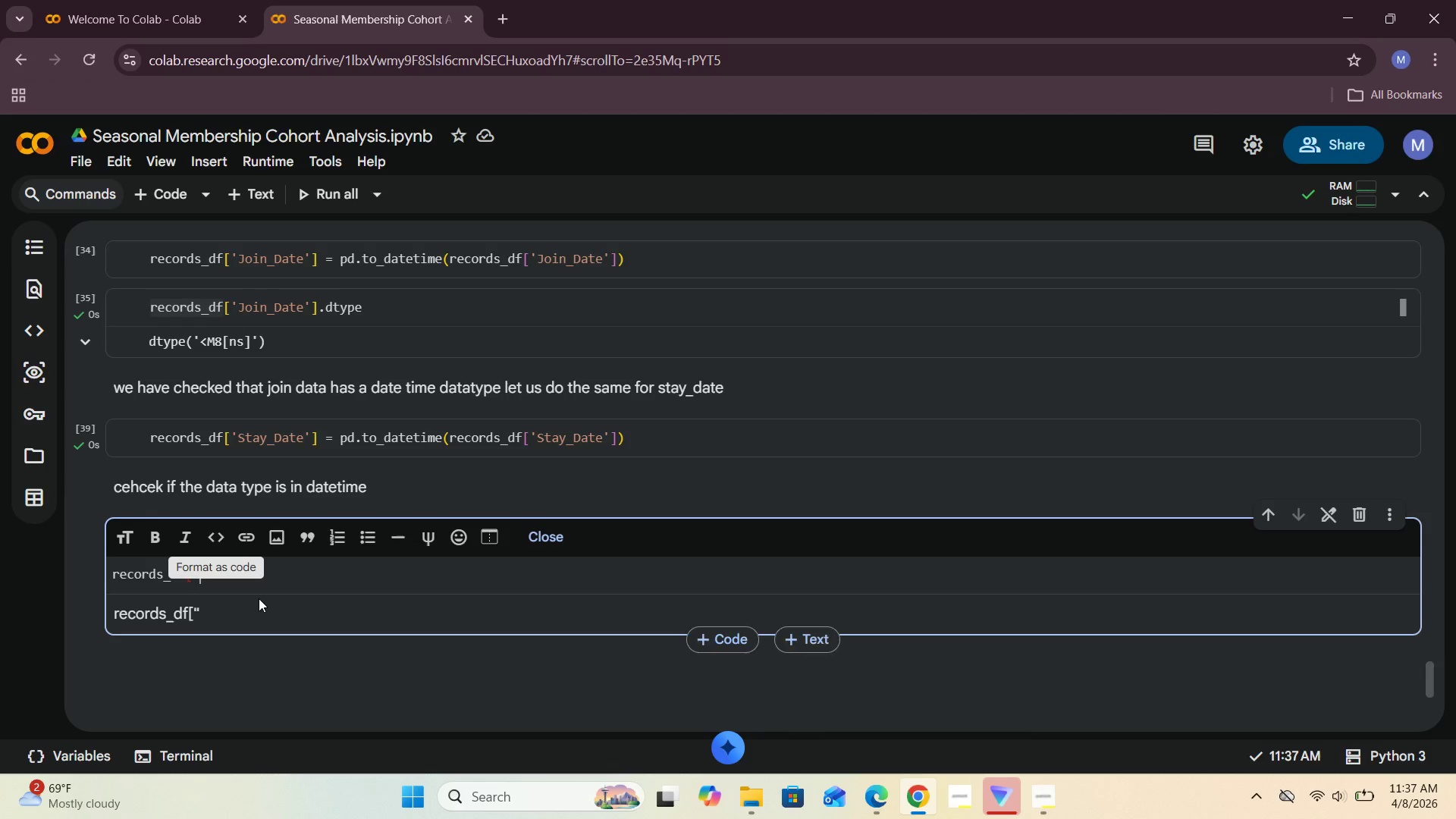 
left_click([315, 563])
 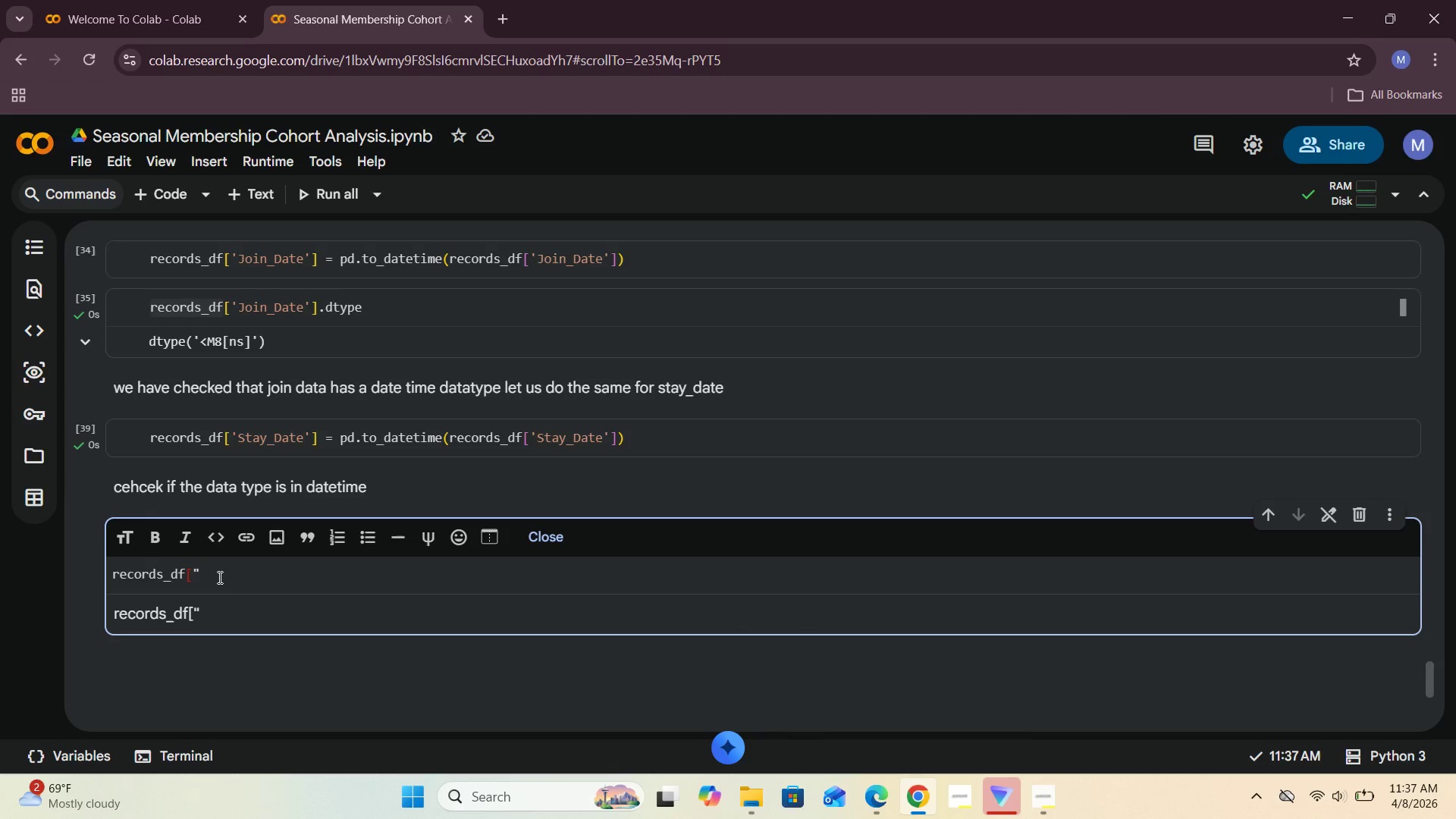 
left_click([216, 577])
 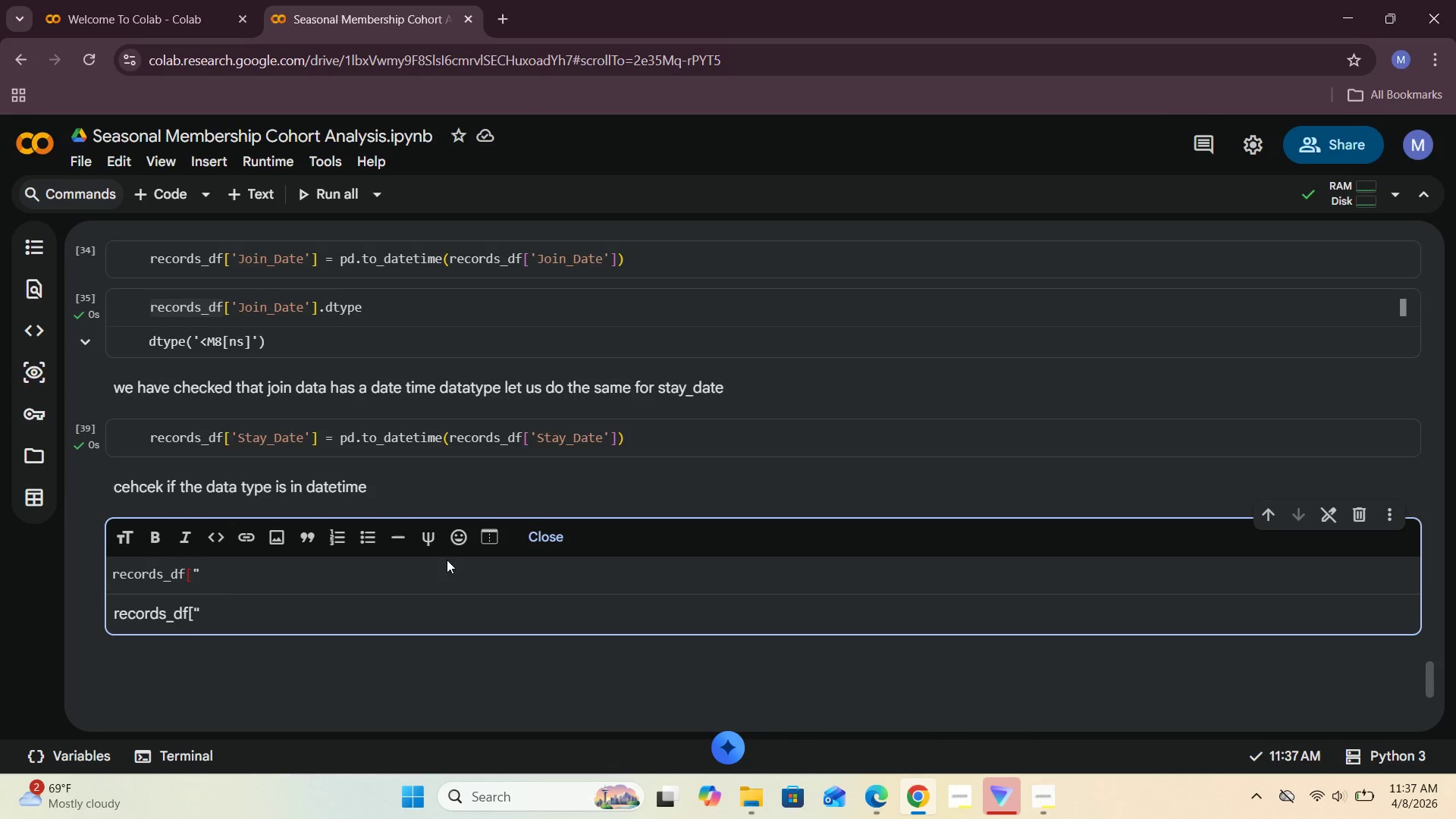 
left_click_drag(start_coordinate=[203, 569], to_coordinate=[93, 570])
 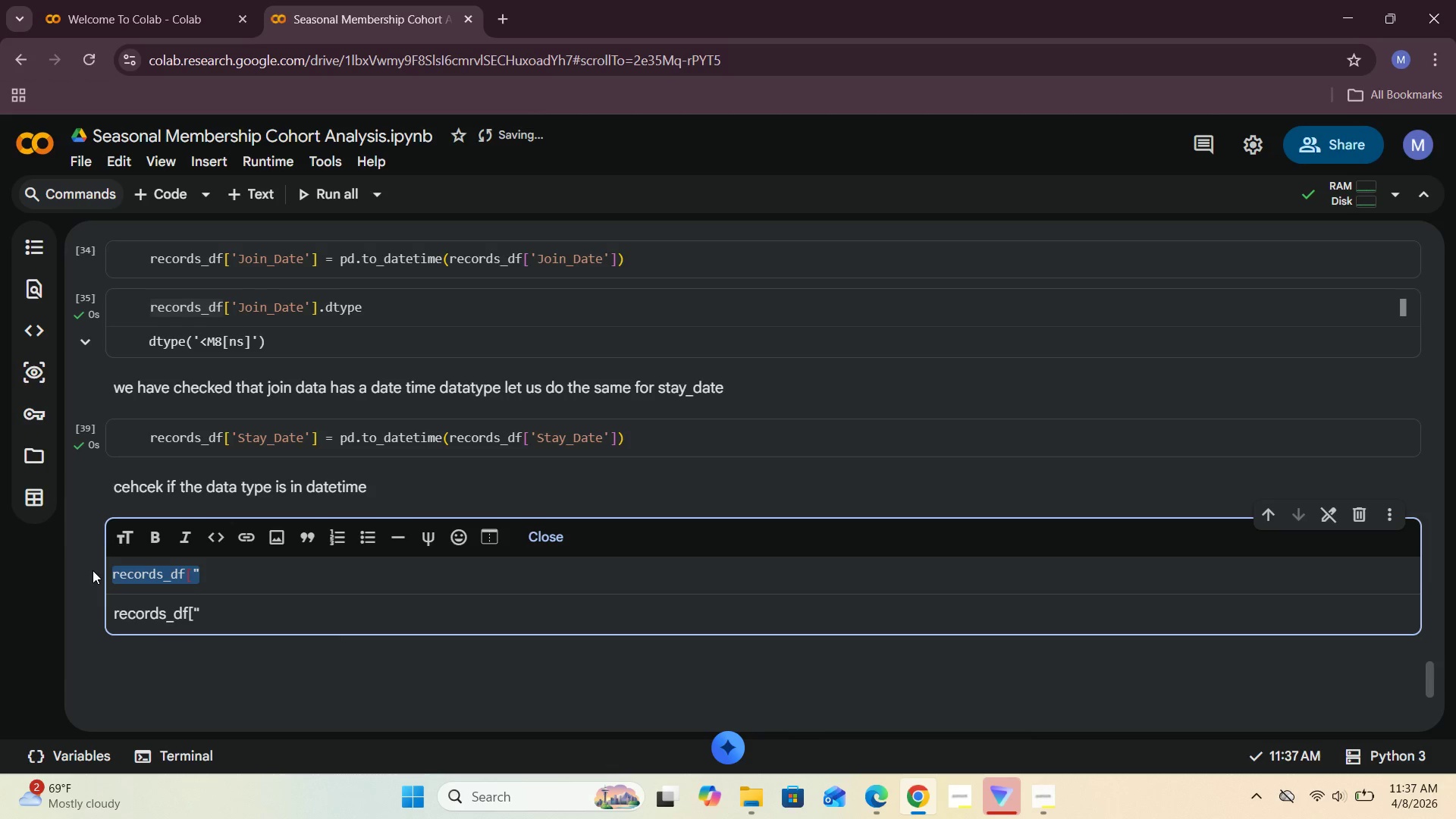 
key(Backspace)
 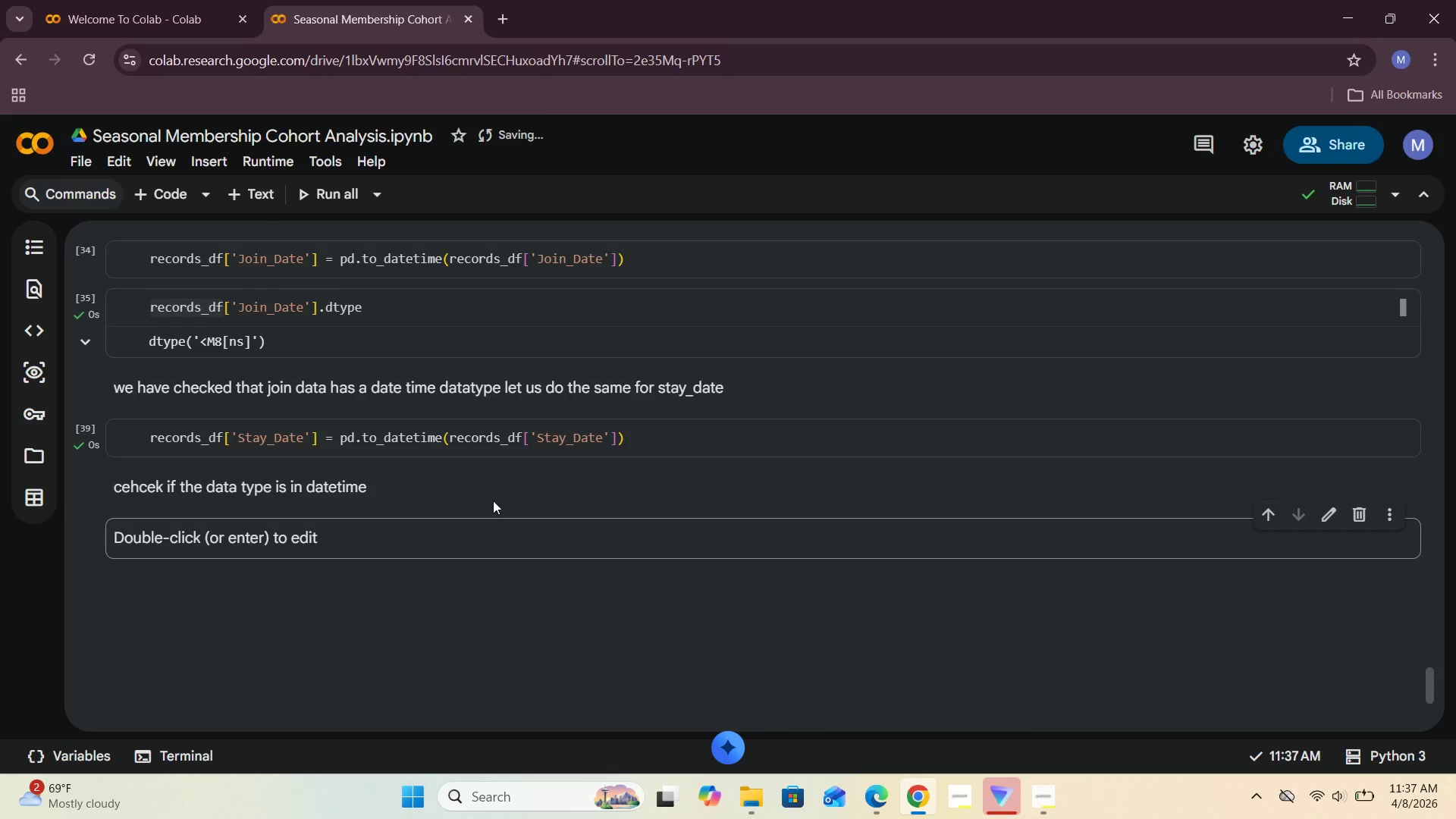 
left_click([171, 187])
 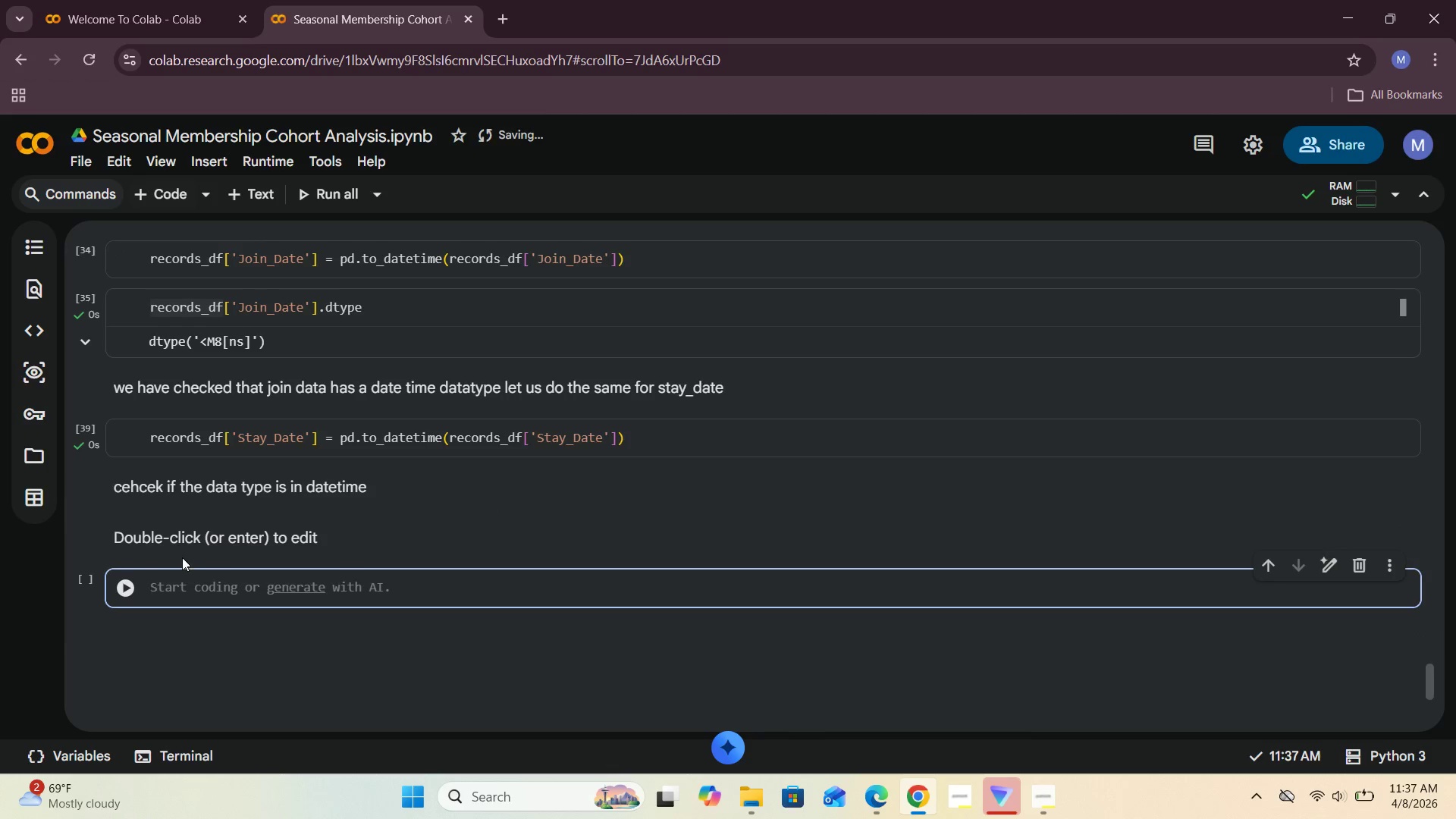 
left_click([246, 539])
 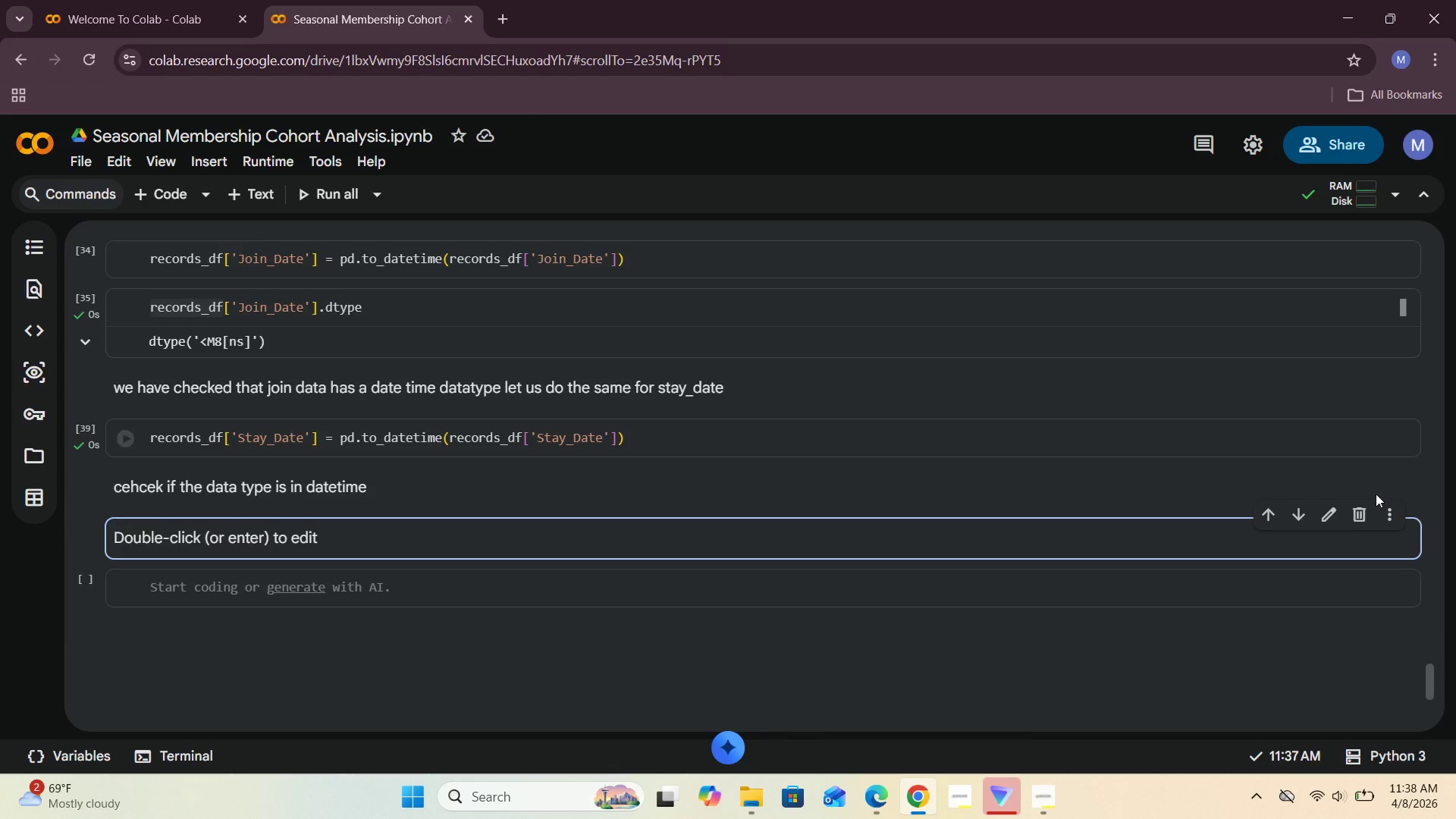 
left_click([1357, 510])
 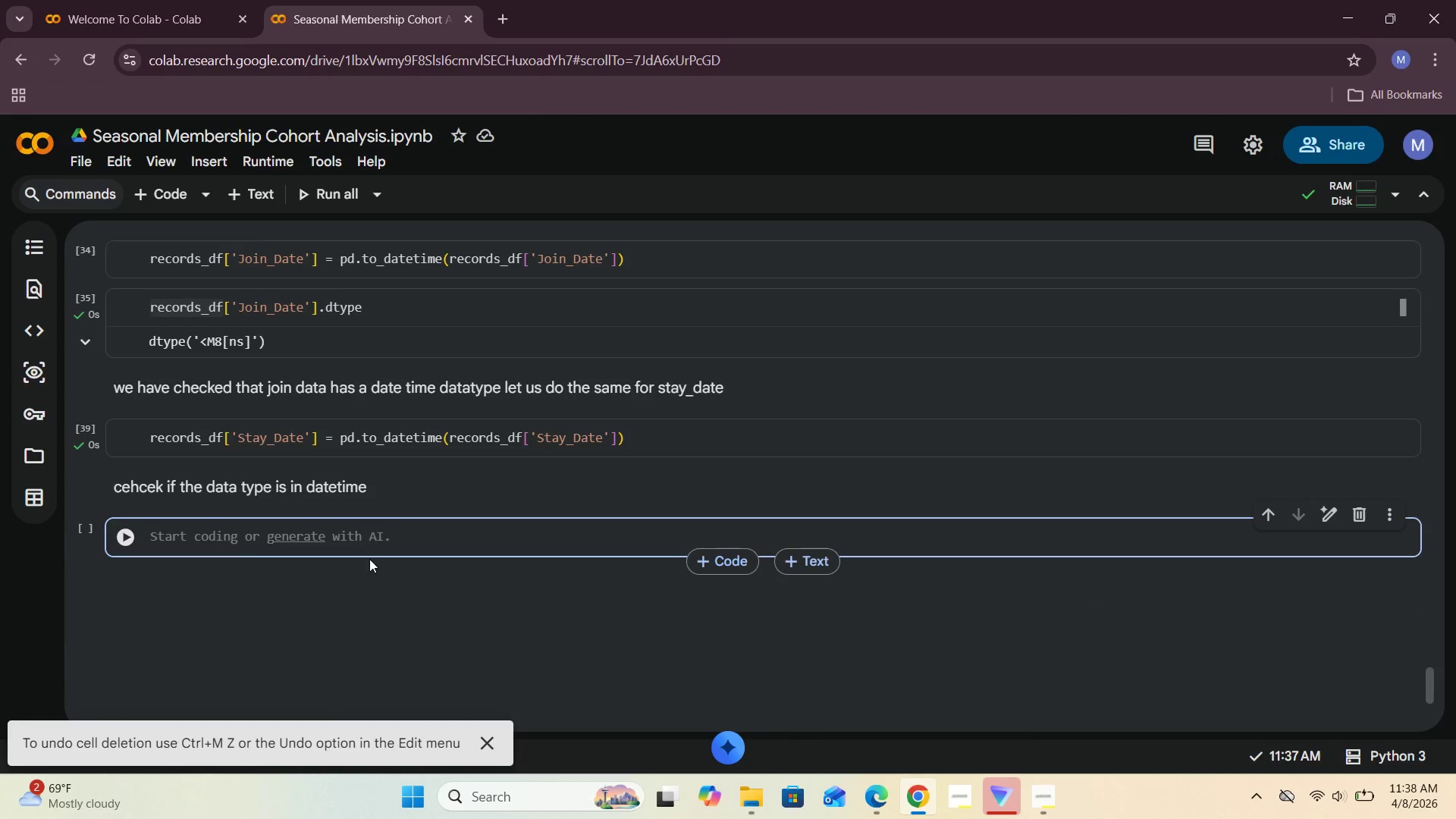 
left_click([264, 539])
 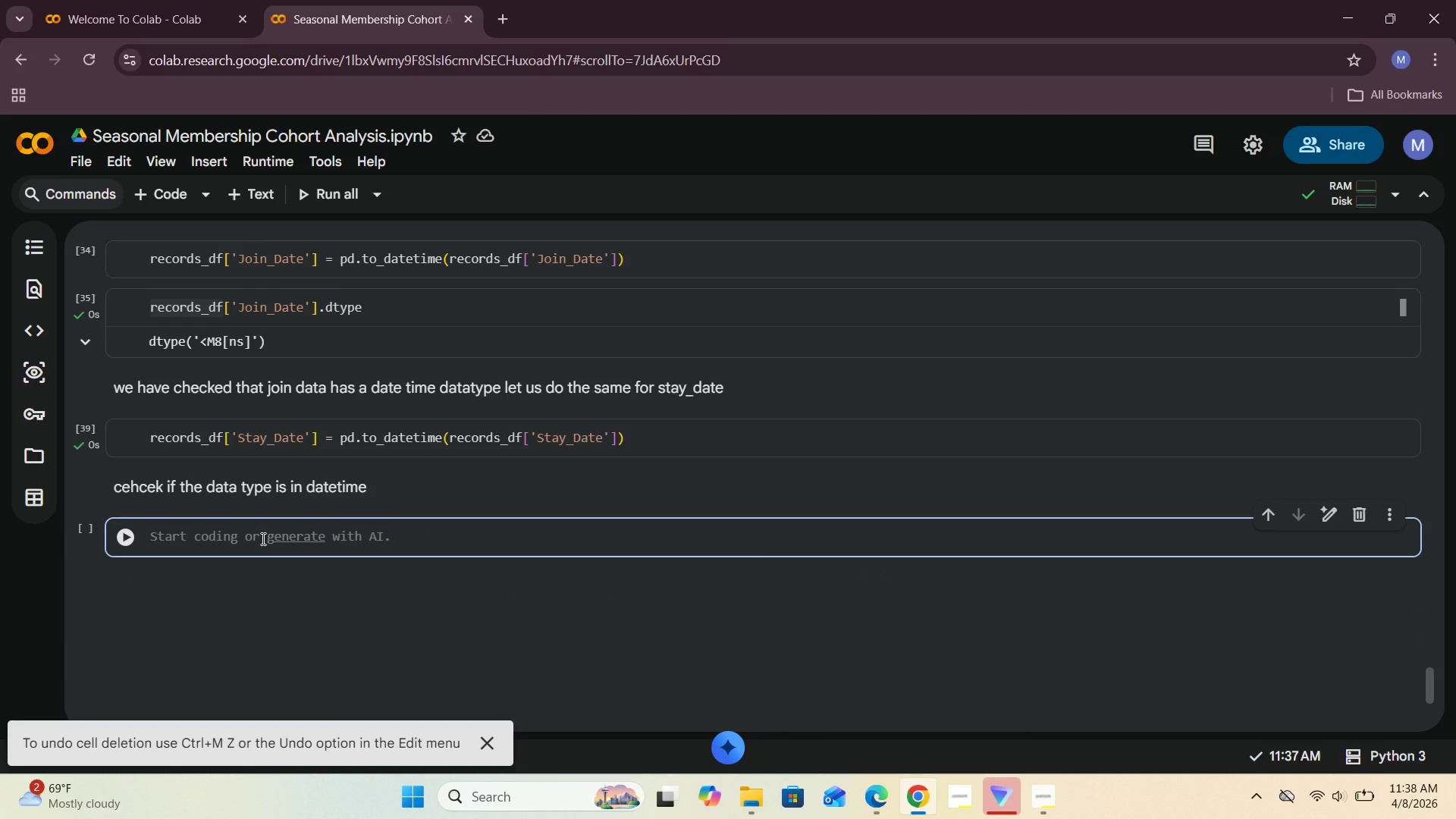 
type(recor)
key(Backspace)
key(Backspace)
type(ords_df['')
 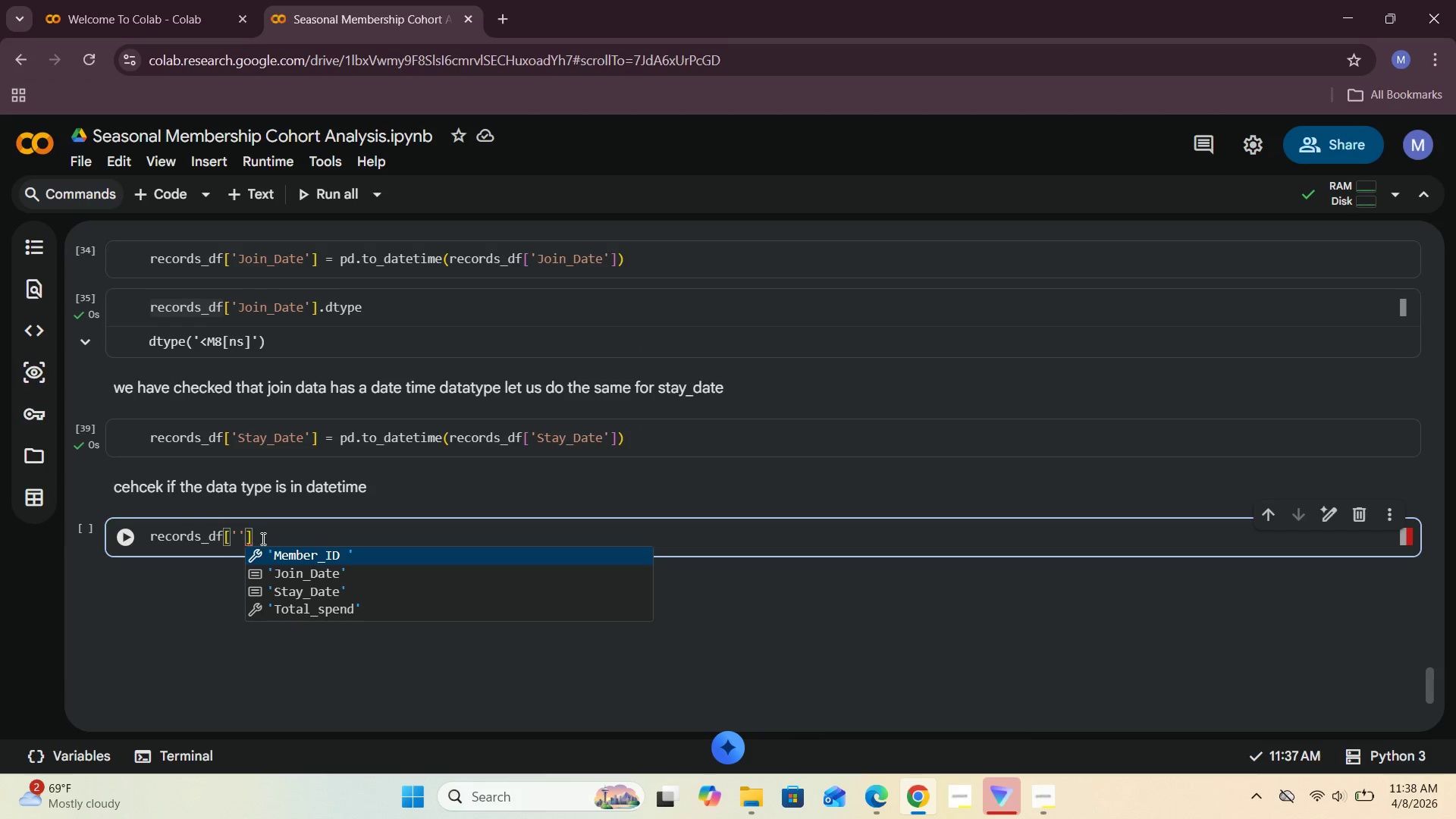 
key(ArrowLeft)
 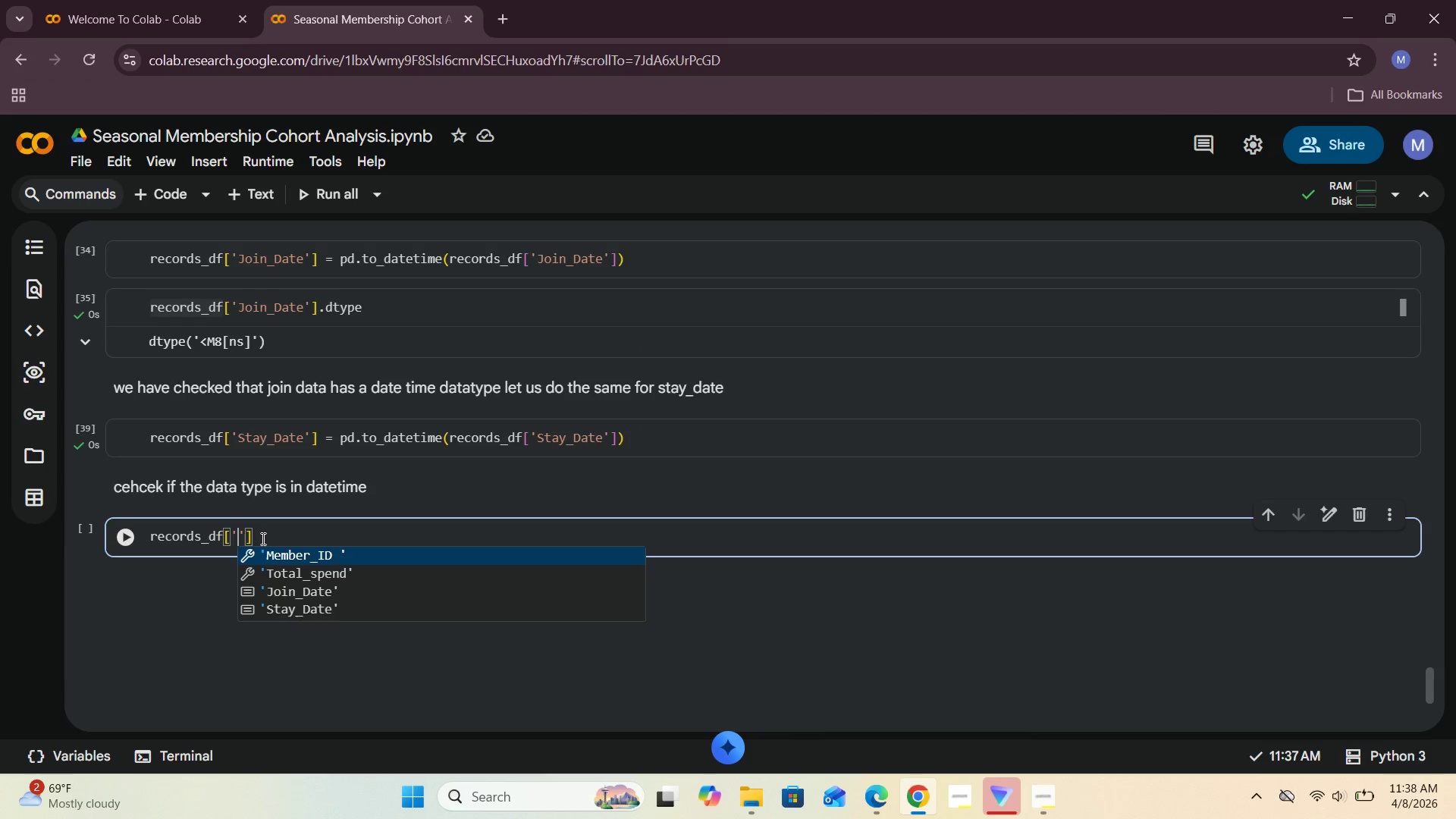 
type(Stay_Date)
 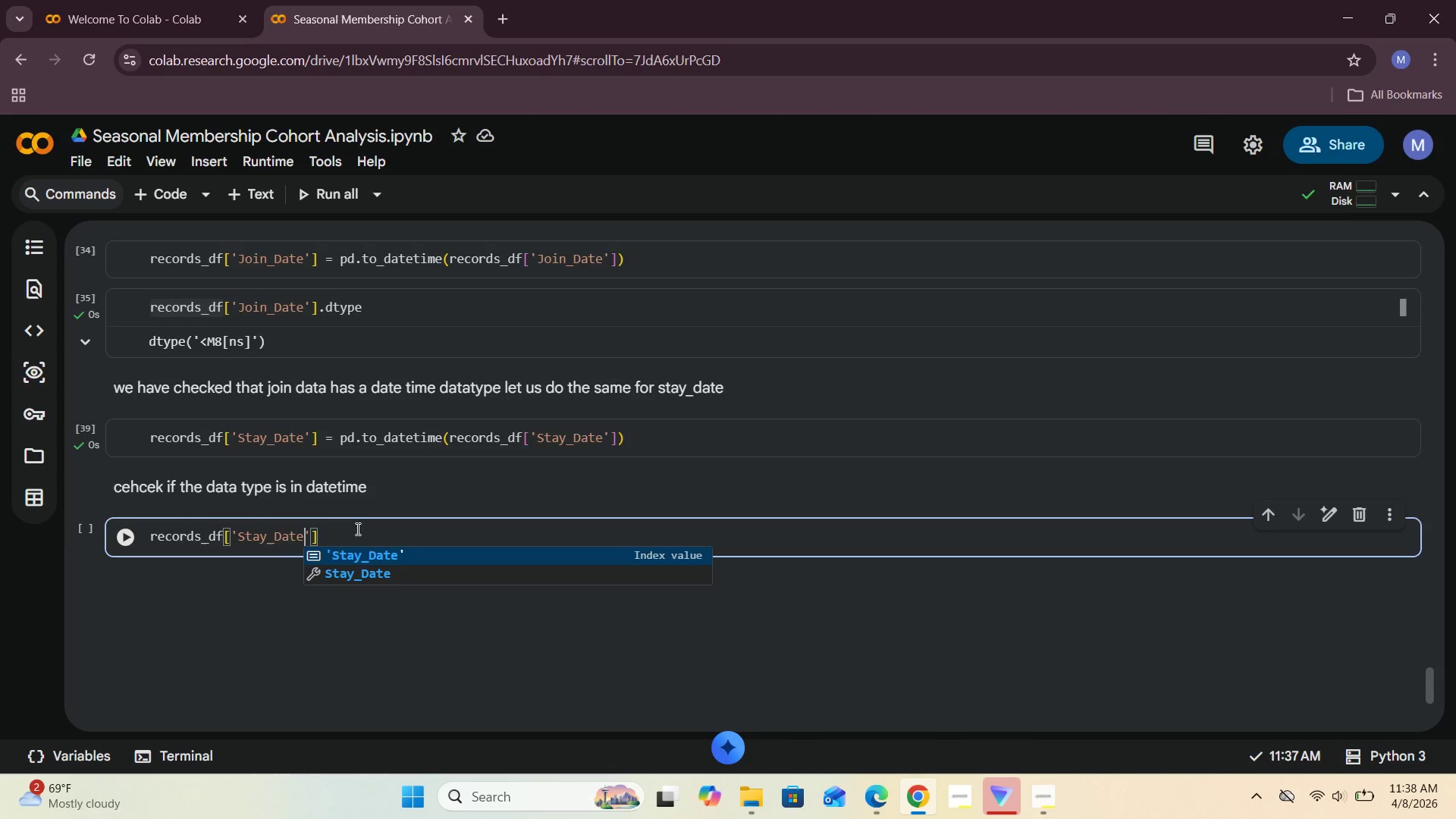 
left_click([352, 532])
 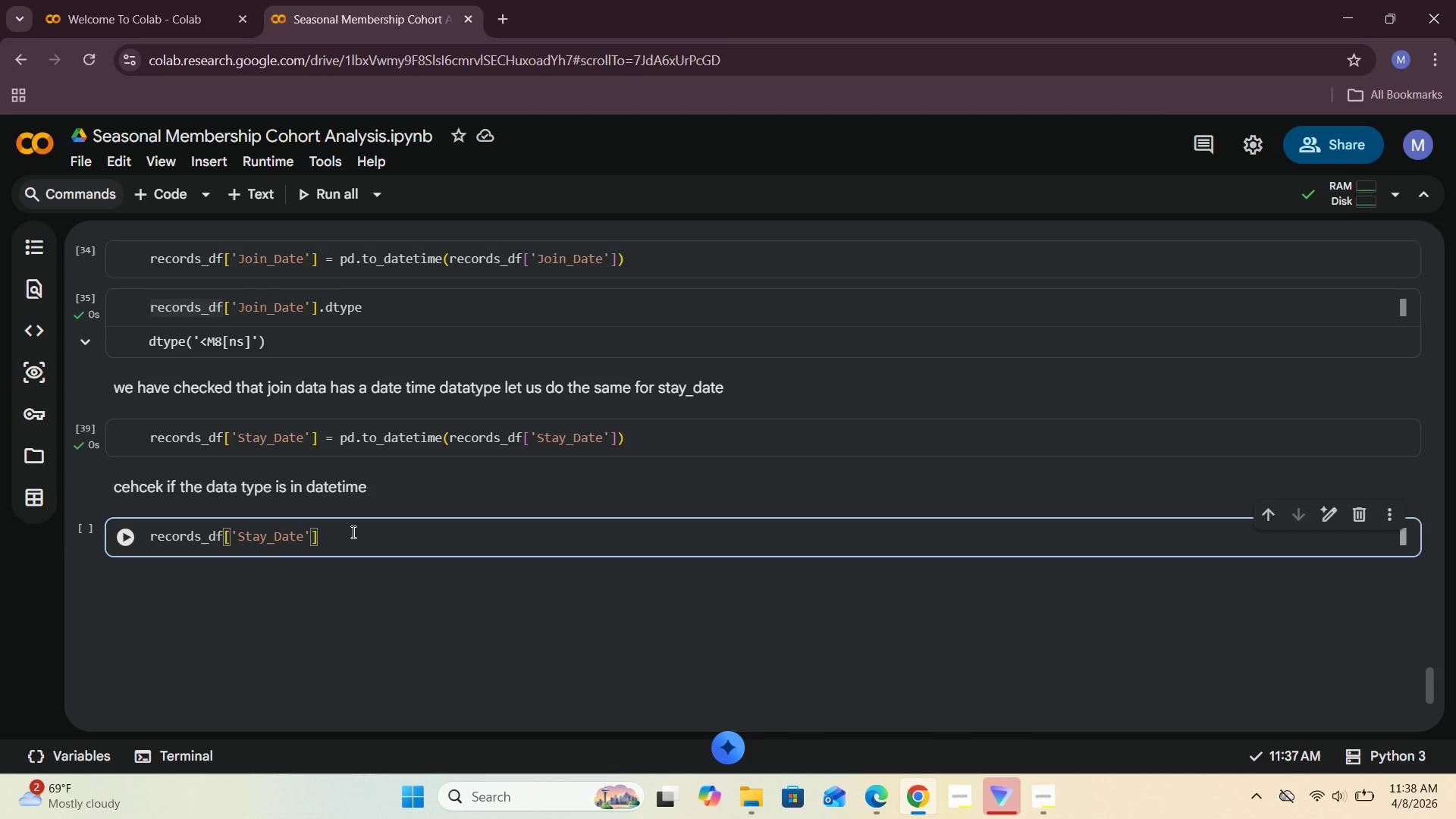 
type(.dtype)
 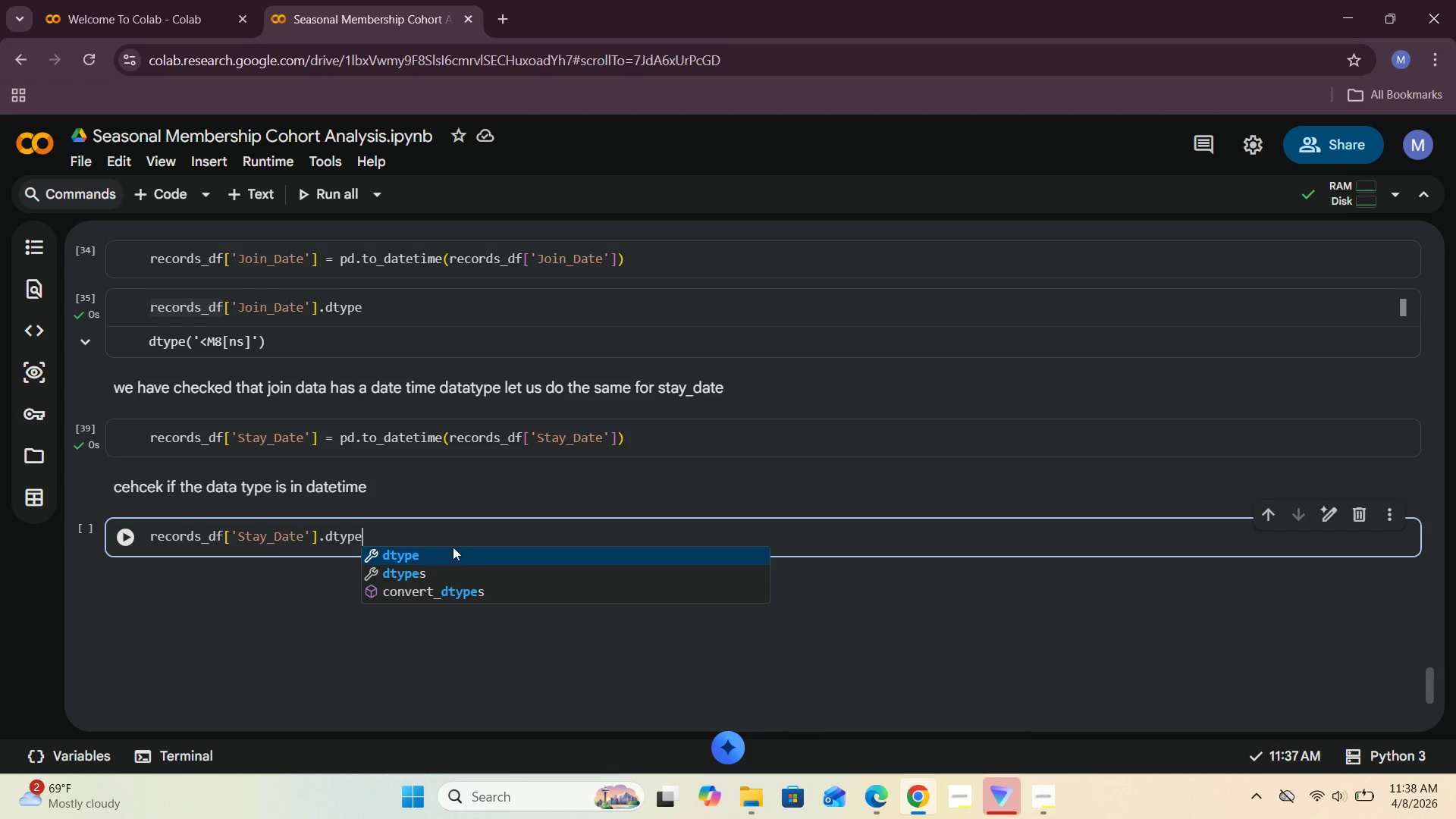 
left_click([453, 551])
 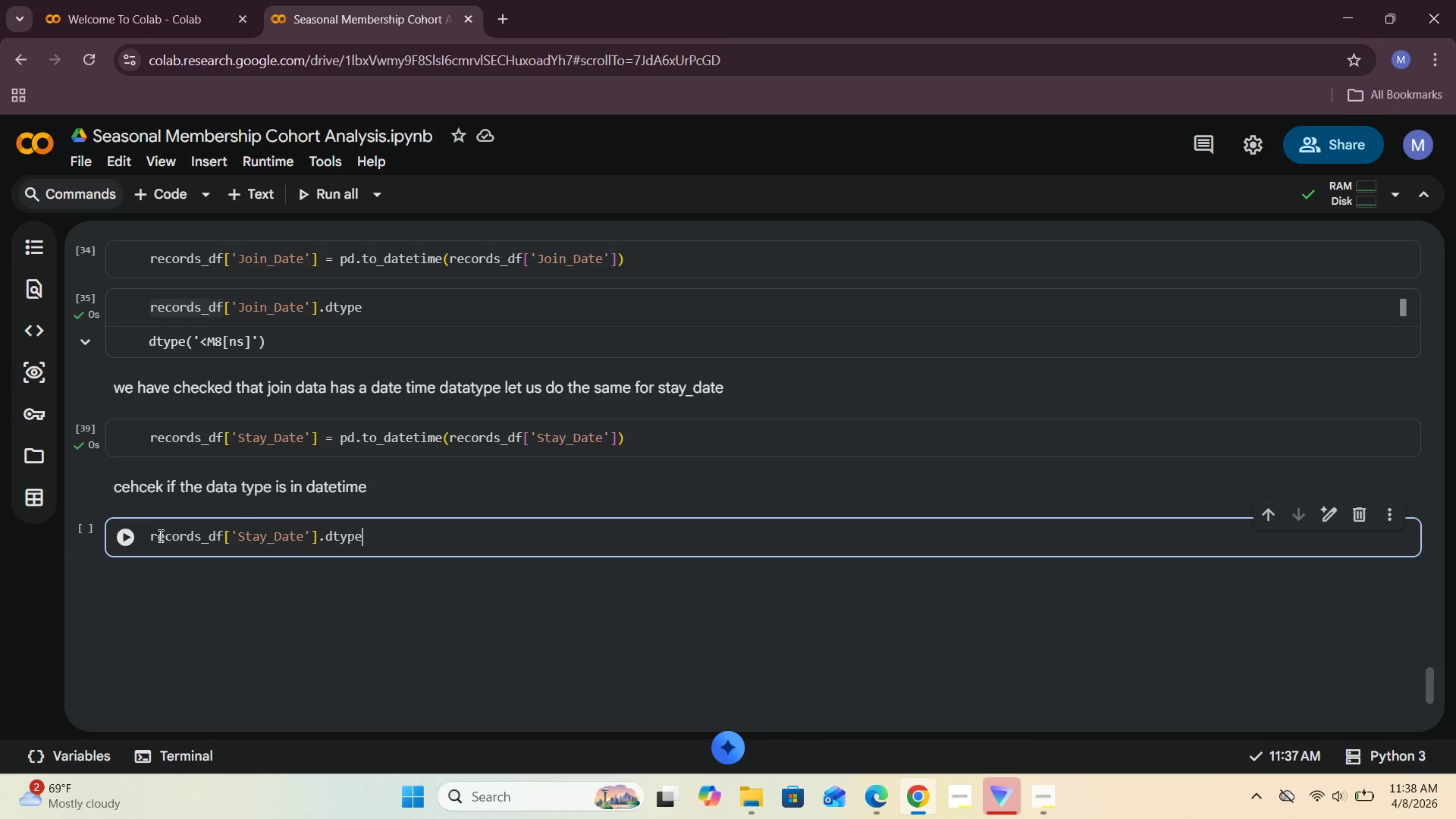 
left_click([128, 542])
 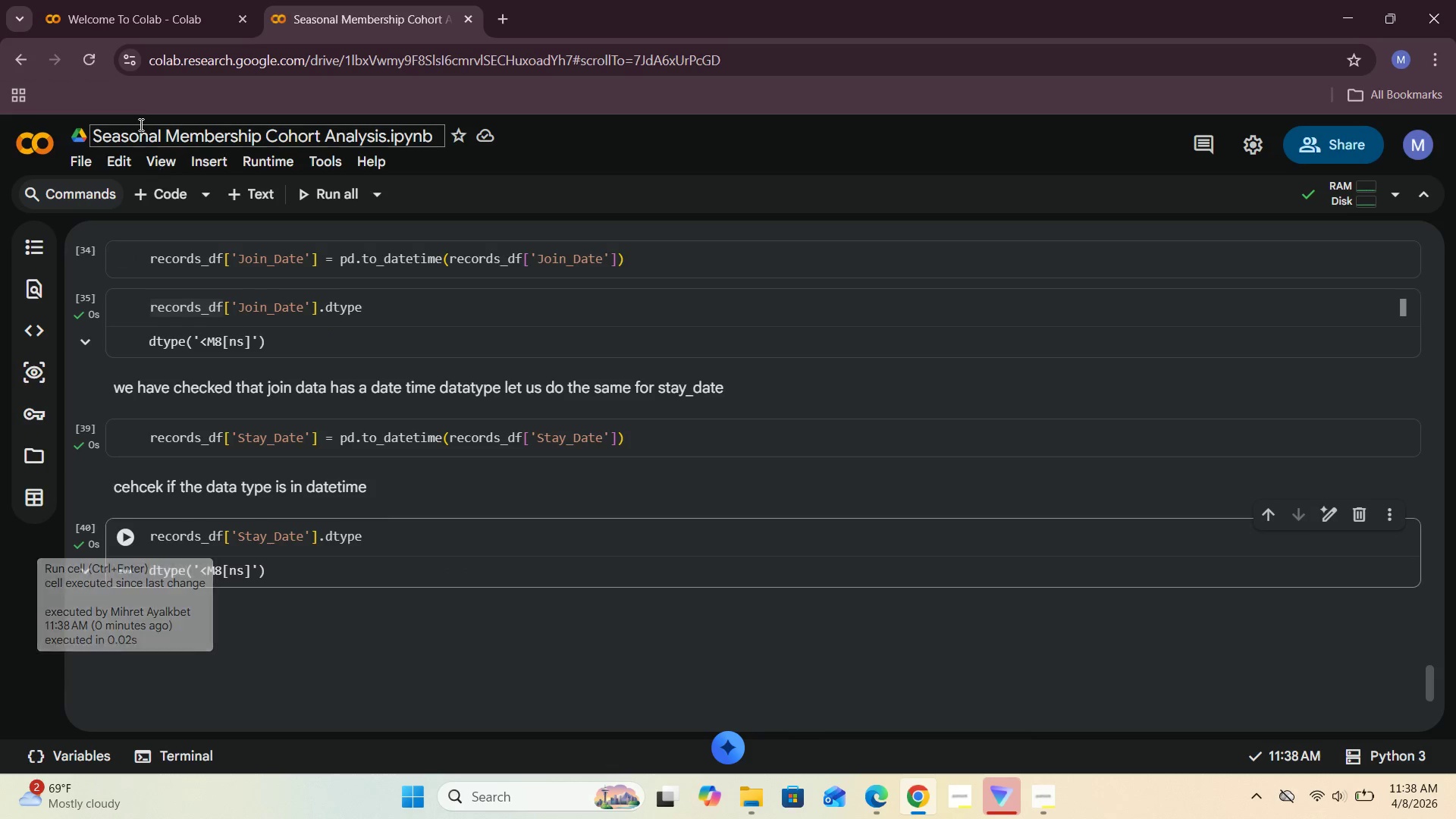 
left_click([249, 205])
 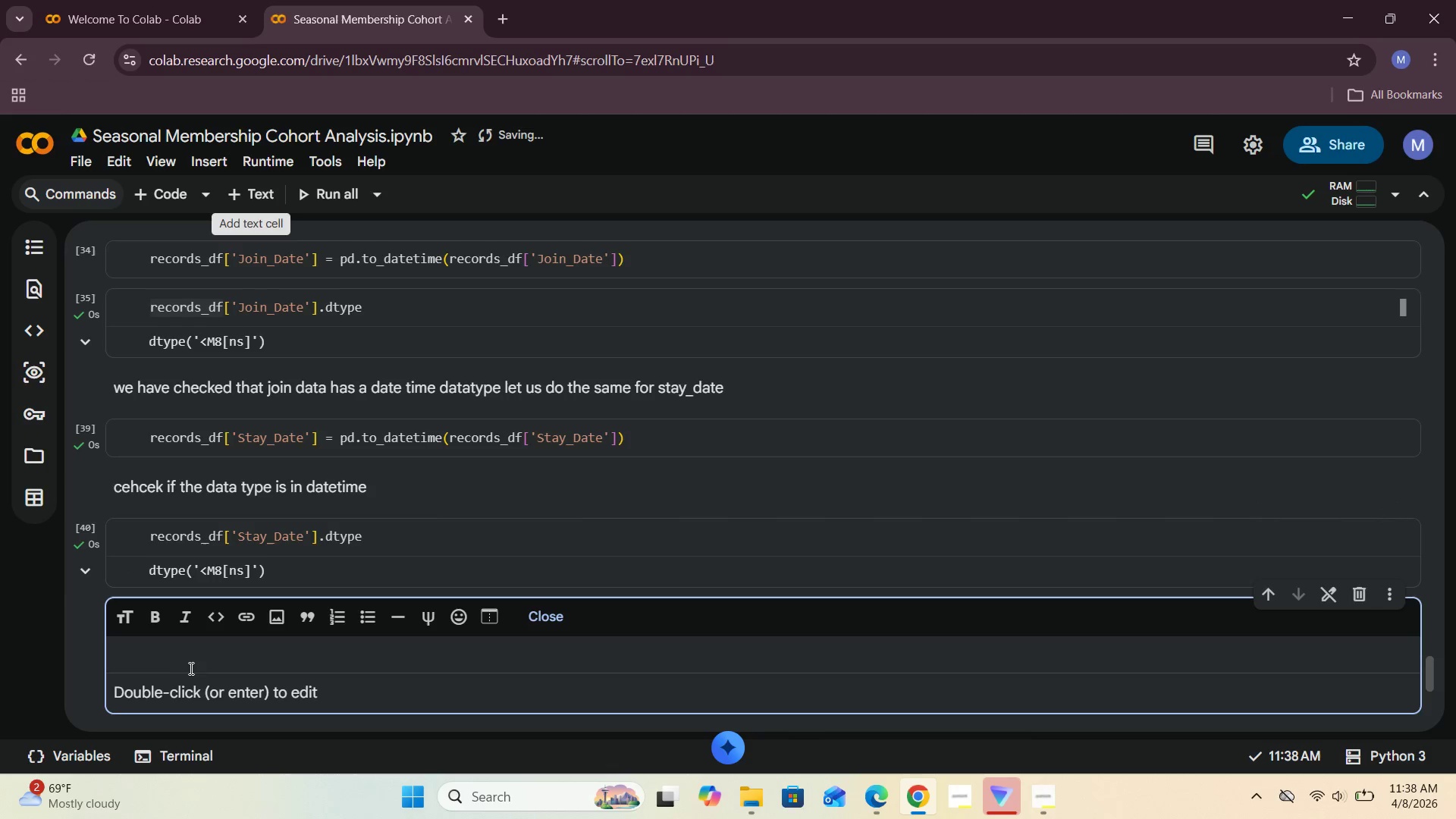 
left_click([191, 667])
 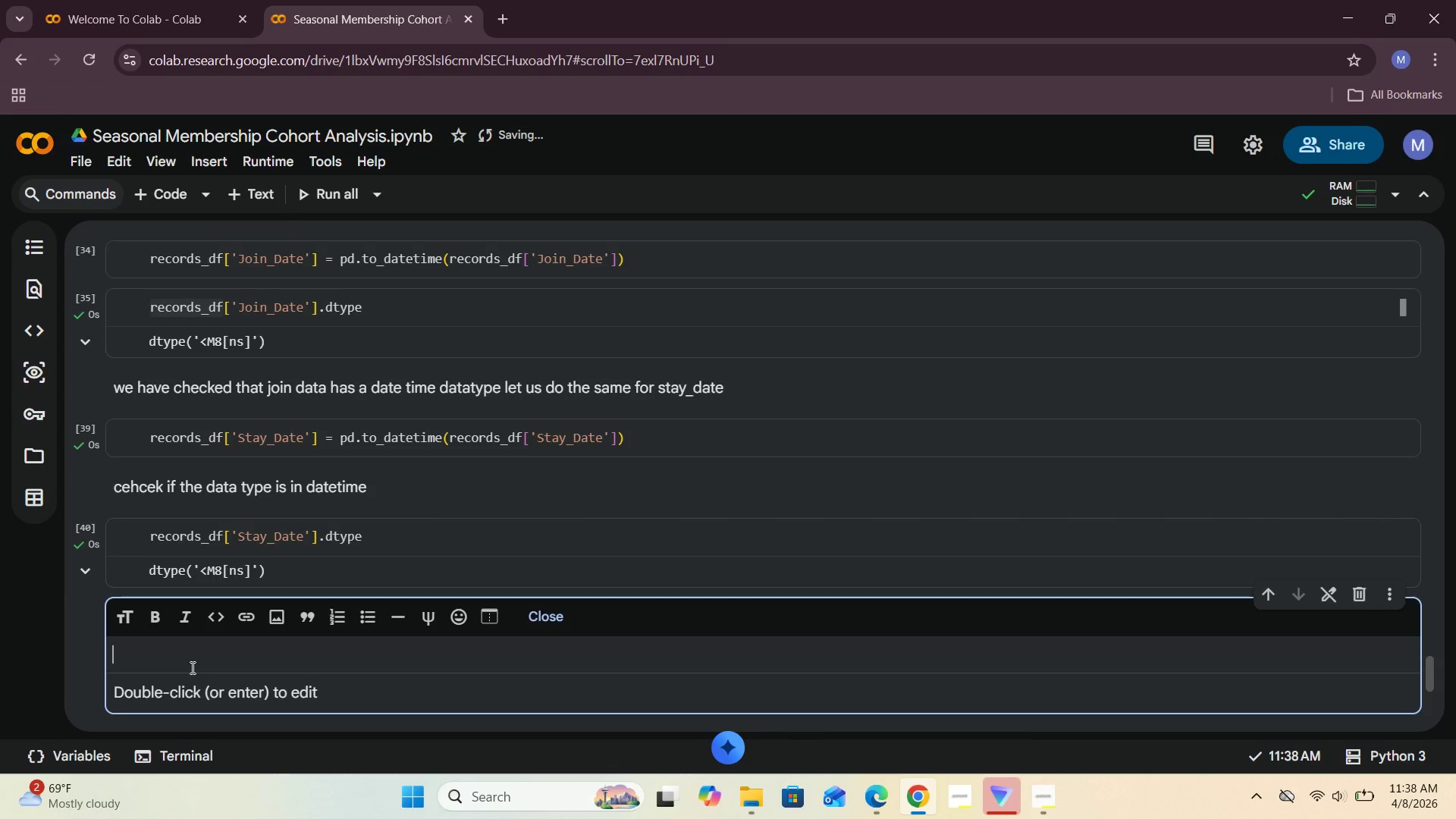 
type(we did it , ned)
key(Backspace)
key(Backspace)
type(ext)
 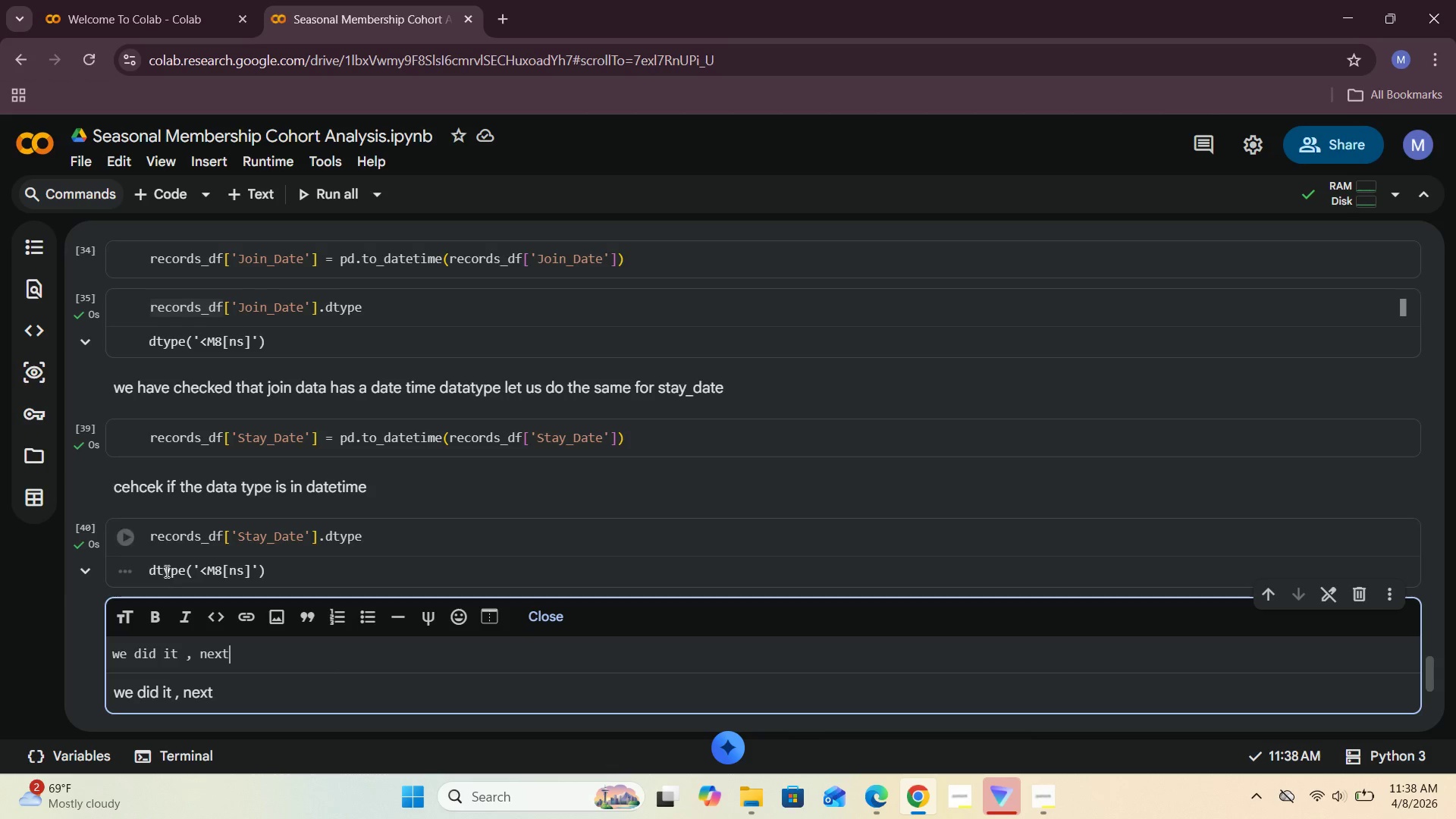 
scroll: coordinate [382, 544], scroll_direction: up, amount: 53.0
 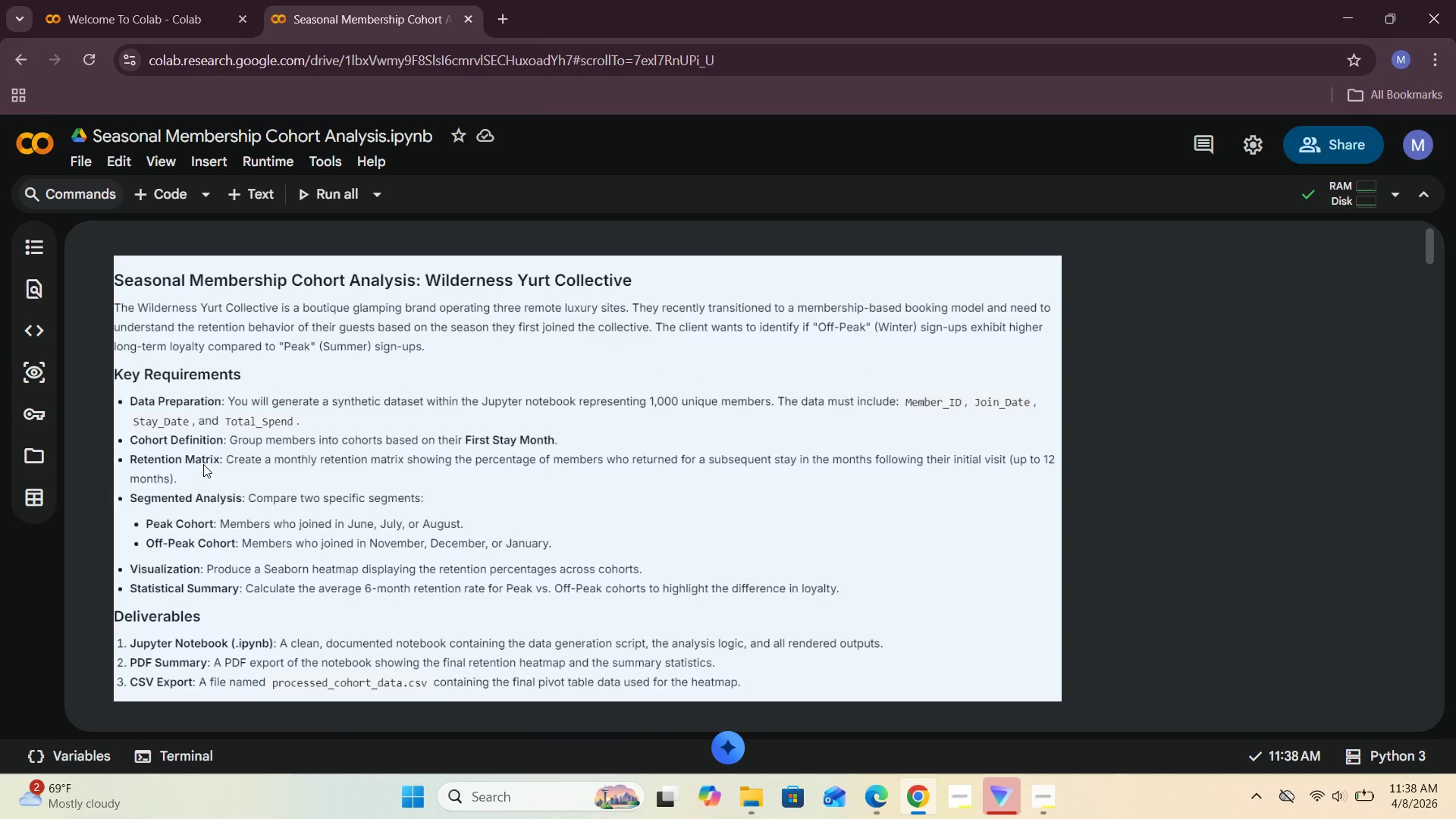 
scroll: coordinate [207, 481], scroll_direction: down, amount: 1.0
 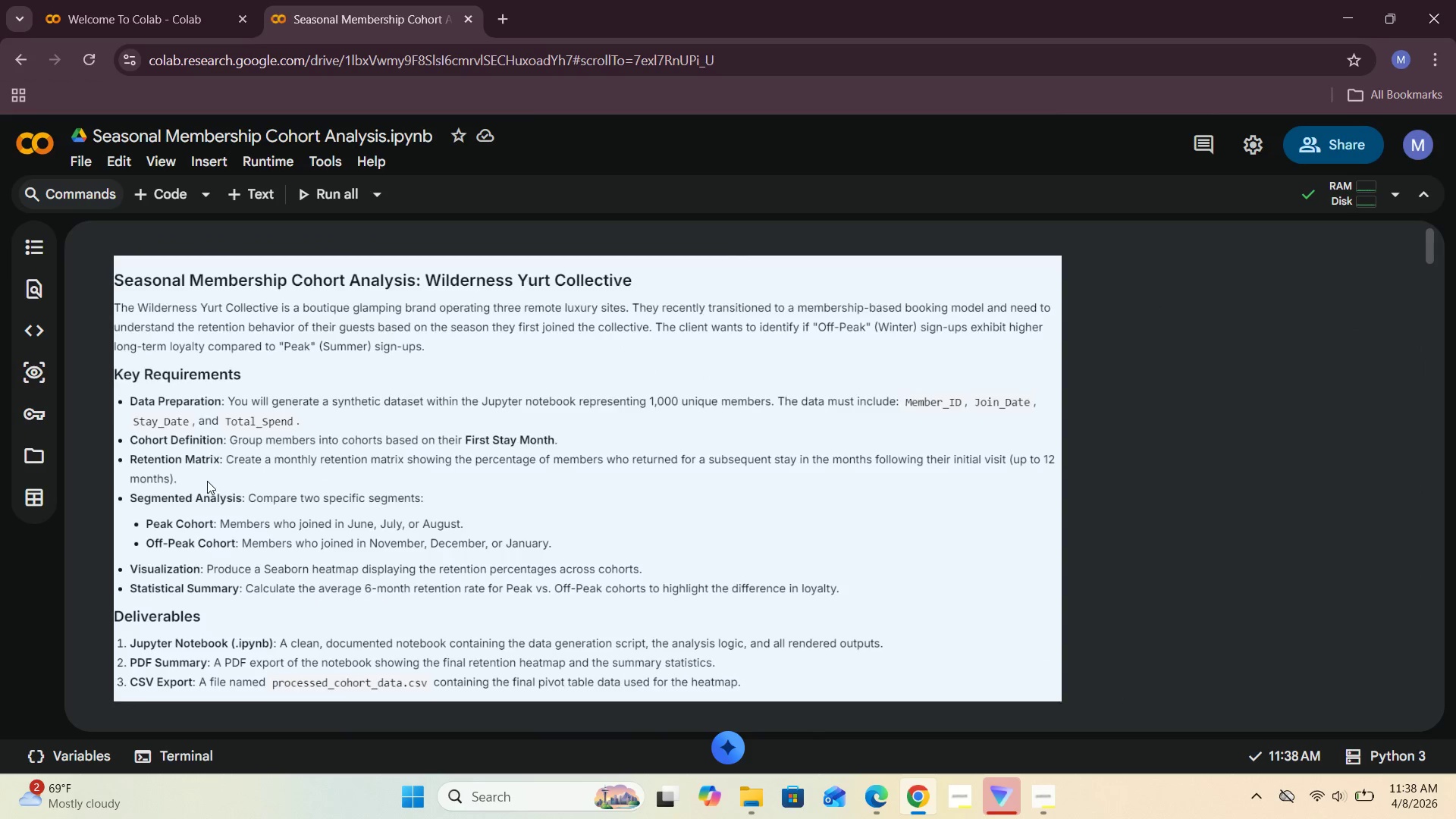 
mouse_move([191, 483])
 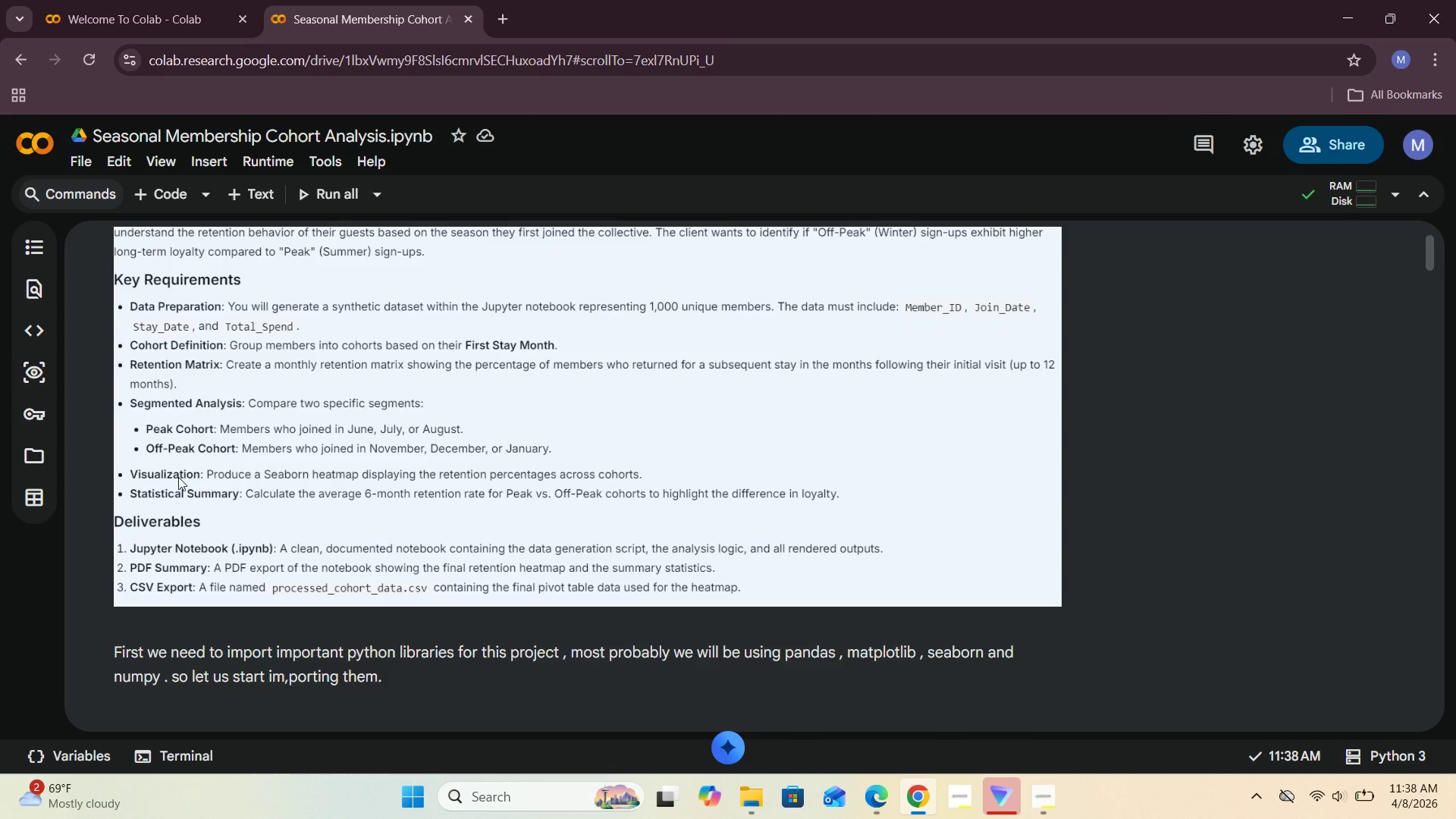 
scroll: coordinate [190, 481], scroll_direction: down, amount: 67.0
 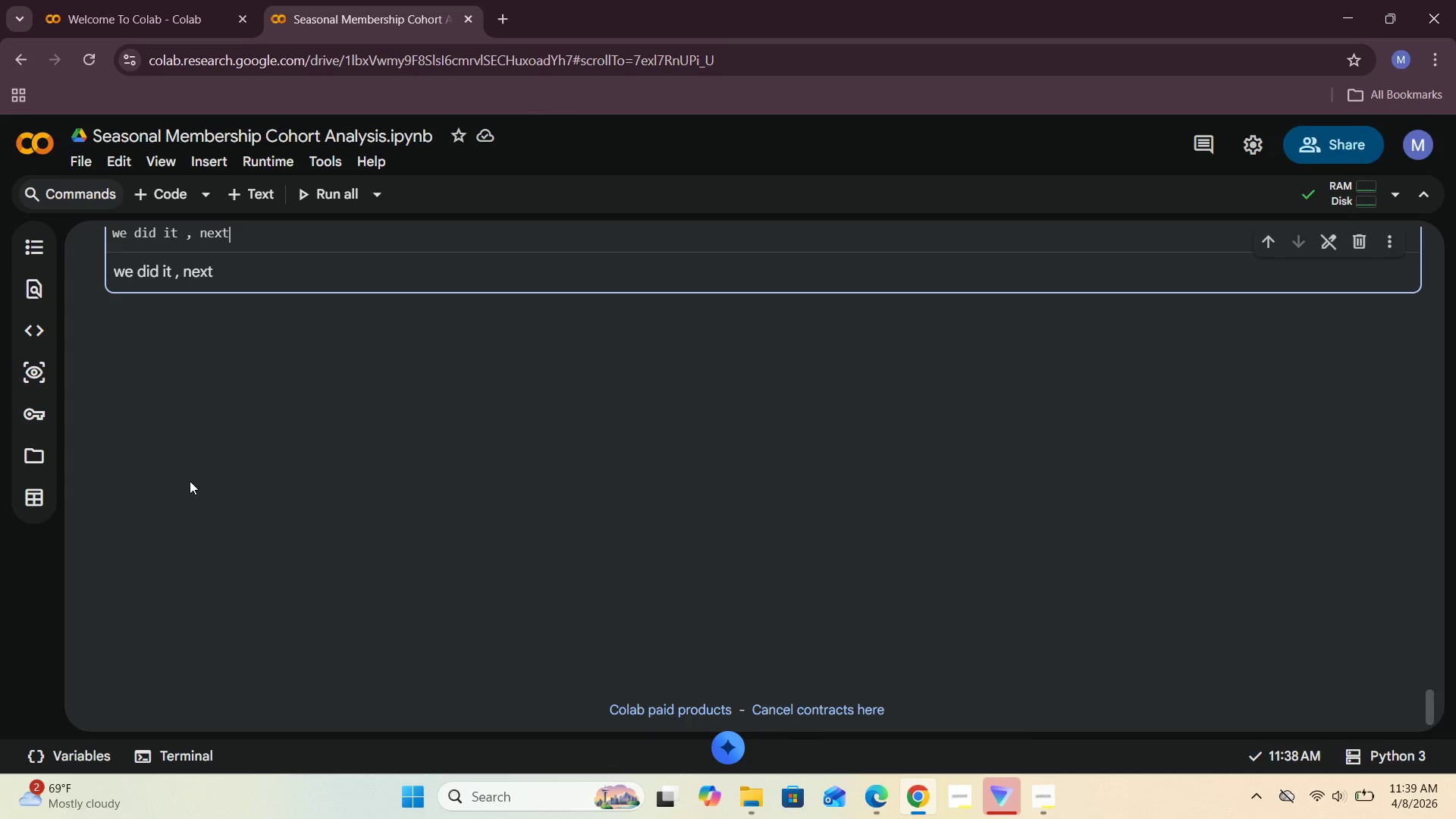 
wait(8.06)
 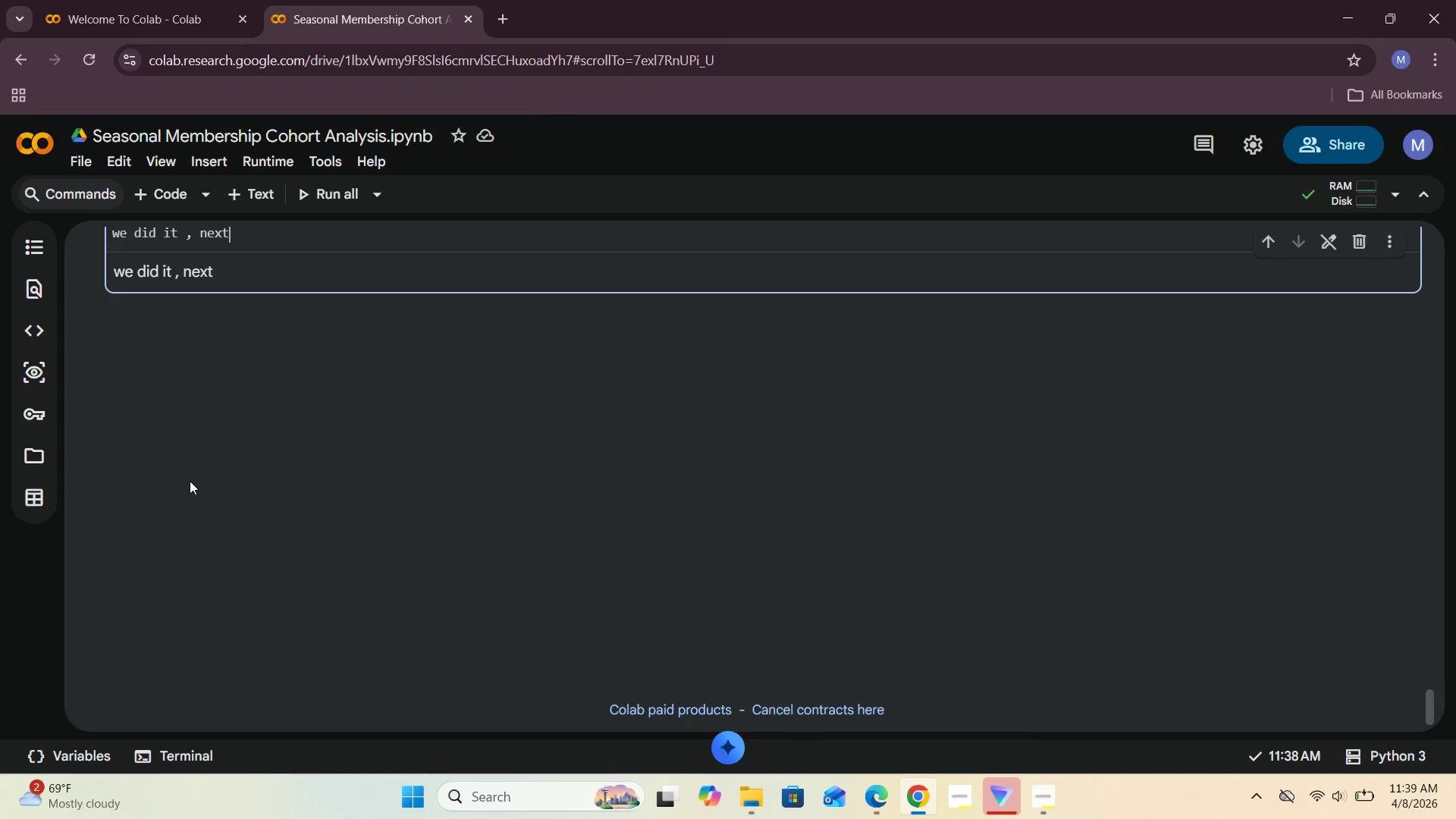 
scroll: coordinate [190, 481], scroll_direction: down, amount: 1.0
 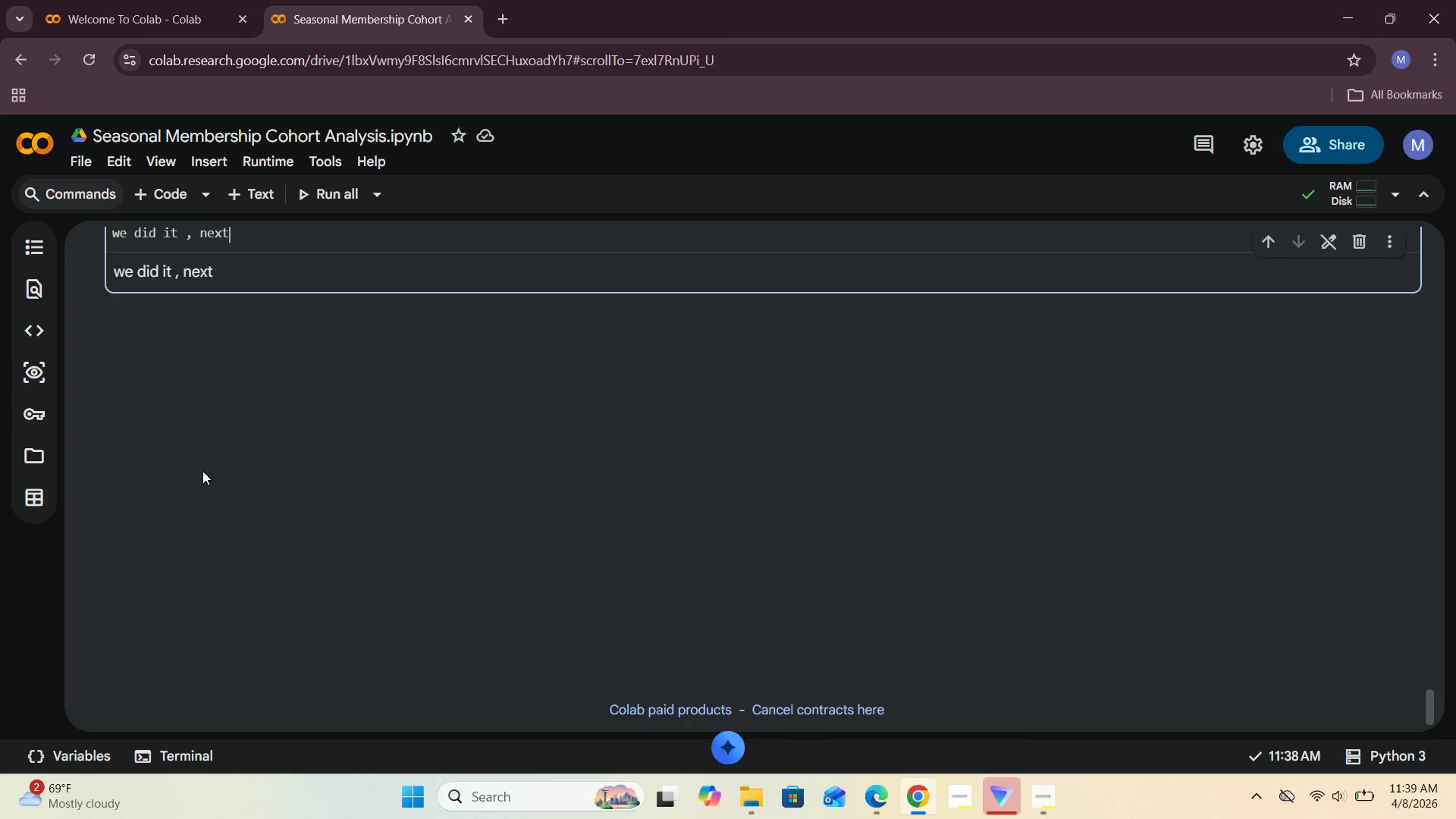 
scroll: coordinate [208, 475], scroll_direction: up, amount: 1.0
 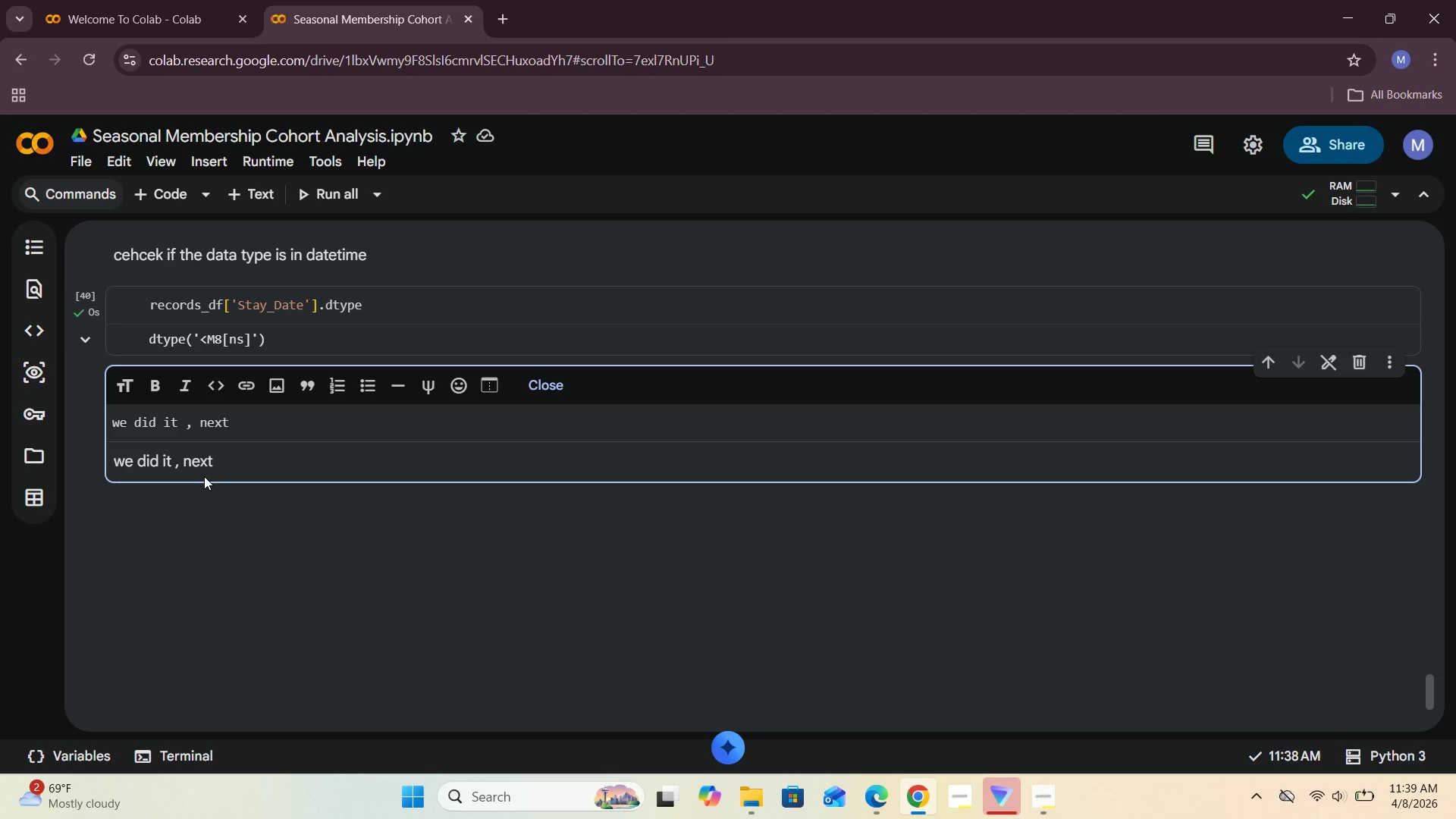 
wait(17.31)
 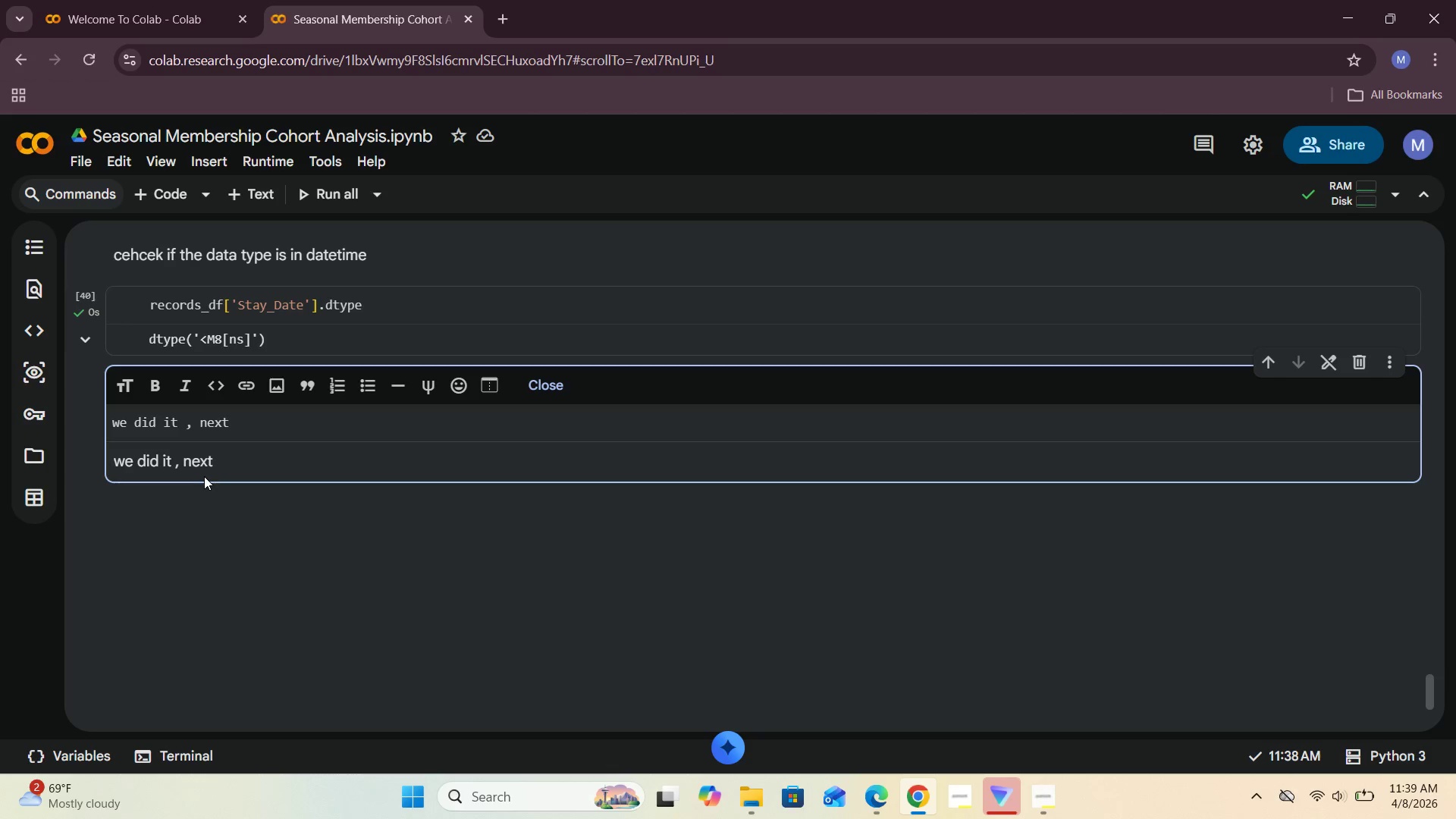 
key(Space)
 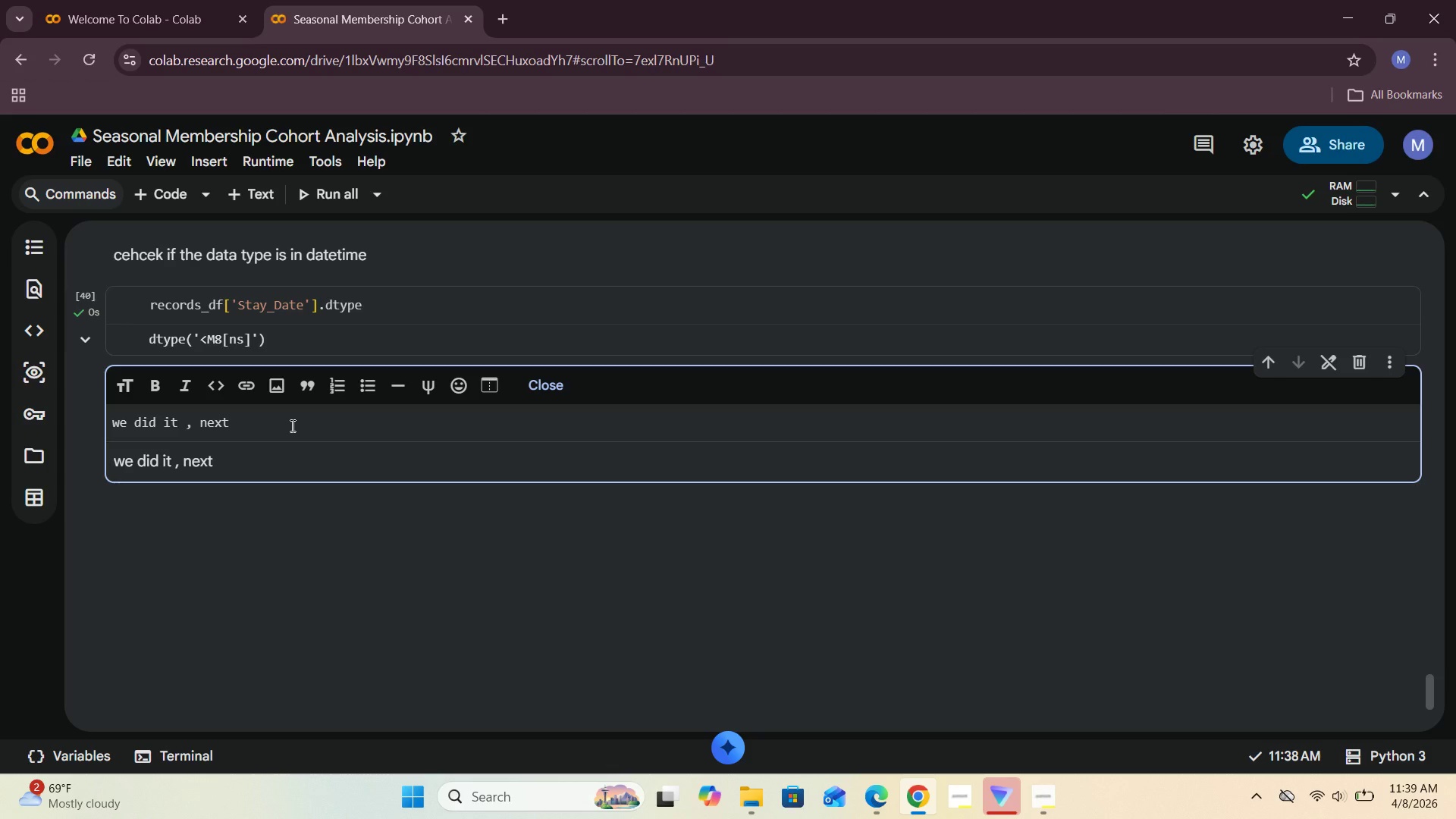 
wait(5.92)
 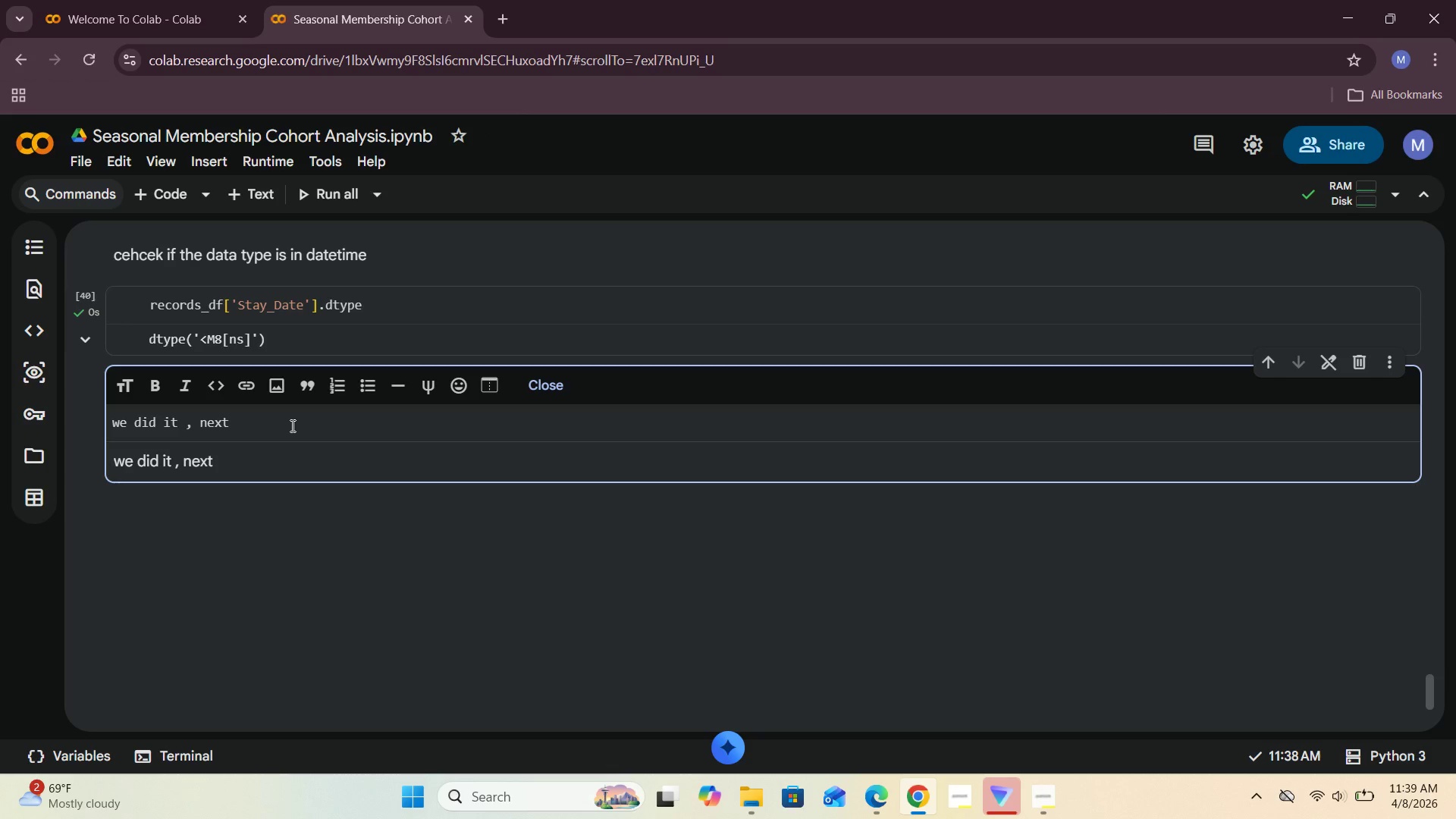 
type( )
key(Backspace)
key(Backspace)
type( let us group the members togt)
key(Backspace)
type(etehr )
key(Backspace)
key(Backspace)
key(Backspace)
key(Backspace)
type(her , i am h)
key(Backspace)
type(goin)
 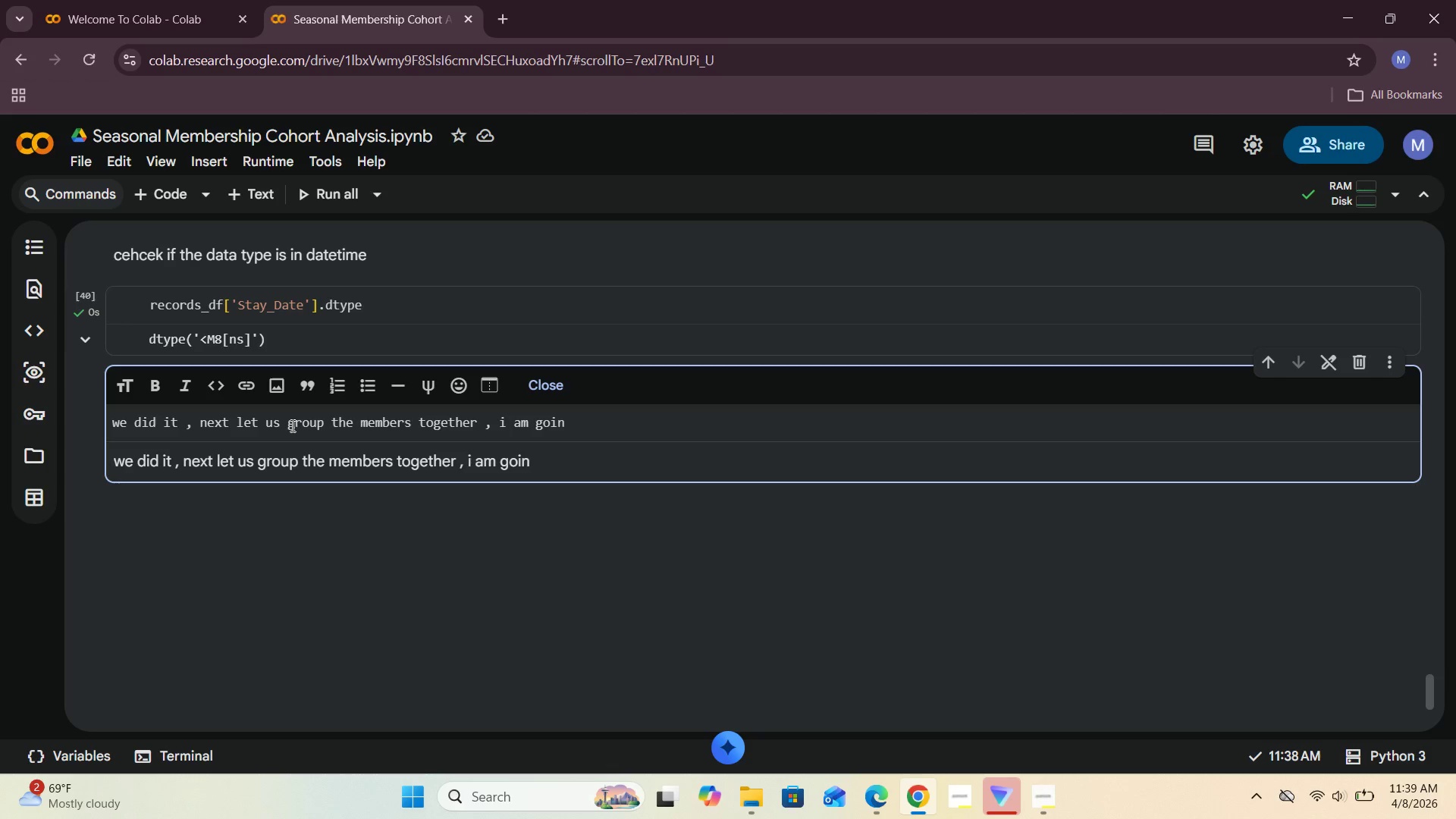 
type(g to use stay_date but to get the first i am going to use the min )
key(Backspace)
type(()
key(Backspace)
type( stay date for each member )
key(Backspace)
type(s and group them togetehr)
key(Backspace)
key(Backspace)
key(Backspace)
key(Backspace)
type(ther based on this minu)
key(Backspace)
type(mum sat)
key(Backspace)
key(Backspace)
type(a)
key(Backspace)
type(tay_date )
 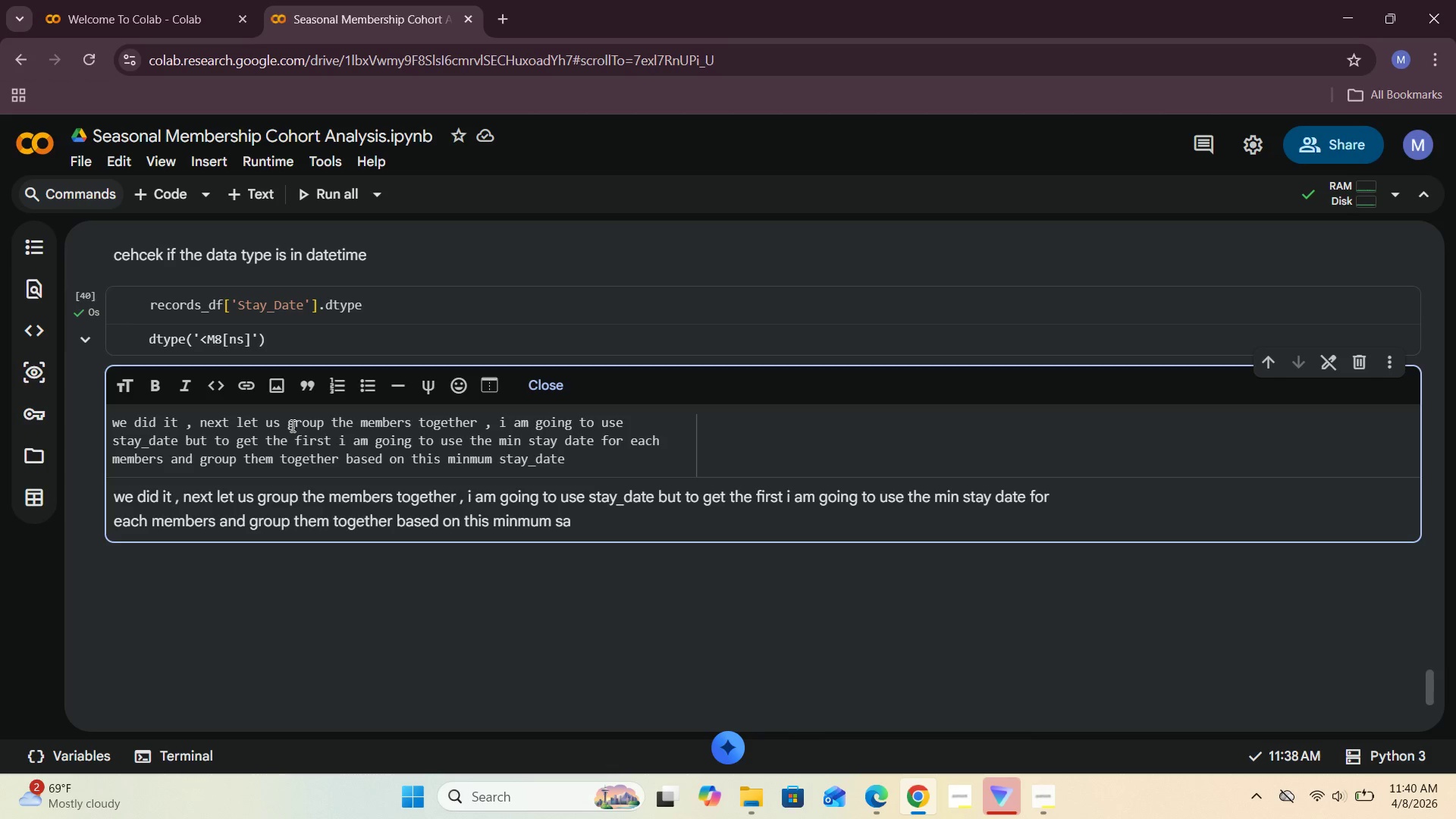 
left_click([557, 386])
 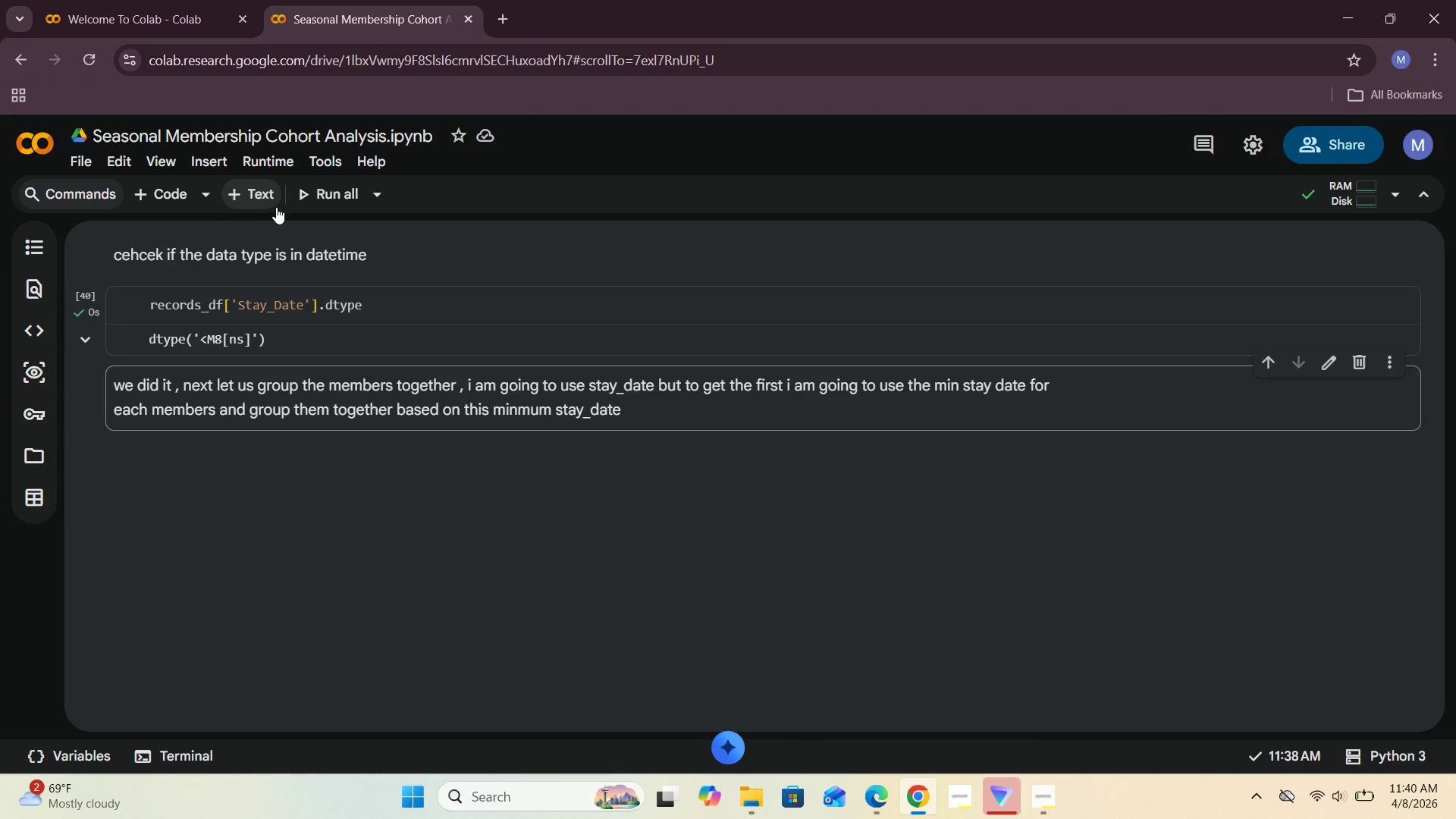 
left_click([149, 190])
 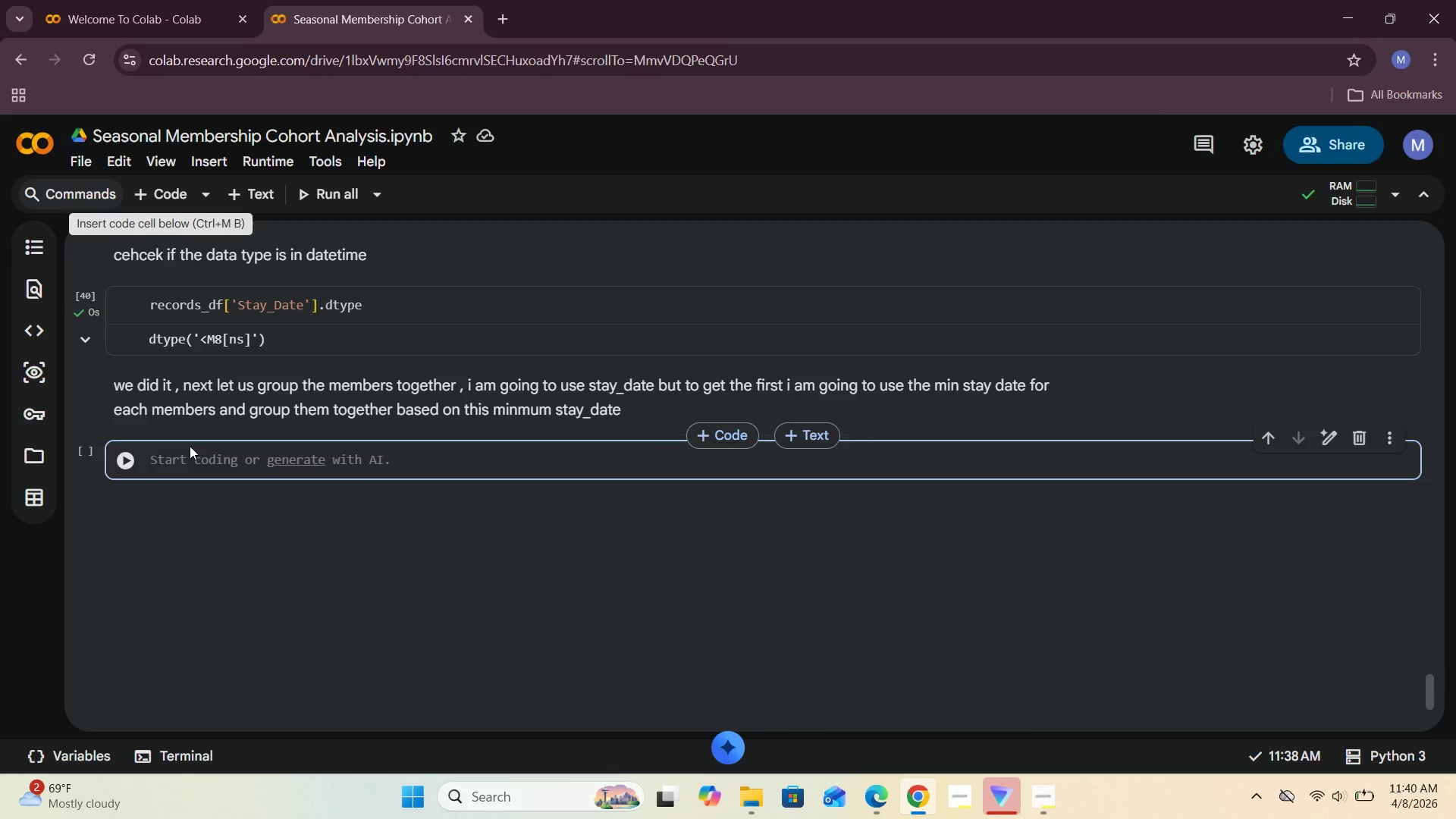 
left_click([188, 462])
 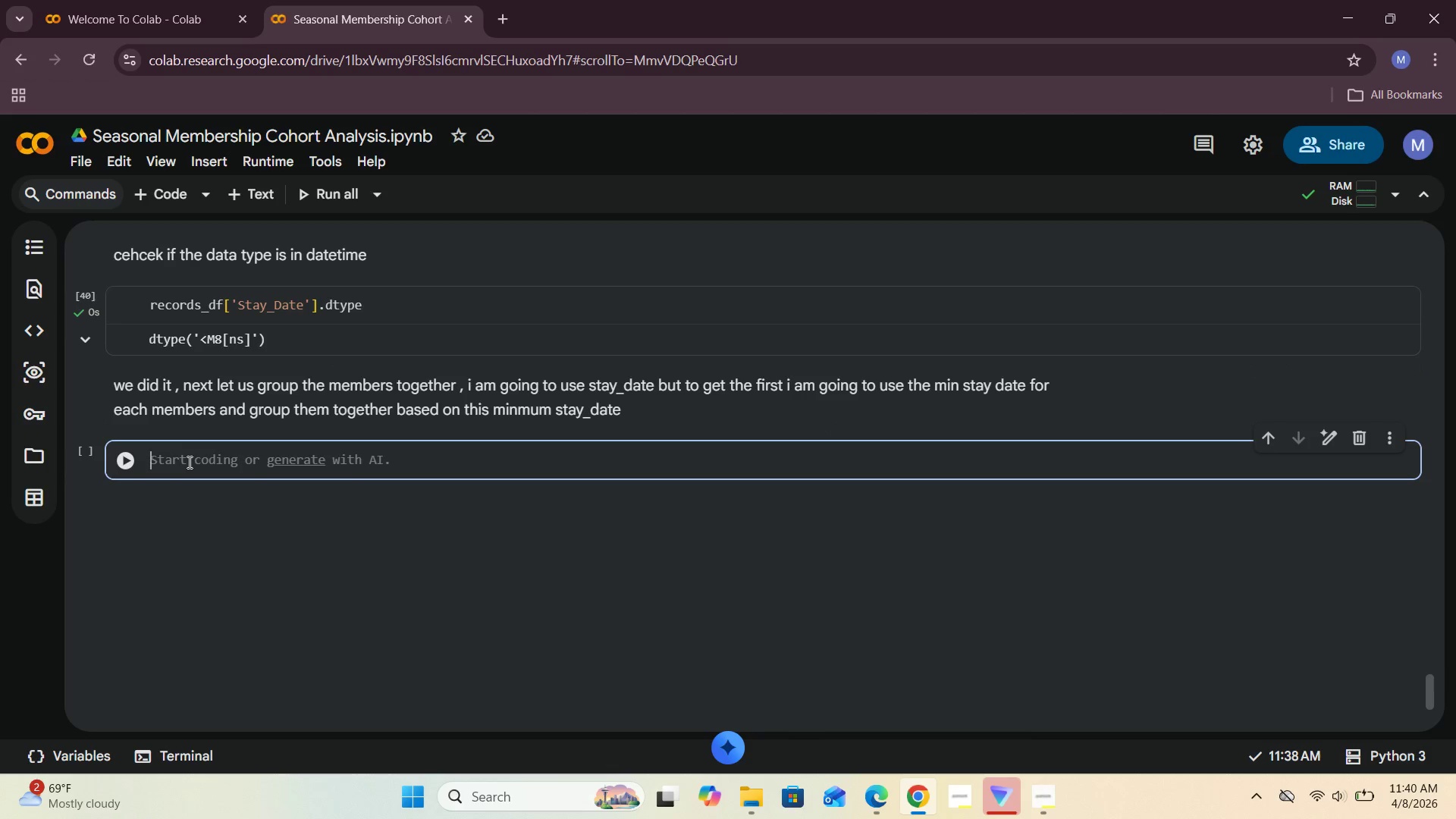 
type(re)
 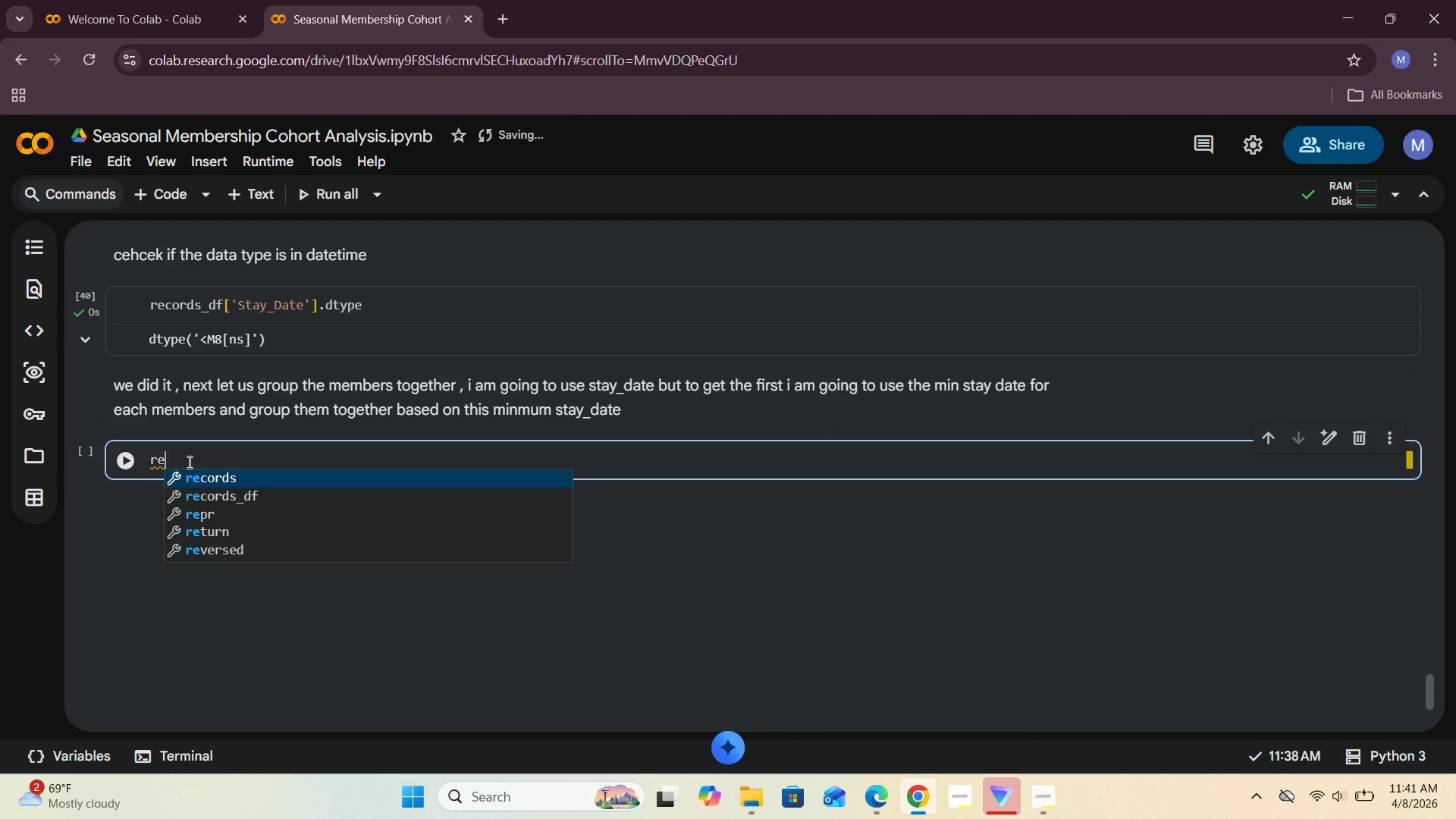 
wait(5.66)
 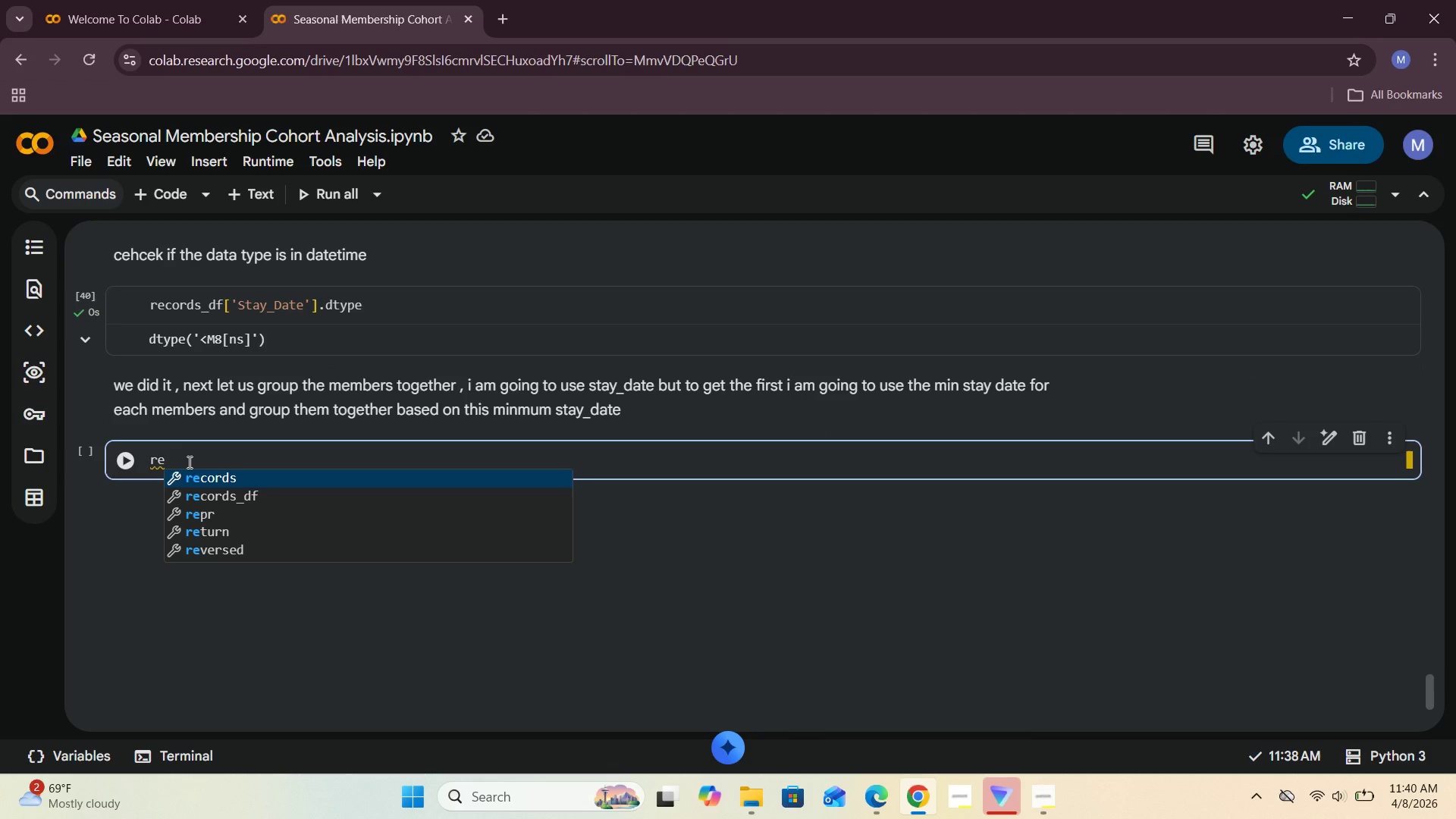 
type(cords_df.group)
 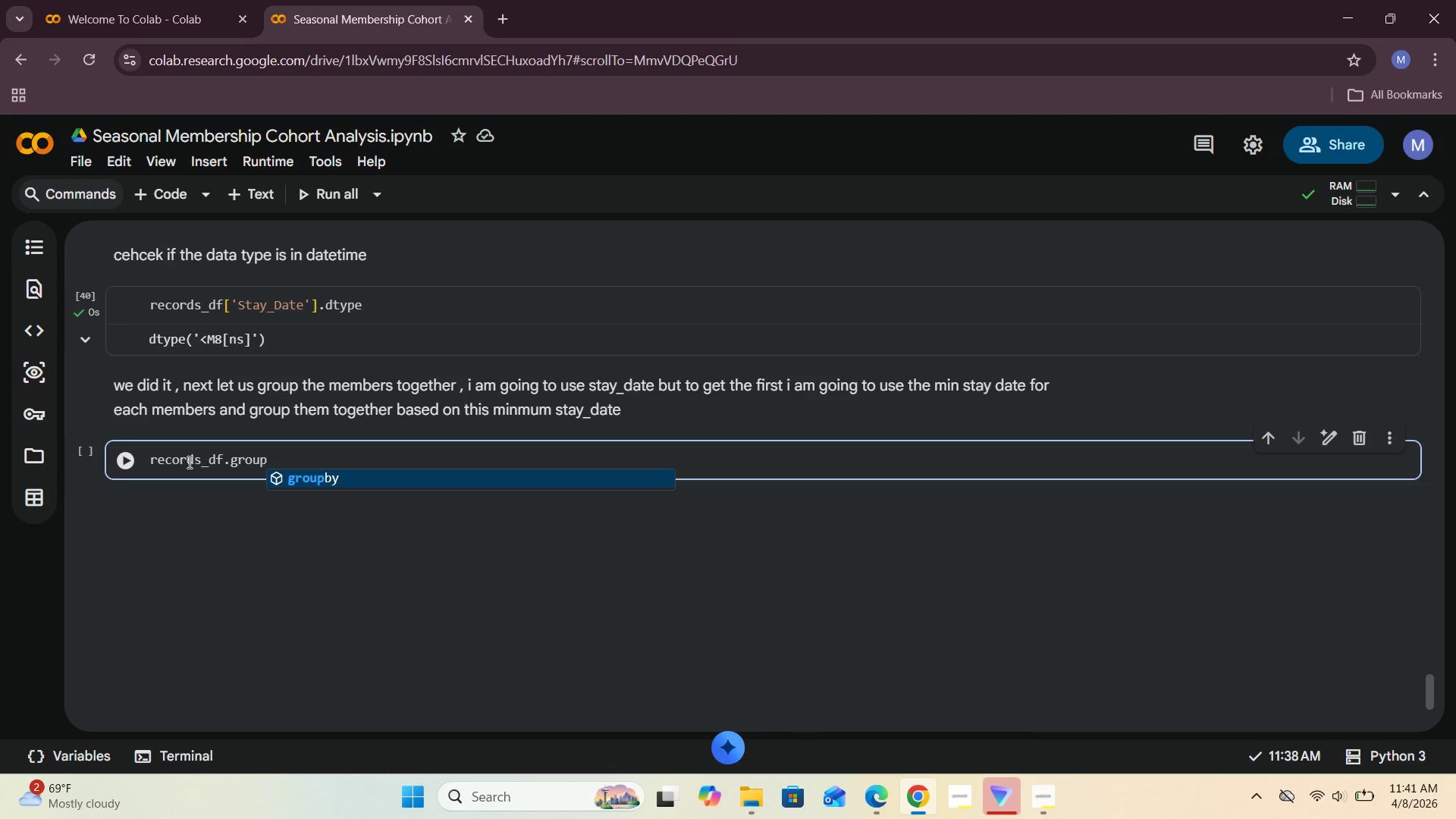 
wait(6.23)
 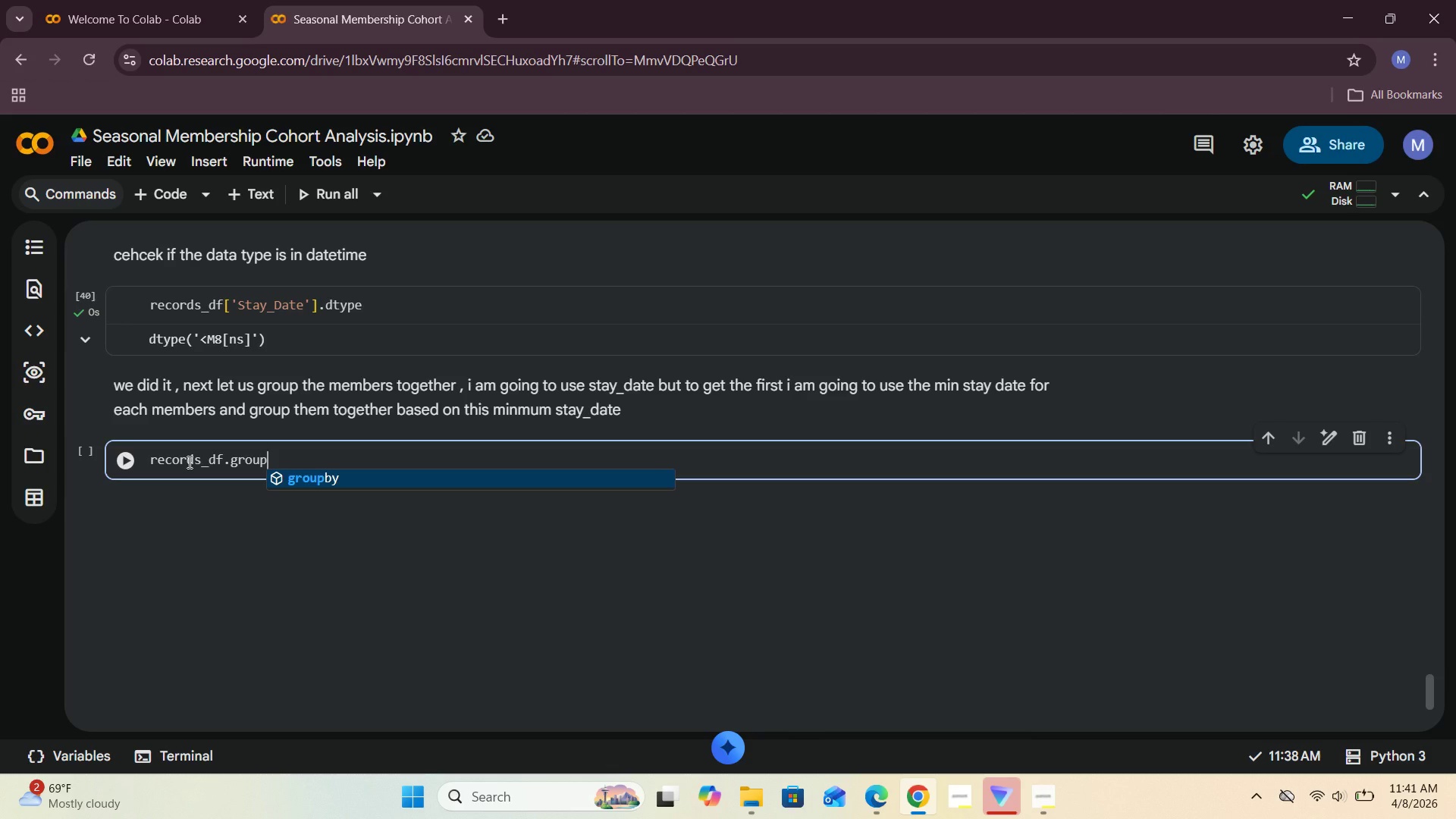 
key(Shift+9)
 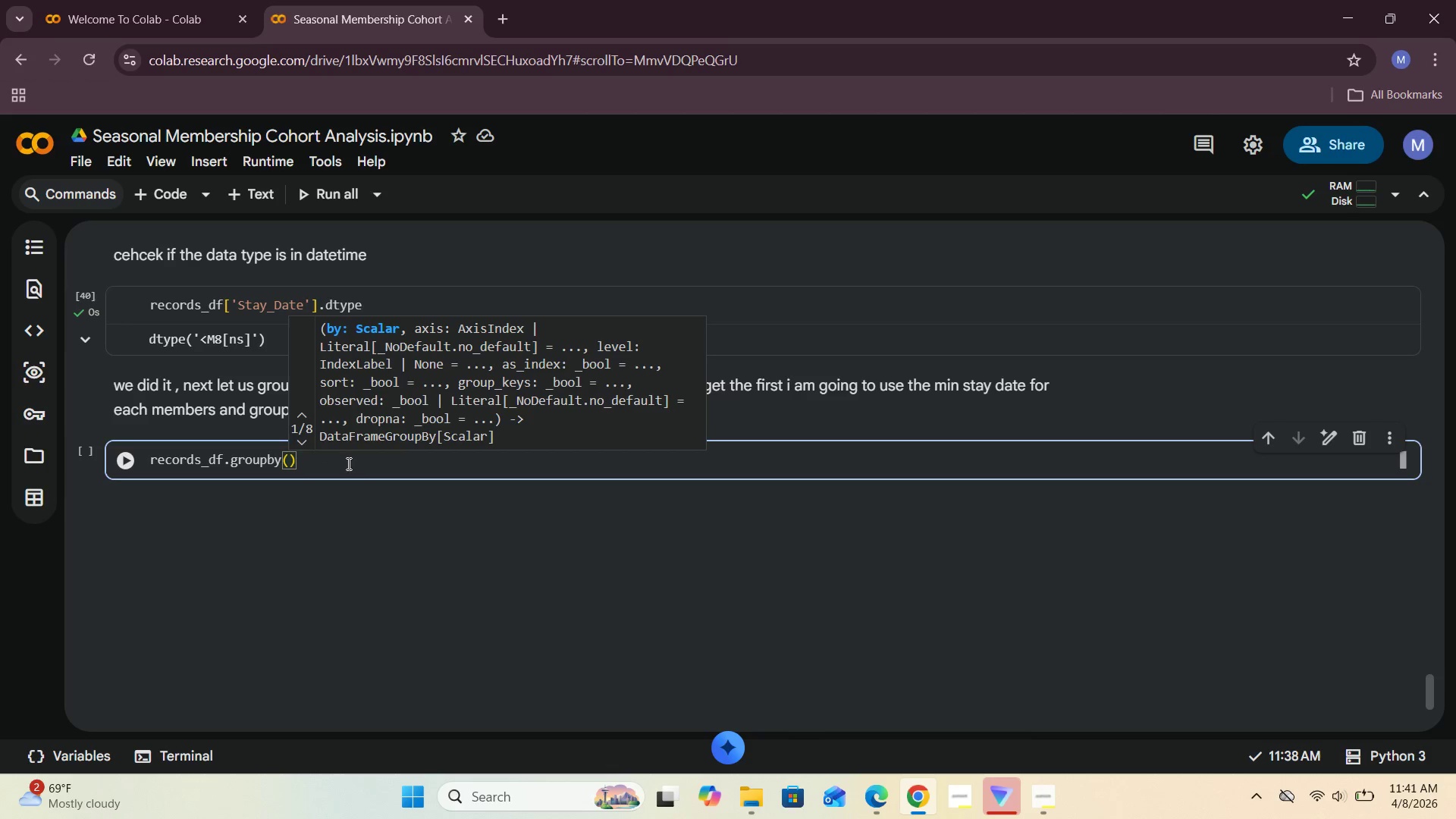 
key(CapsLock)
 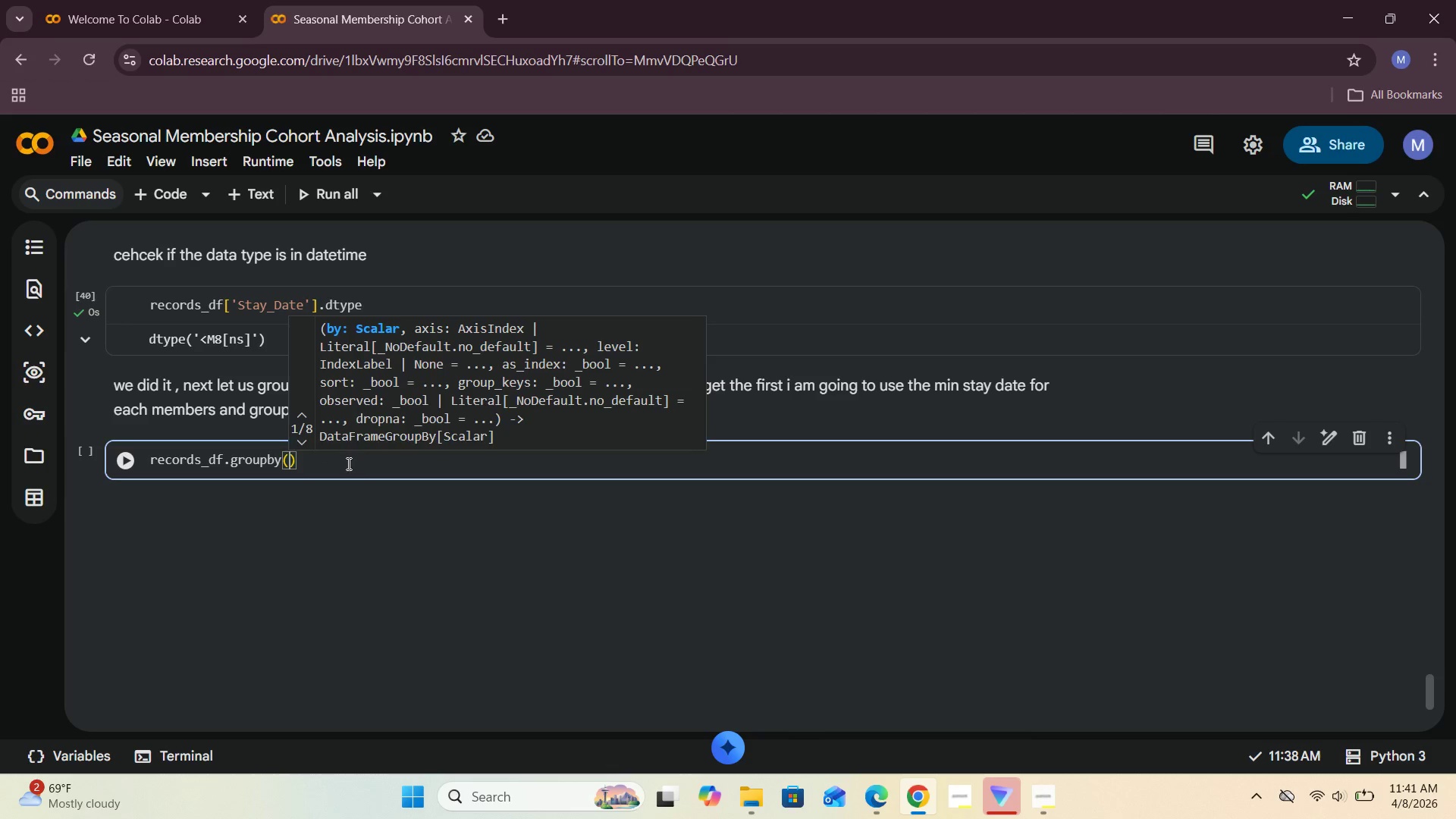 
key(Quote)
 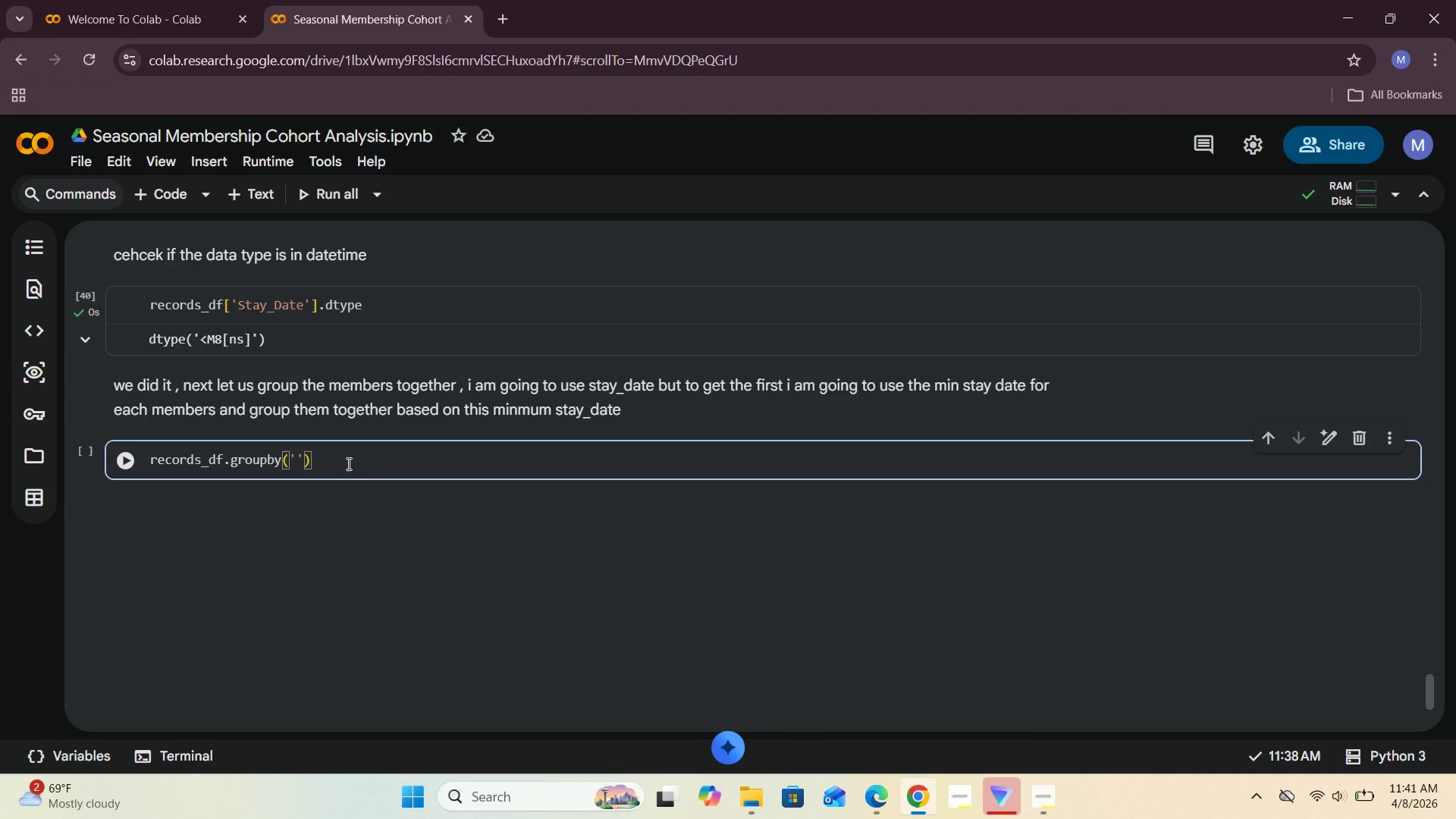 
key(Backspace)
 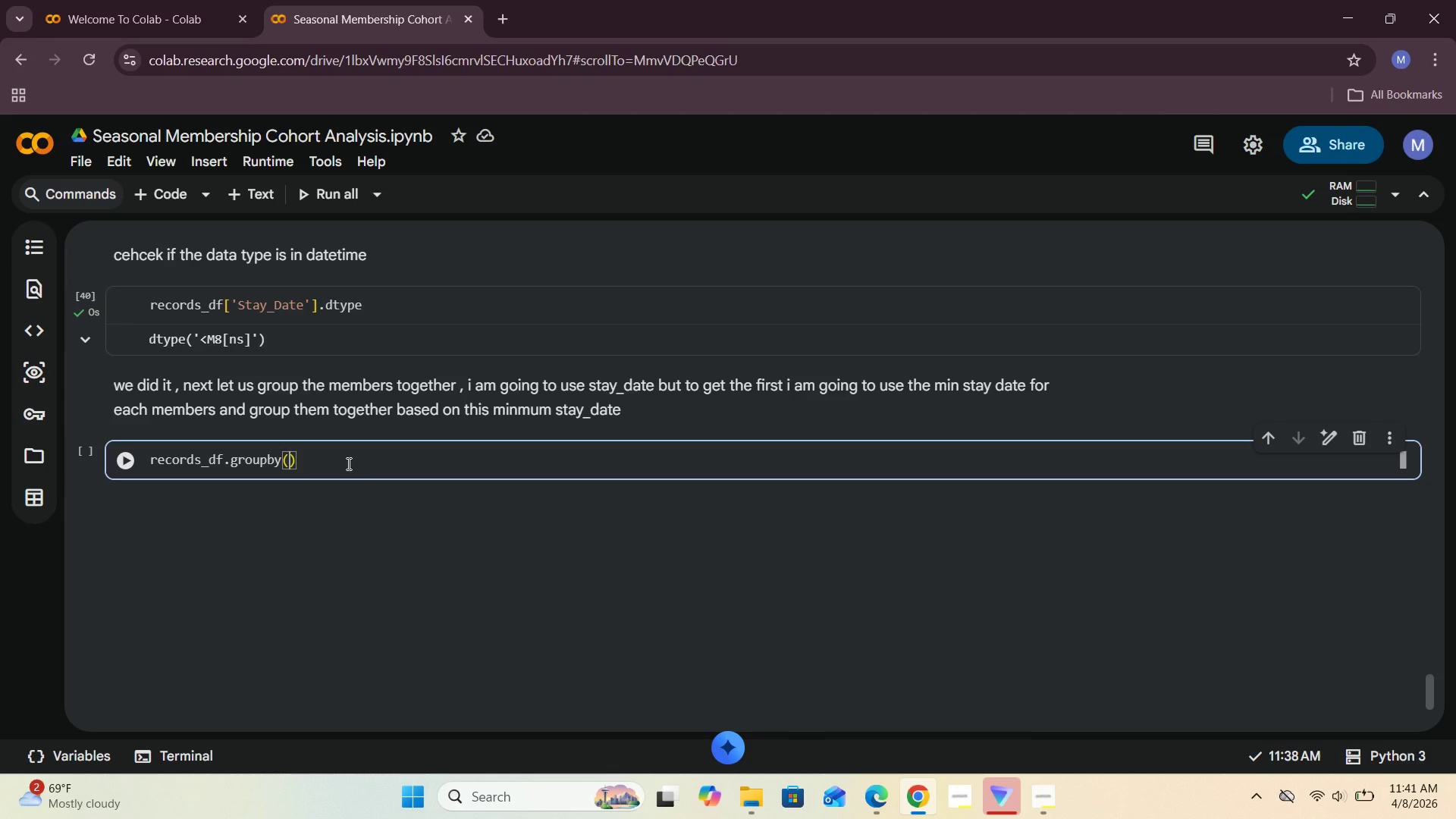 
key(Shift+ShiftRight)
 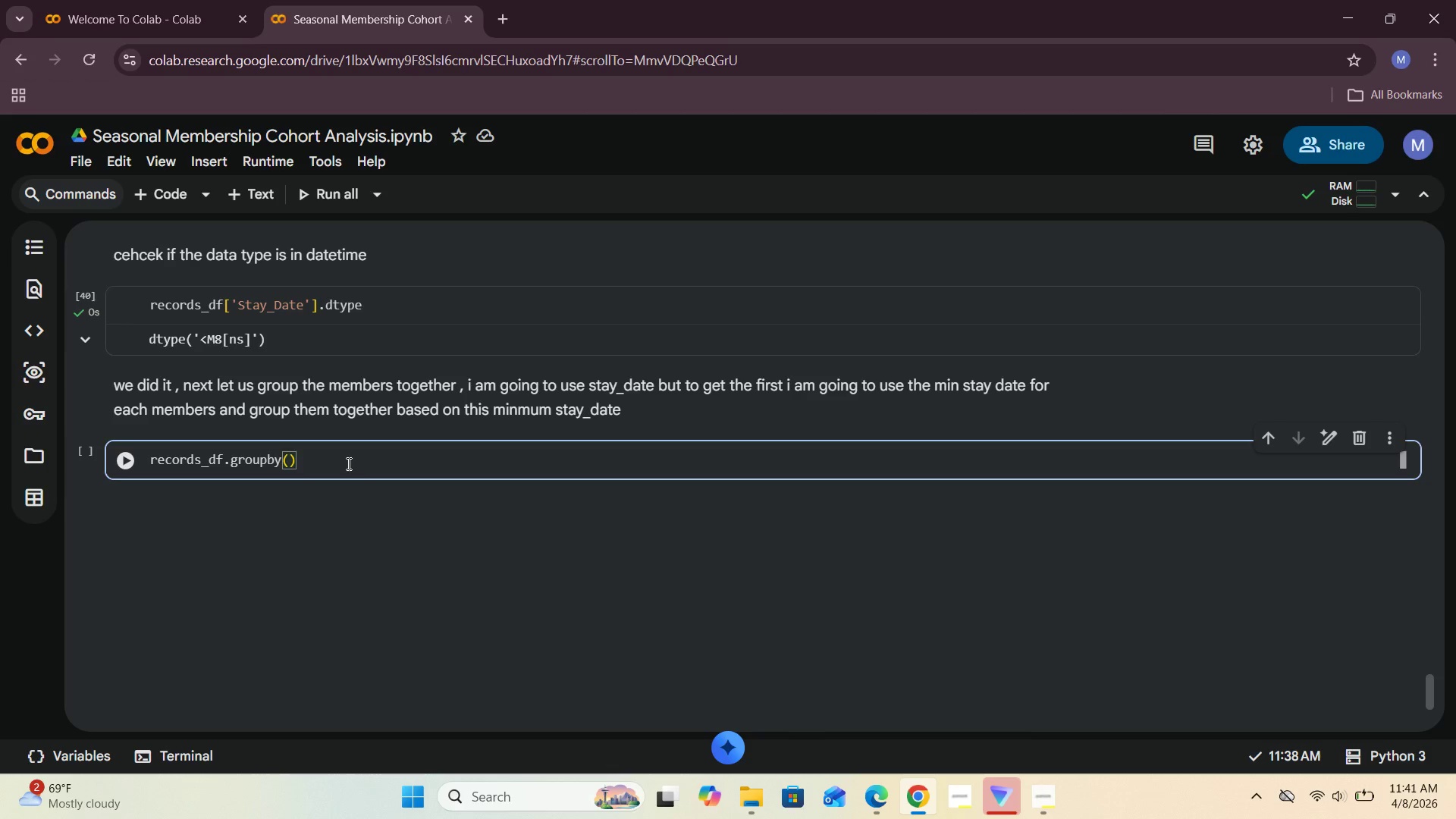 
key(Shift+Quote)
 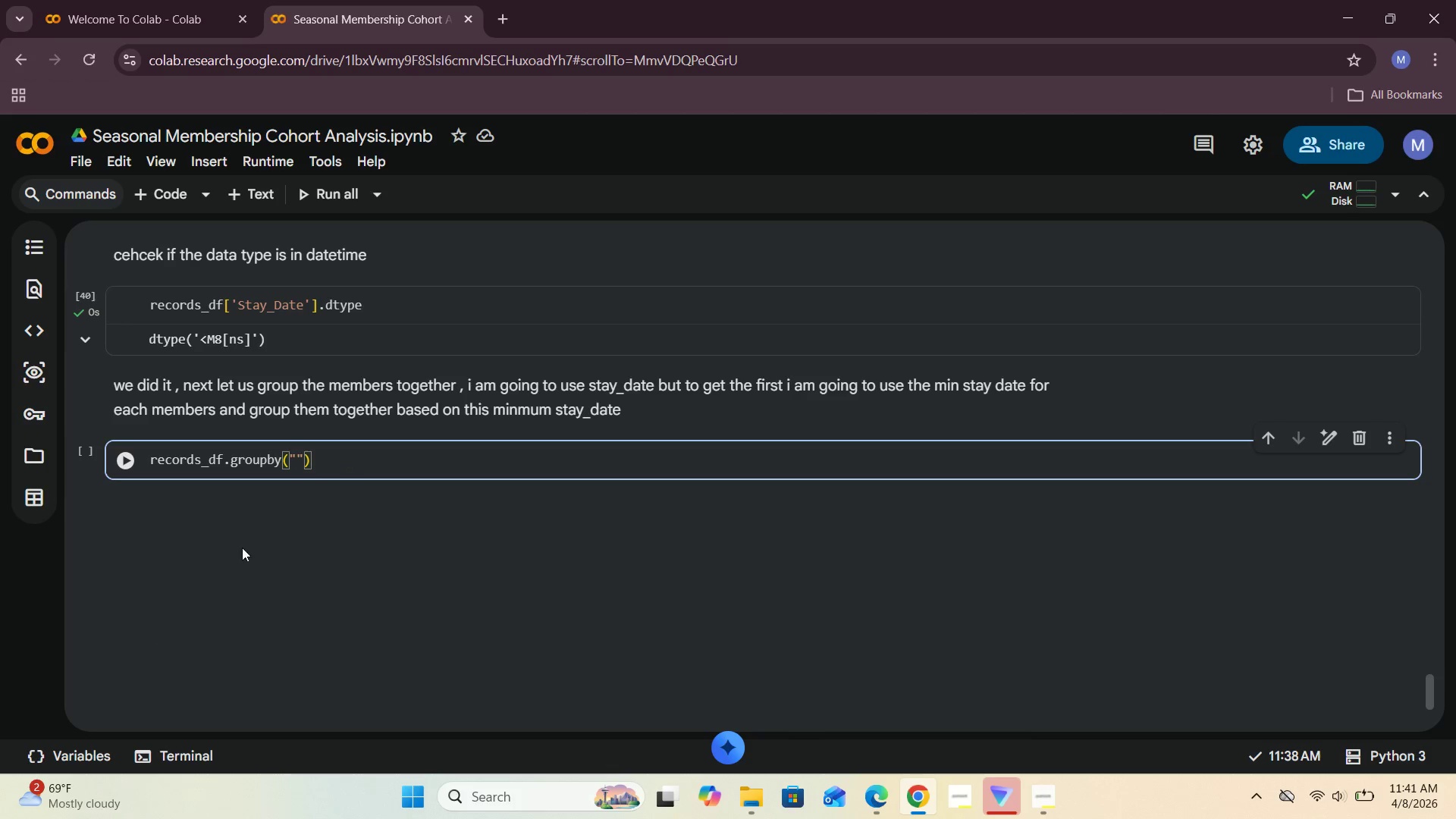 
scroll: coordinate [236, 331], scroll_direction: down, amount: 3.0
 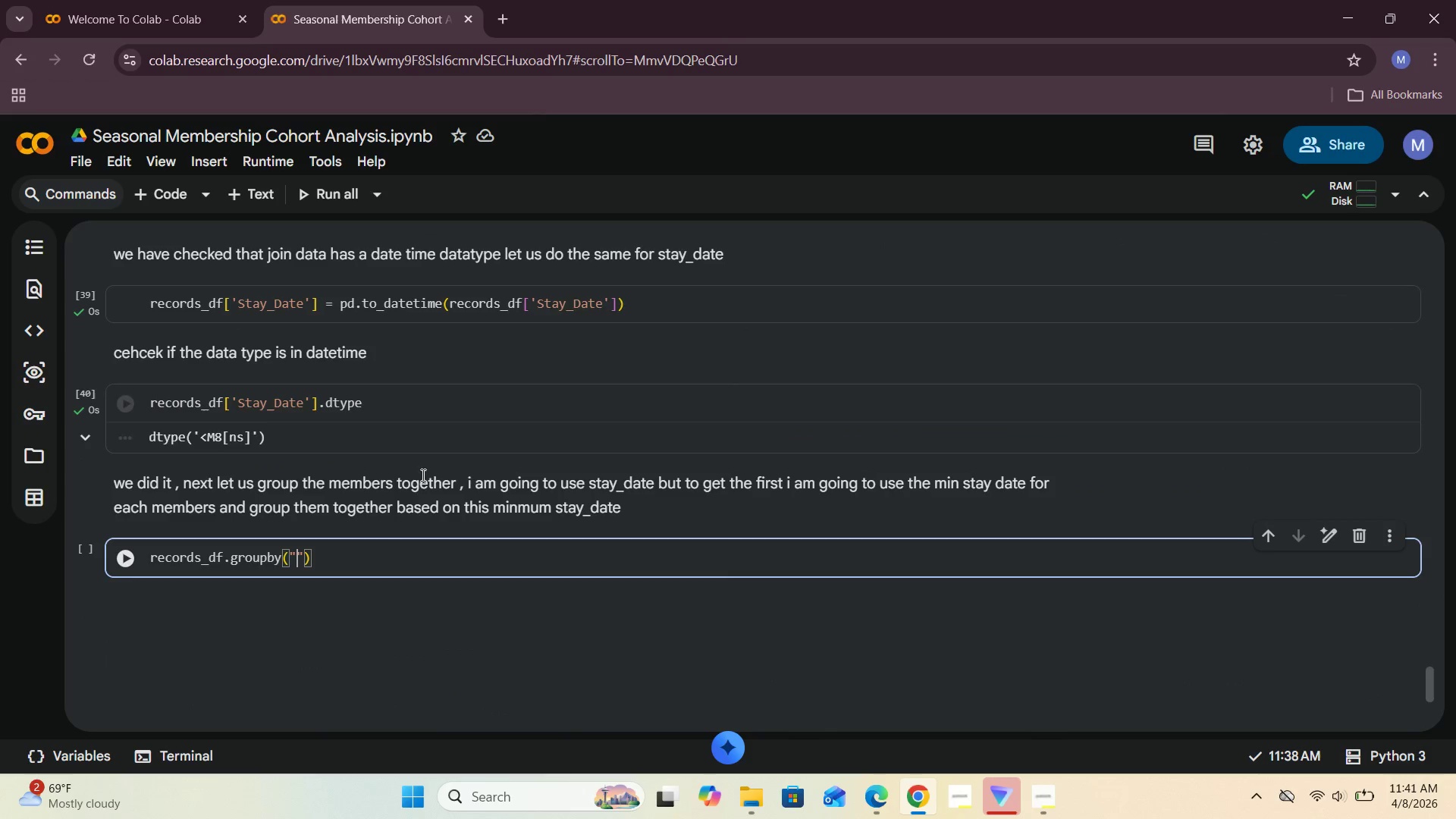 
left_click([416, 488])
 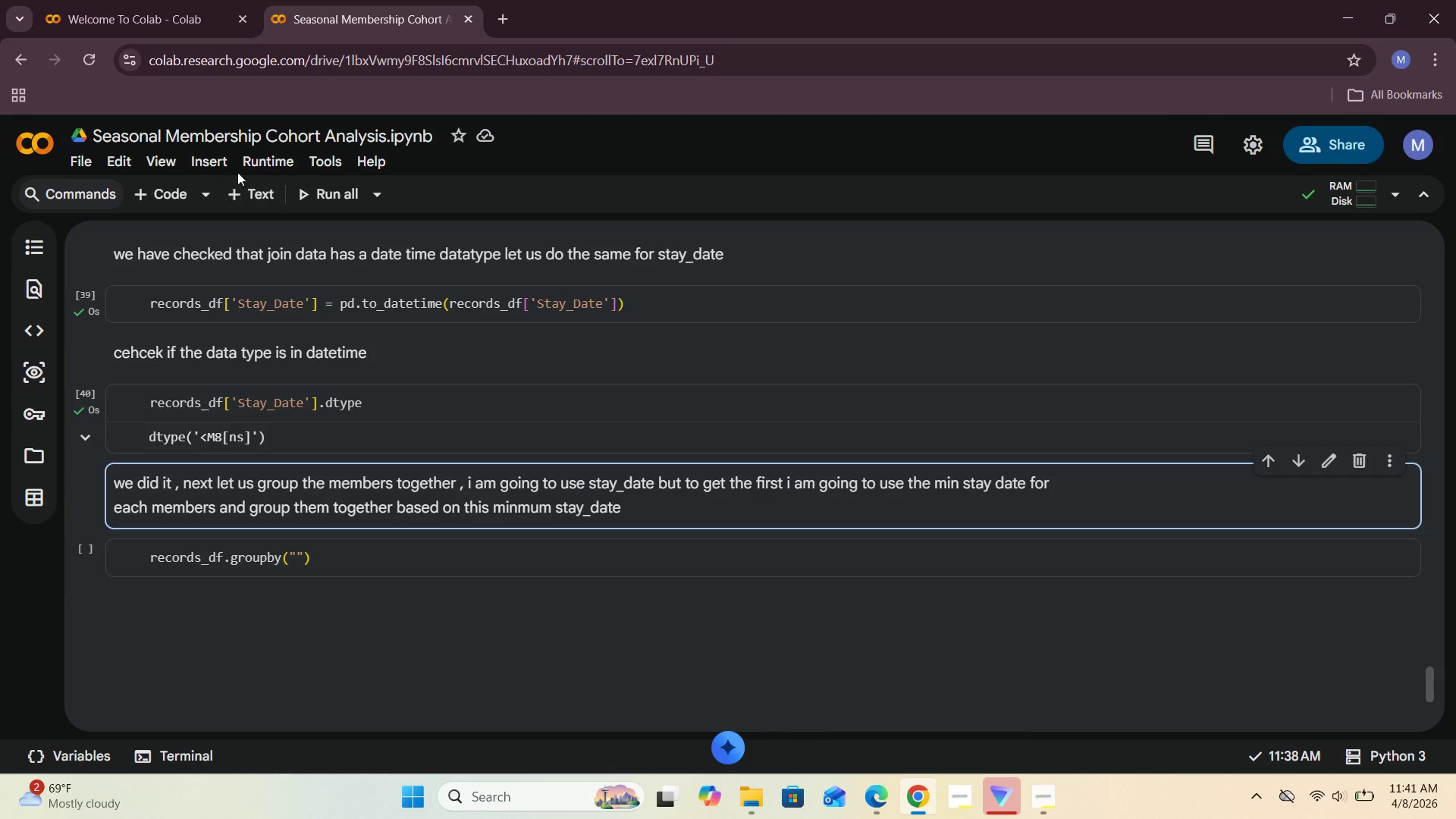 
left_click([242, 194])
 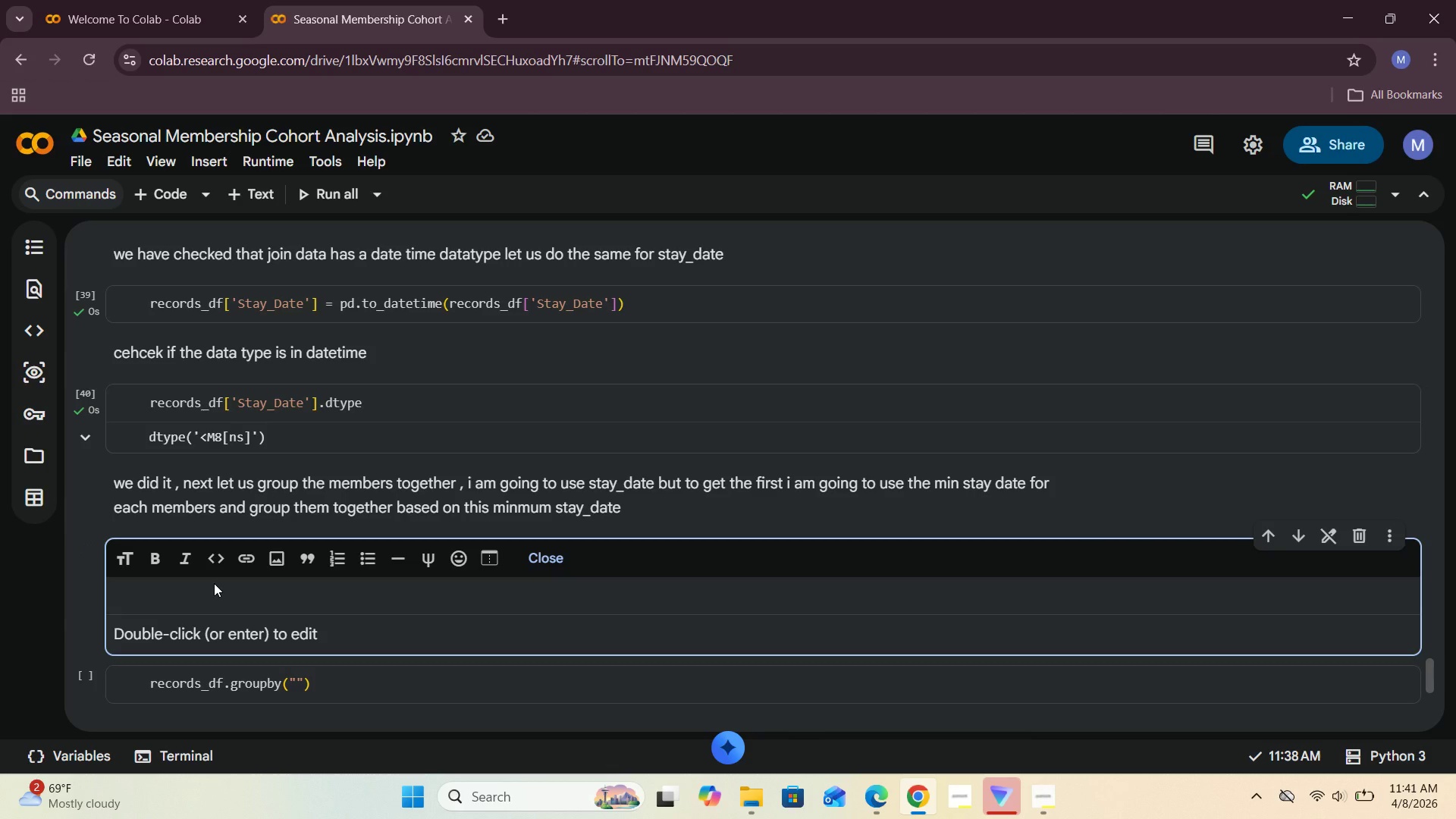 
type(RECORS)
 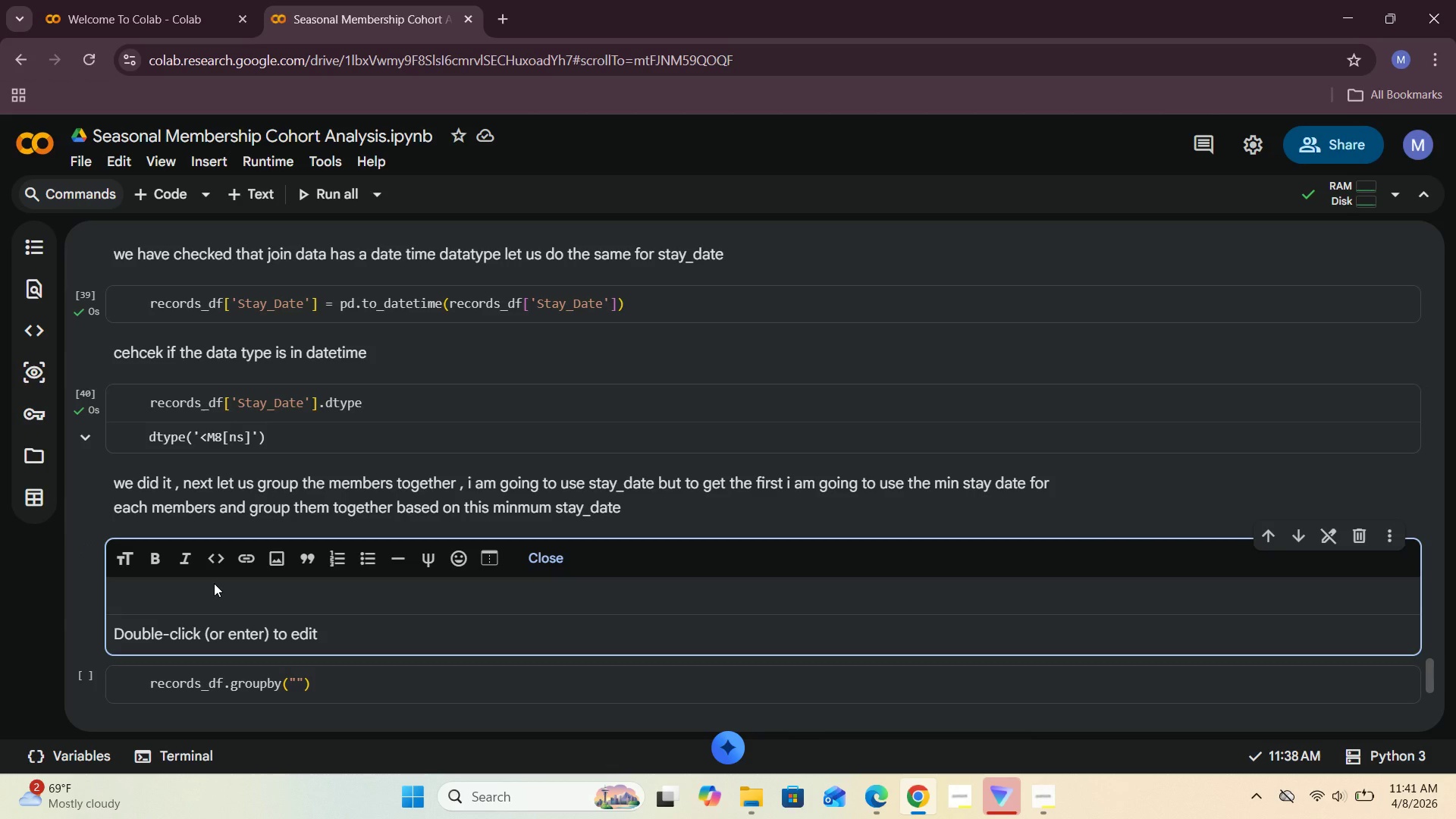 
hold_key(key=D, duration=0.31)
 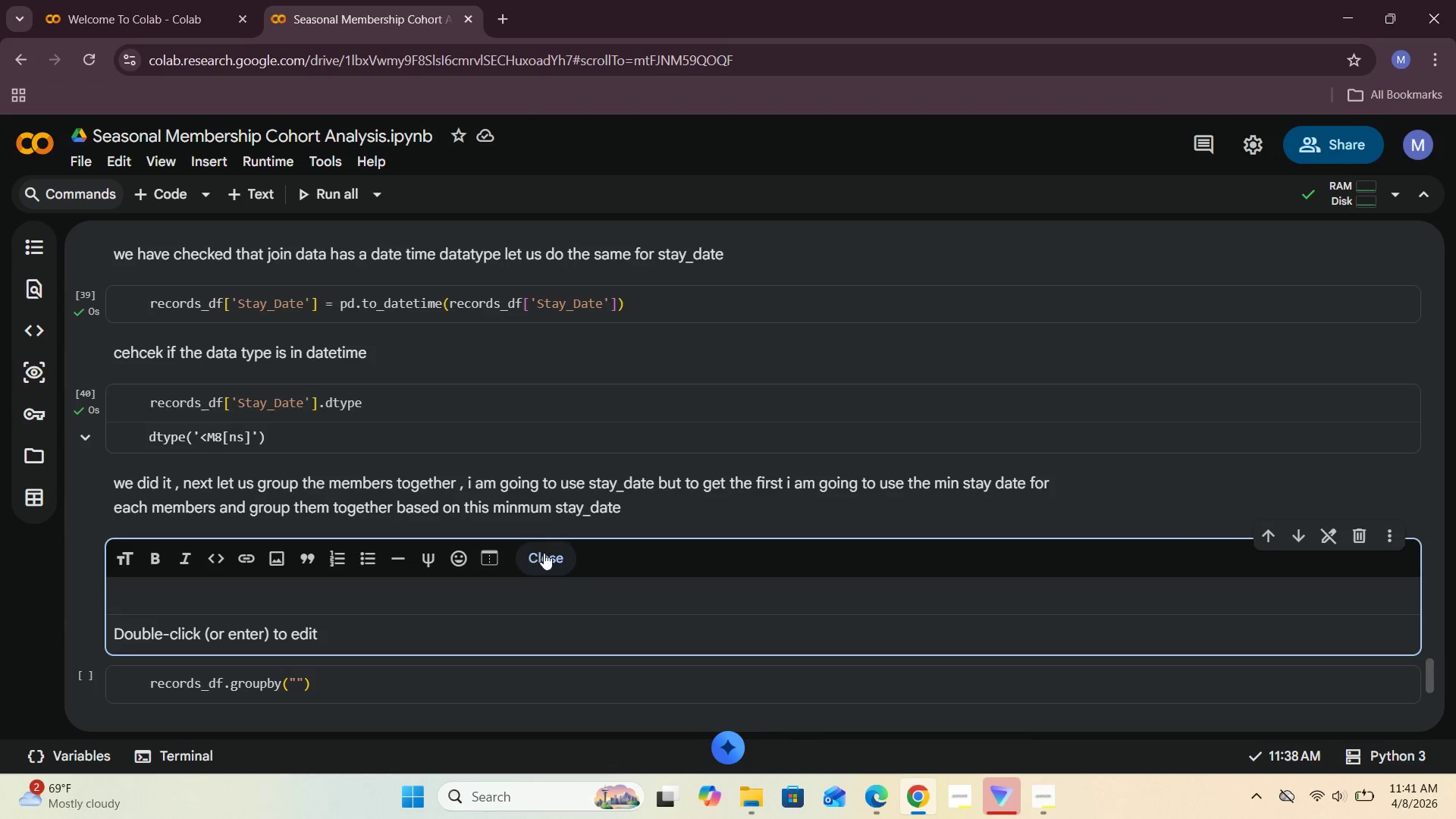 
left_click([544, 553])
 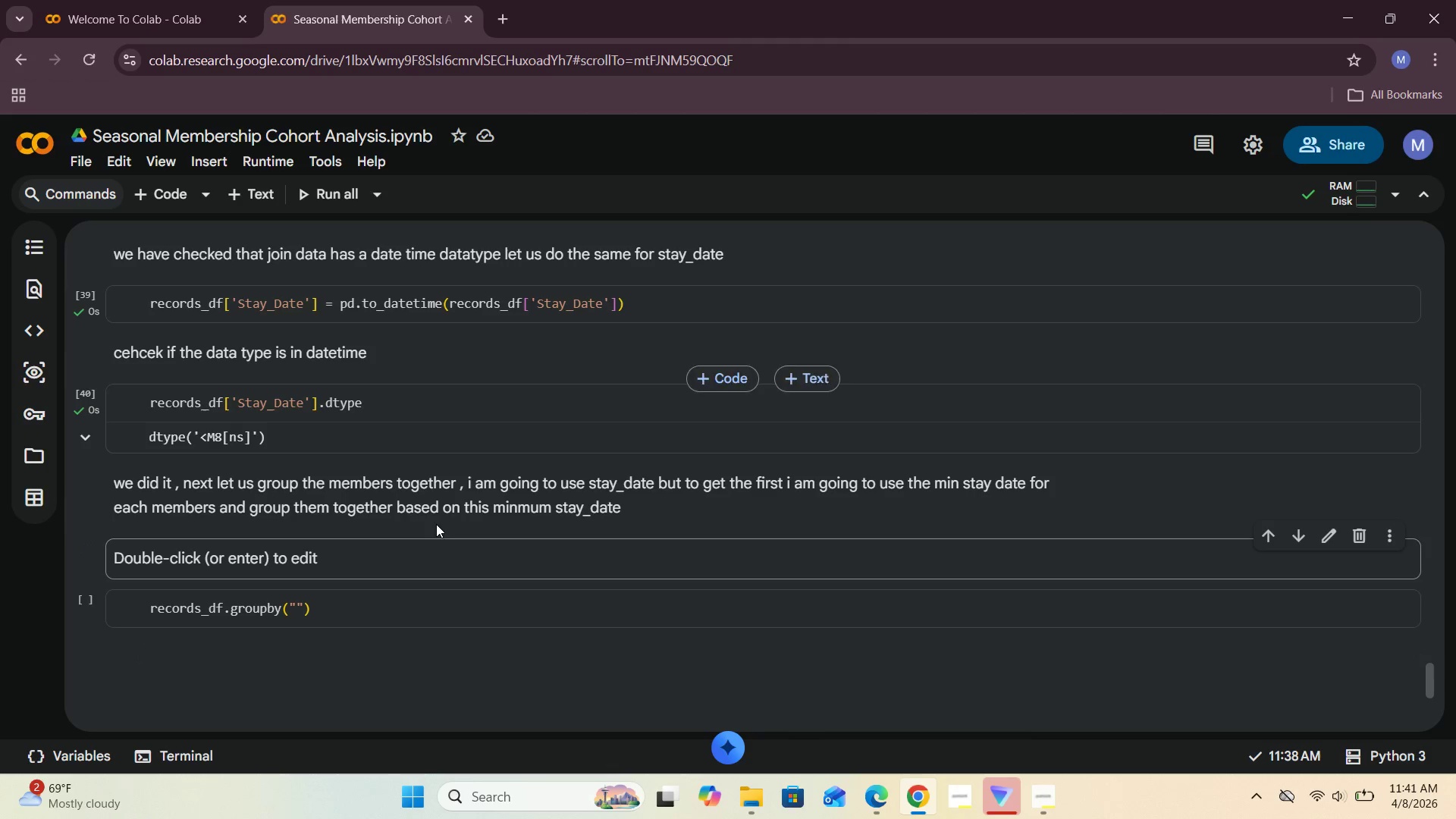 
left_click([563, 555])
 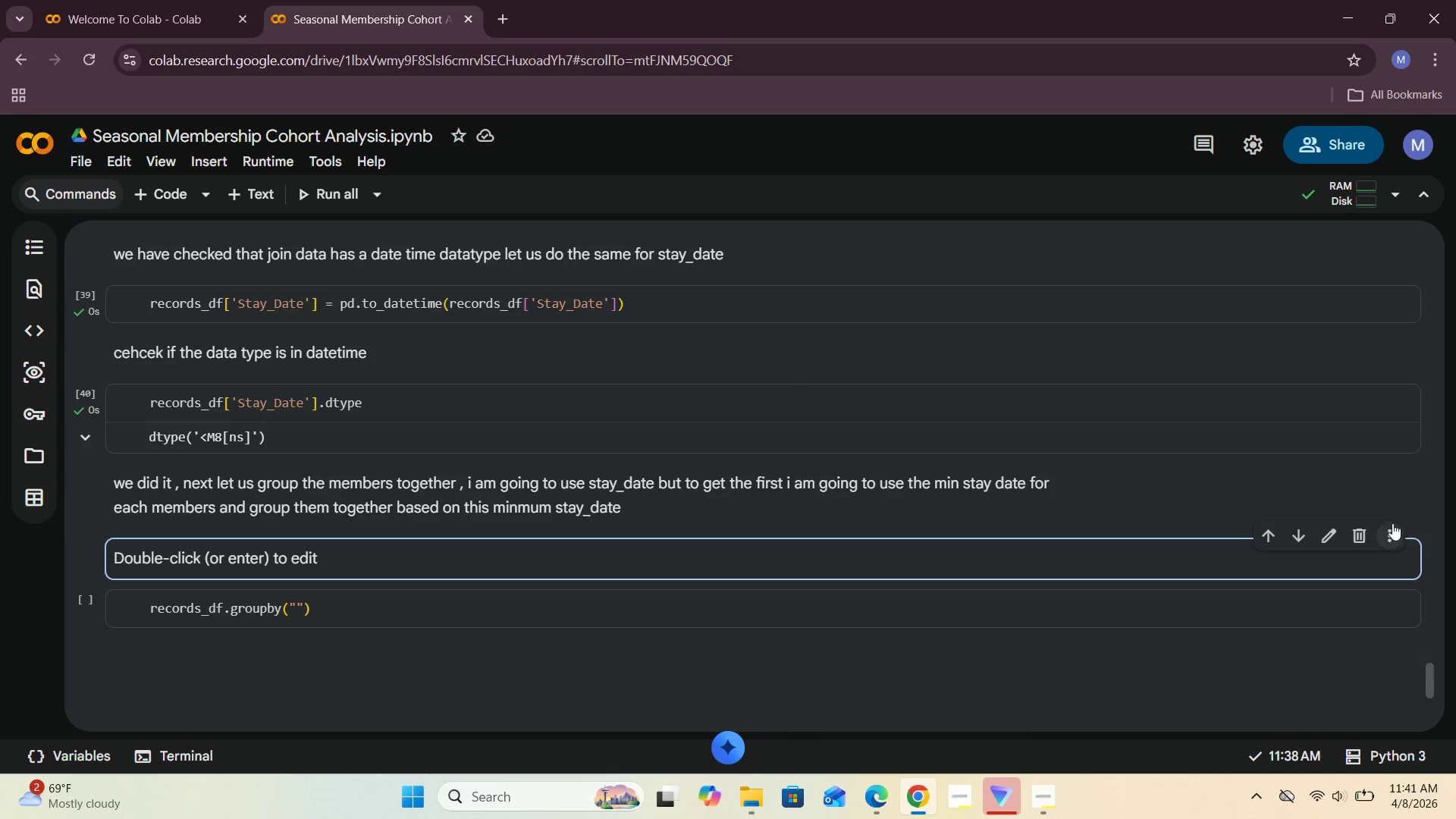 
left_click([1367, 532])
 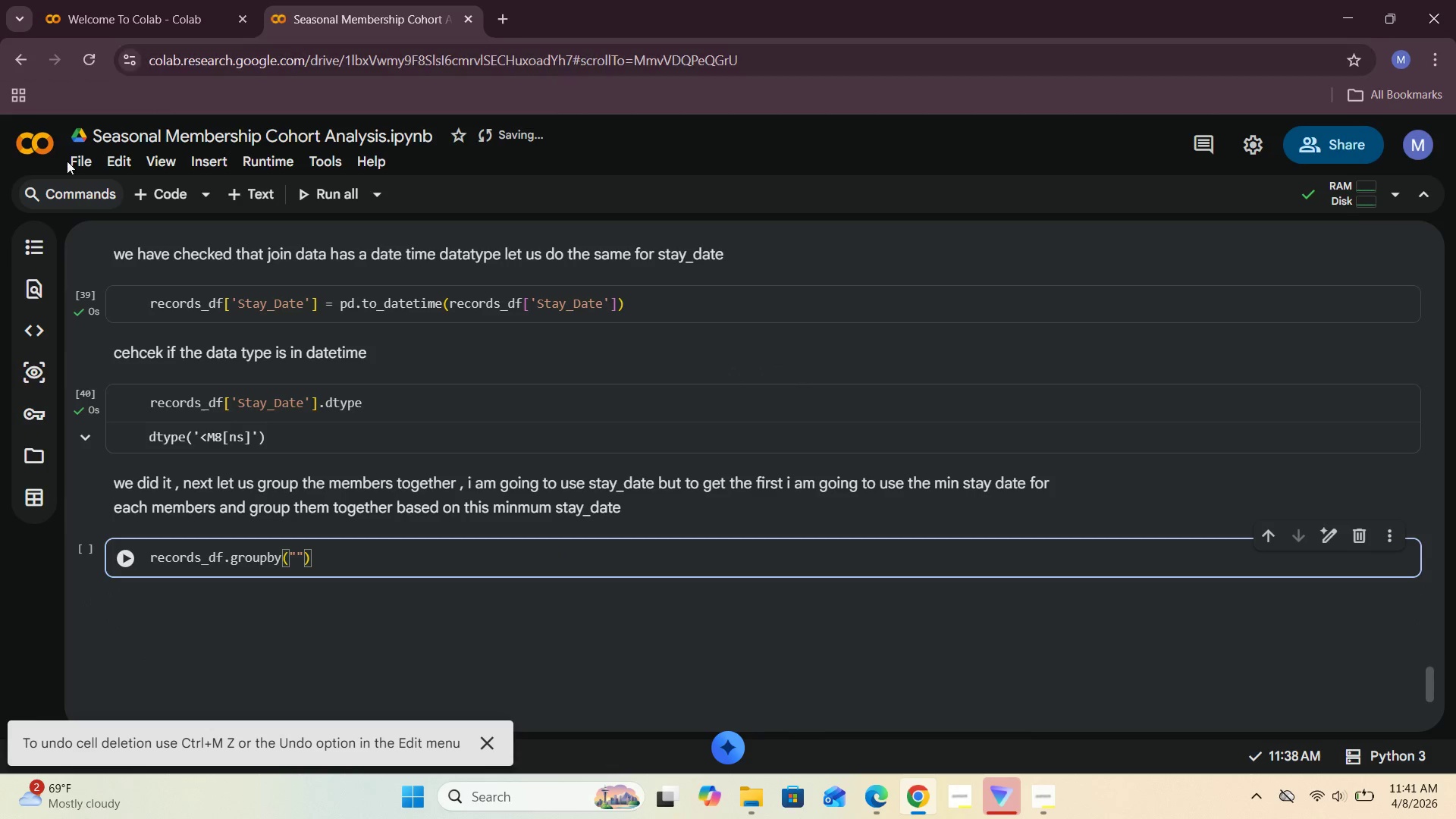 
left_click([158, 187])
 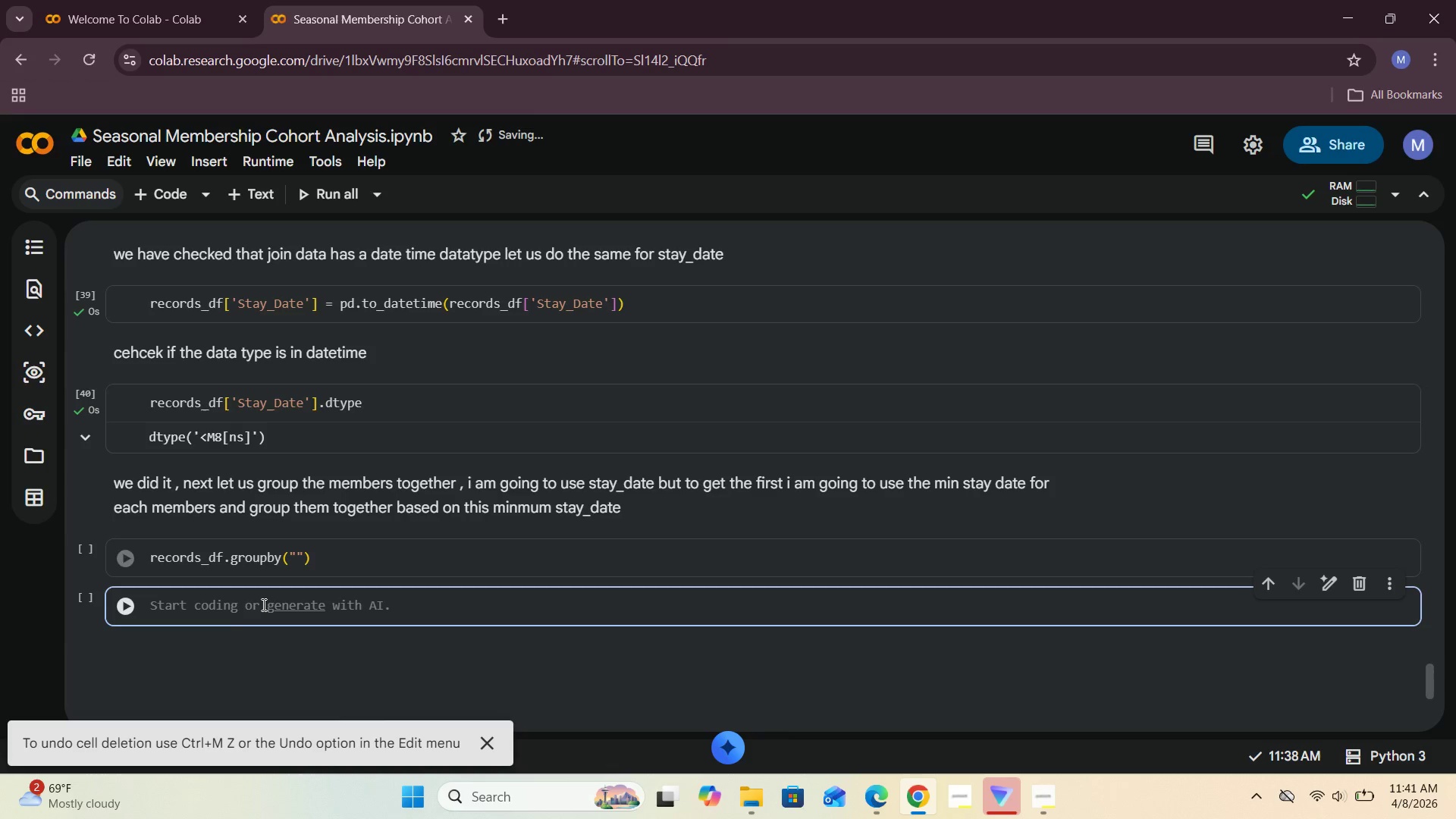 
left_click([235, 618])
 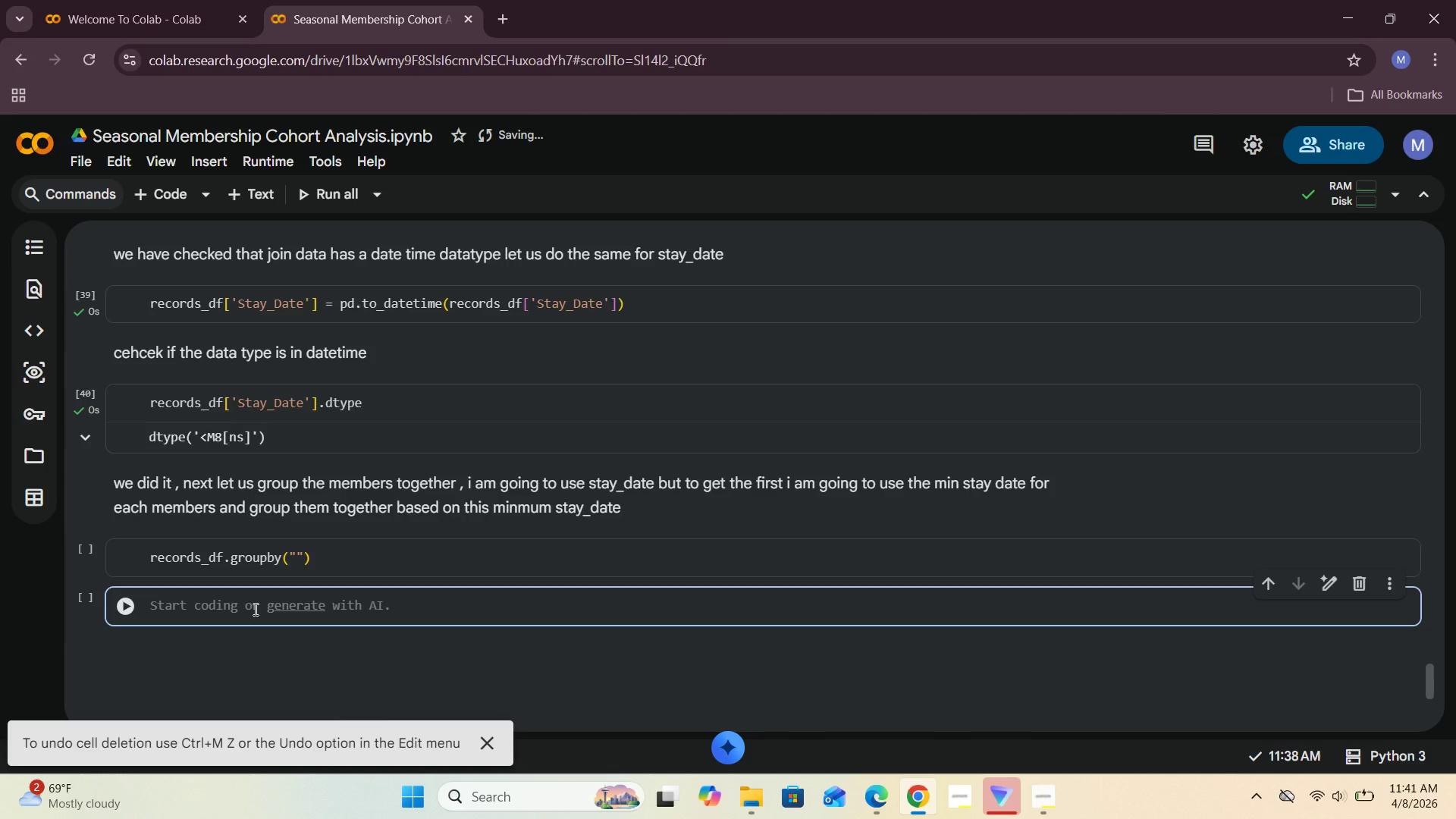 
type(RECORDS)
key(Backspace)
key(Backspace)
key(Backspace)
key(Backspace)
key(Backspace)
key(Backspace)
key(Backspace)
type(records_df)
 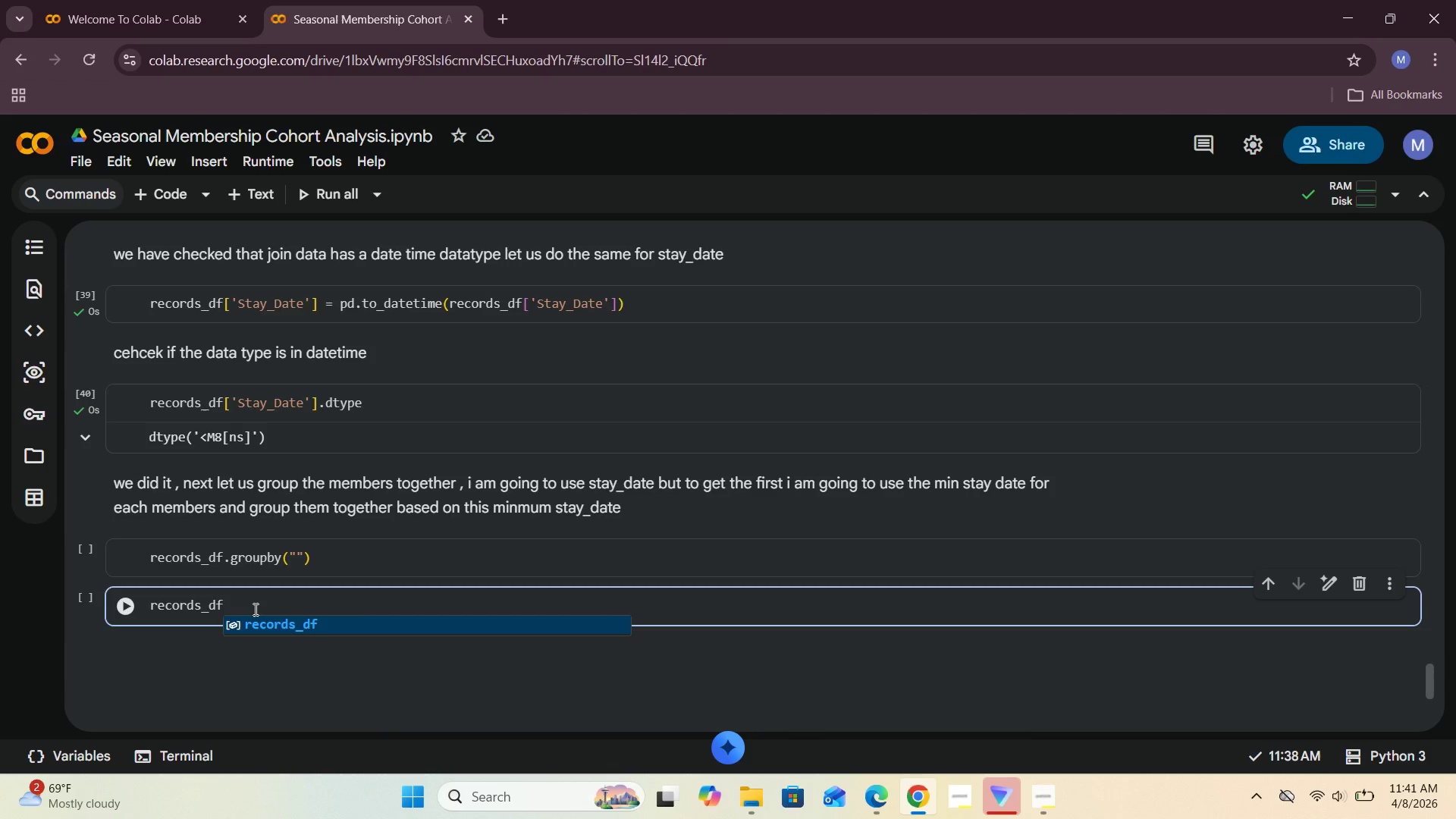 
left_click([236, 606])
 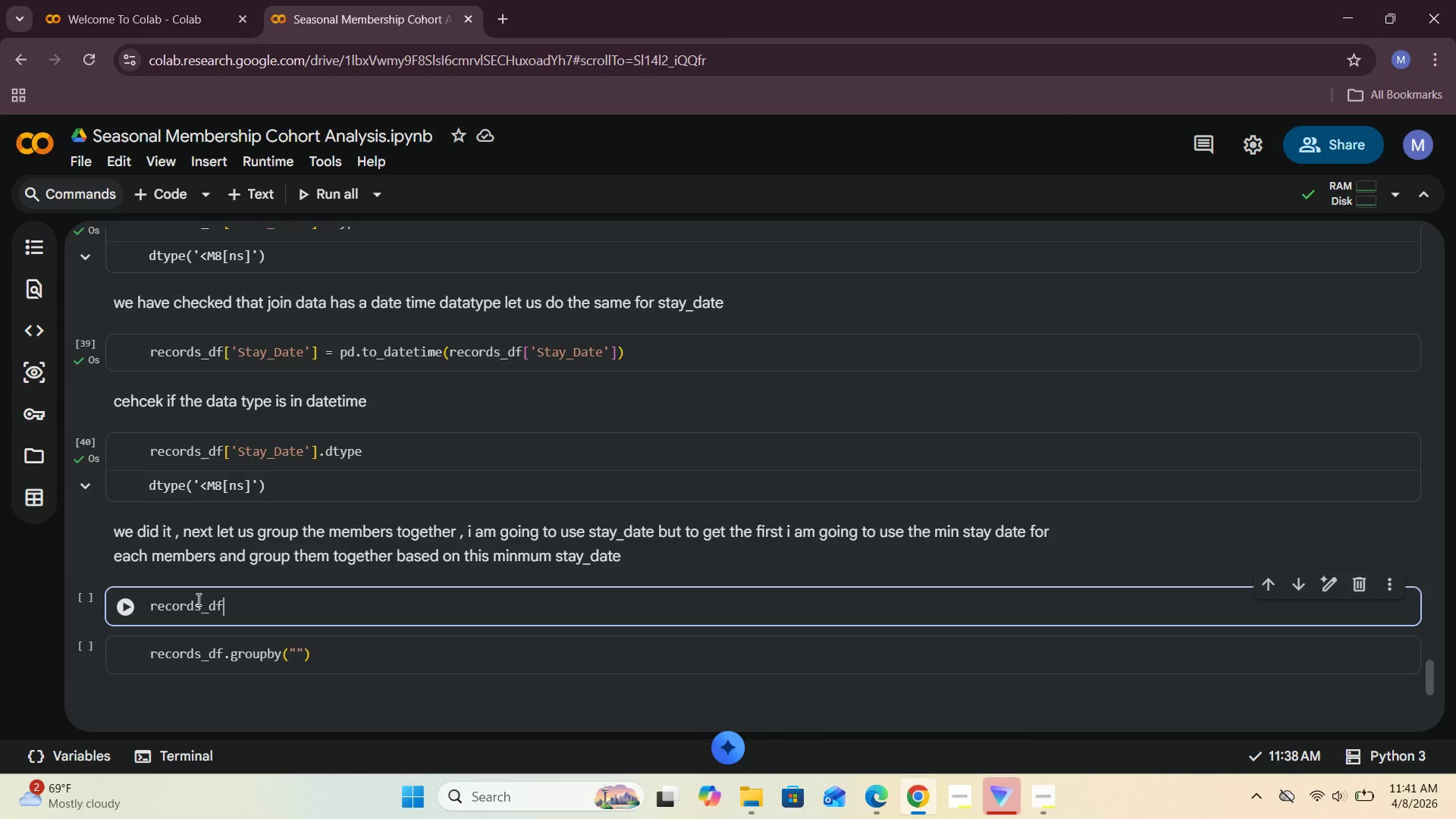 
type(.head()
 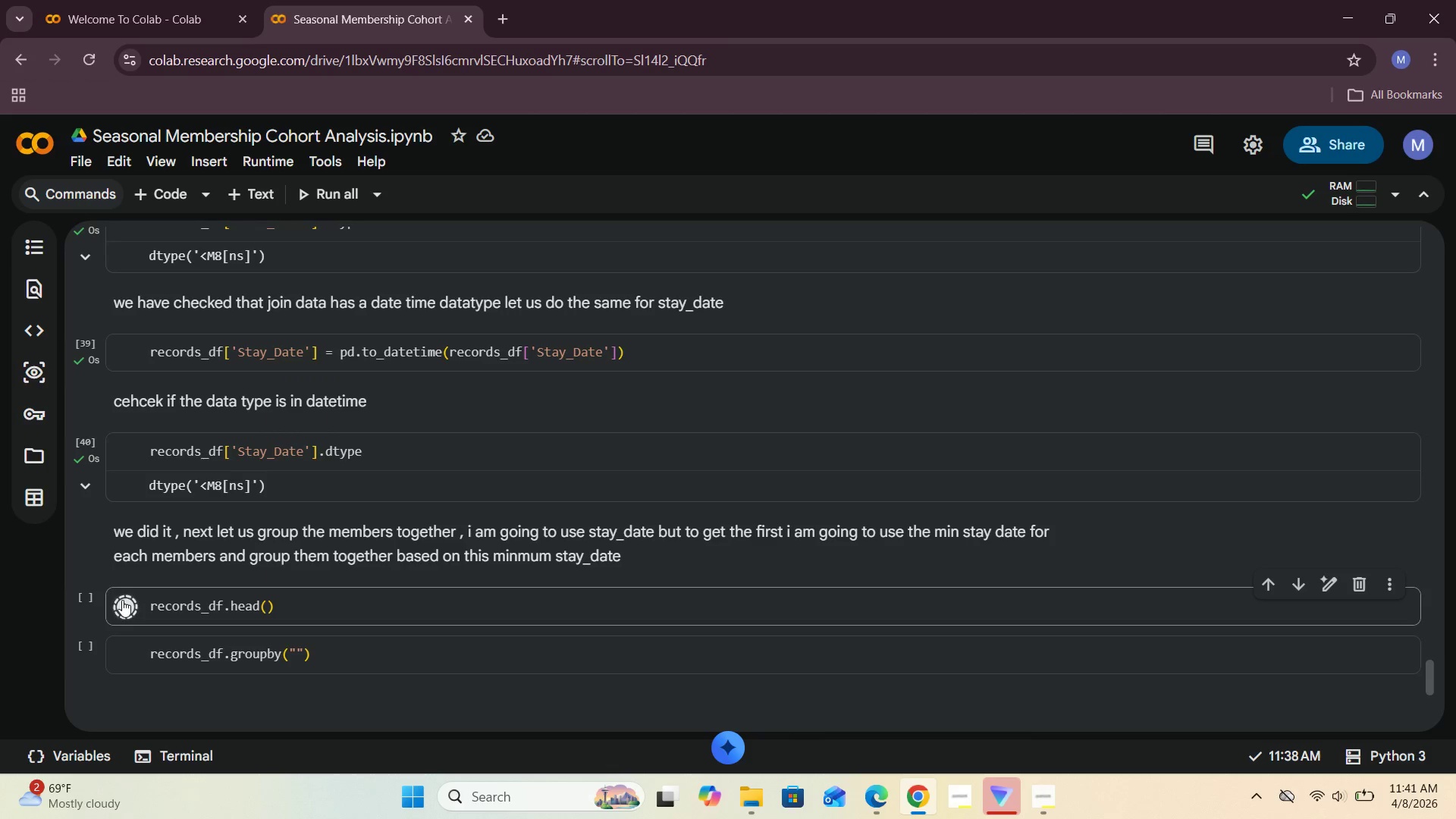 
scroll: coordinate [532, 579], scroll_direction: down, amount: 3.0
 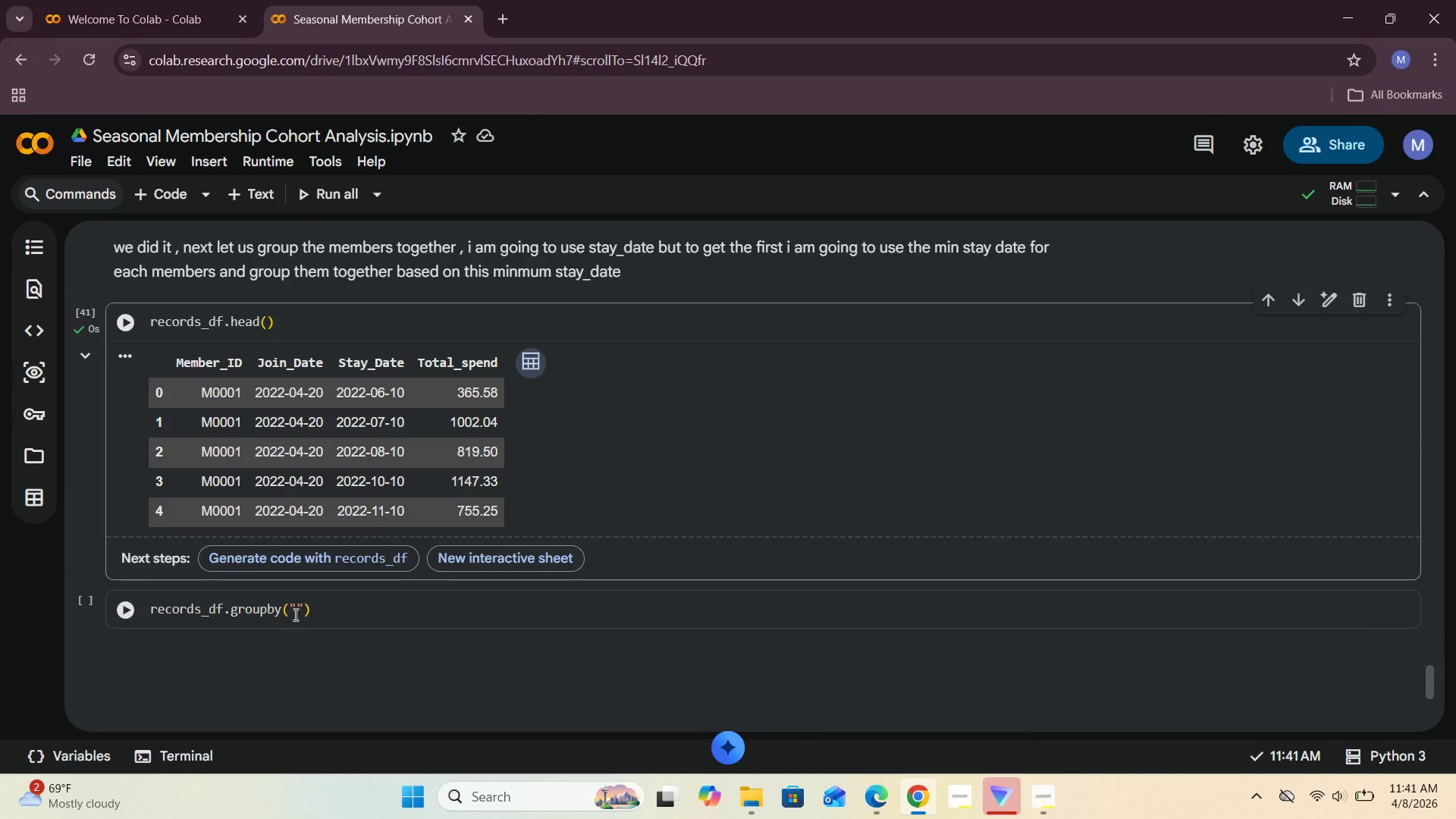 
left_click([297, 613])
 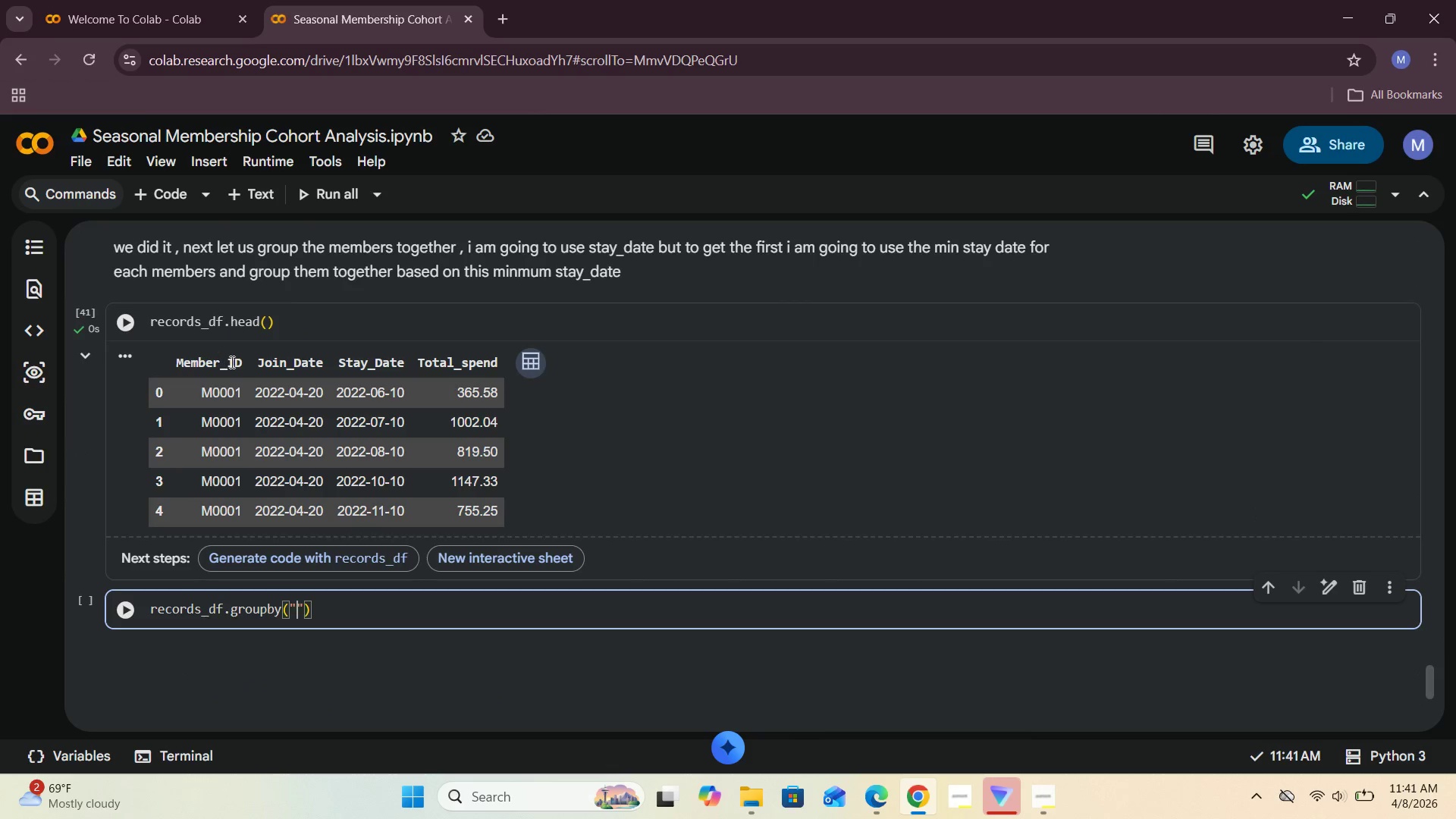 
left_click_drag(start_coordinate=[241, 362], to_coordinate=[170, 365])
 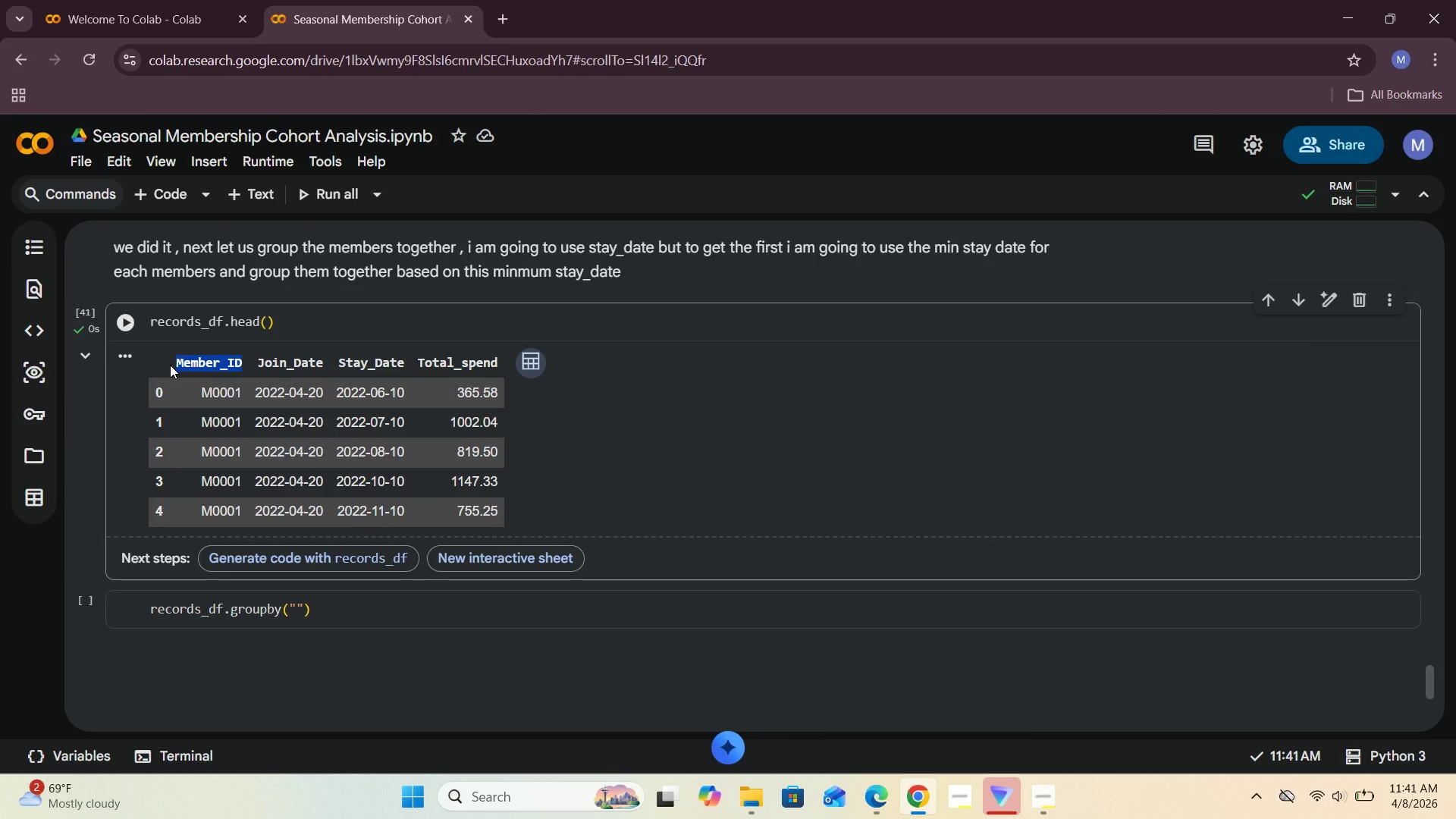 
key(Control+C)
 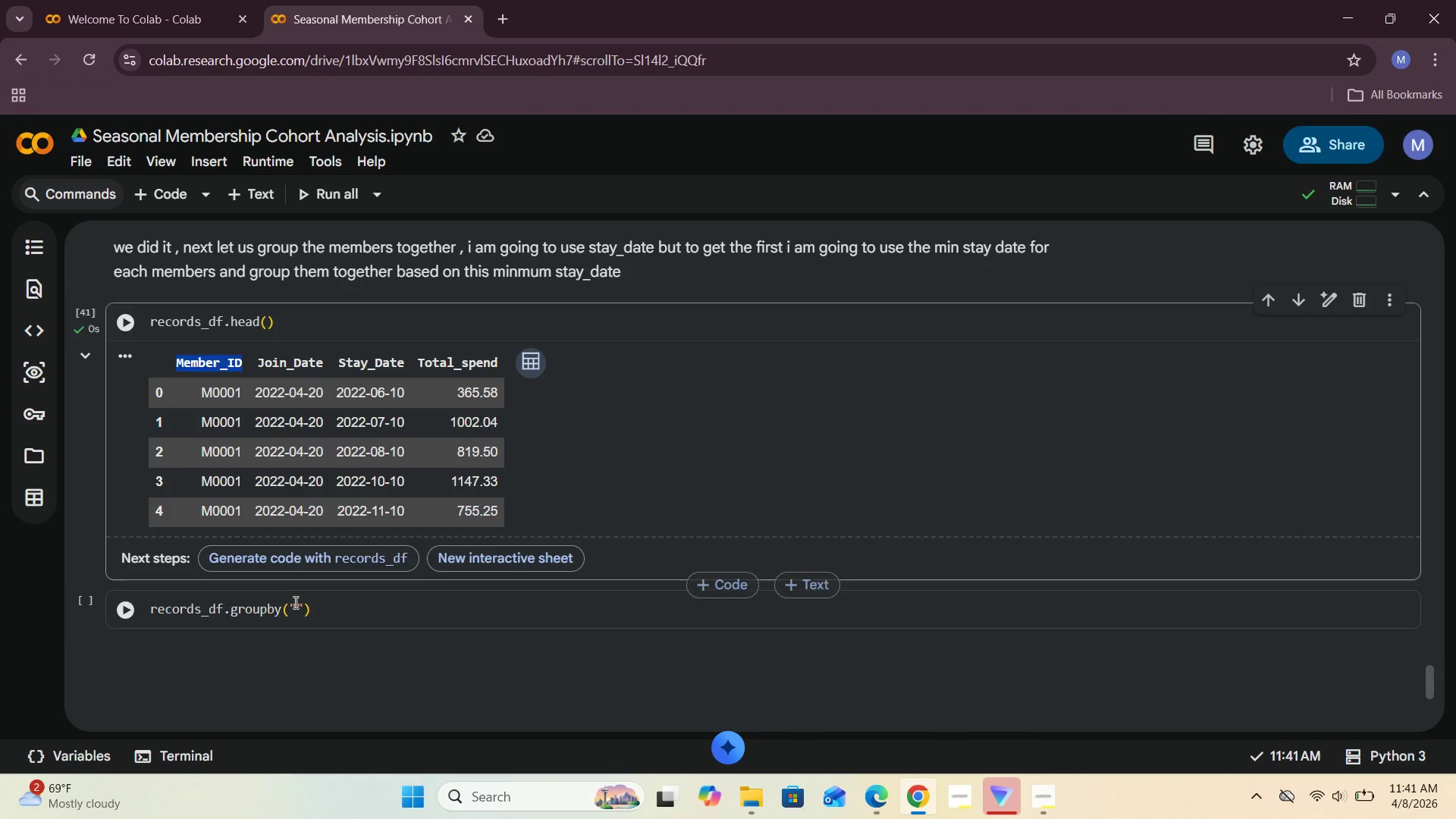 
key(Control+V)
 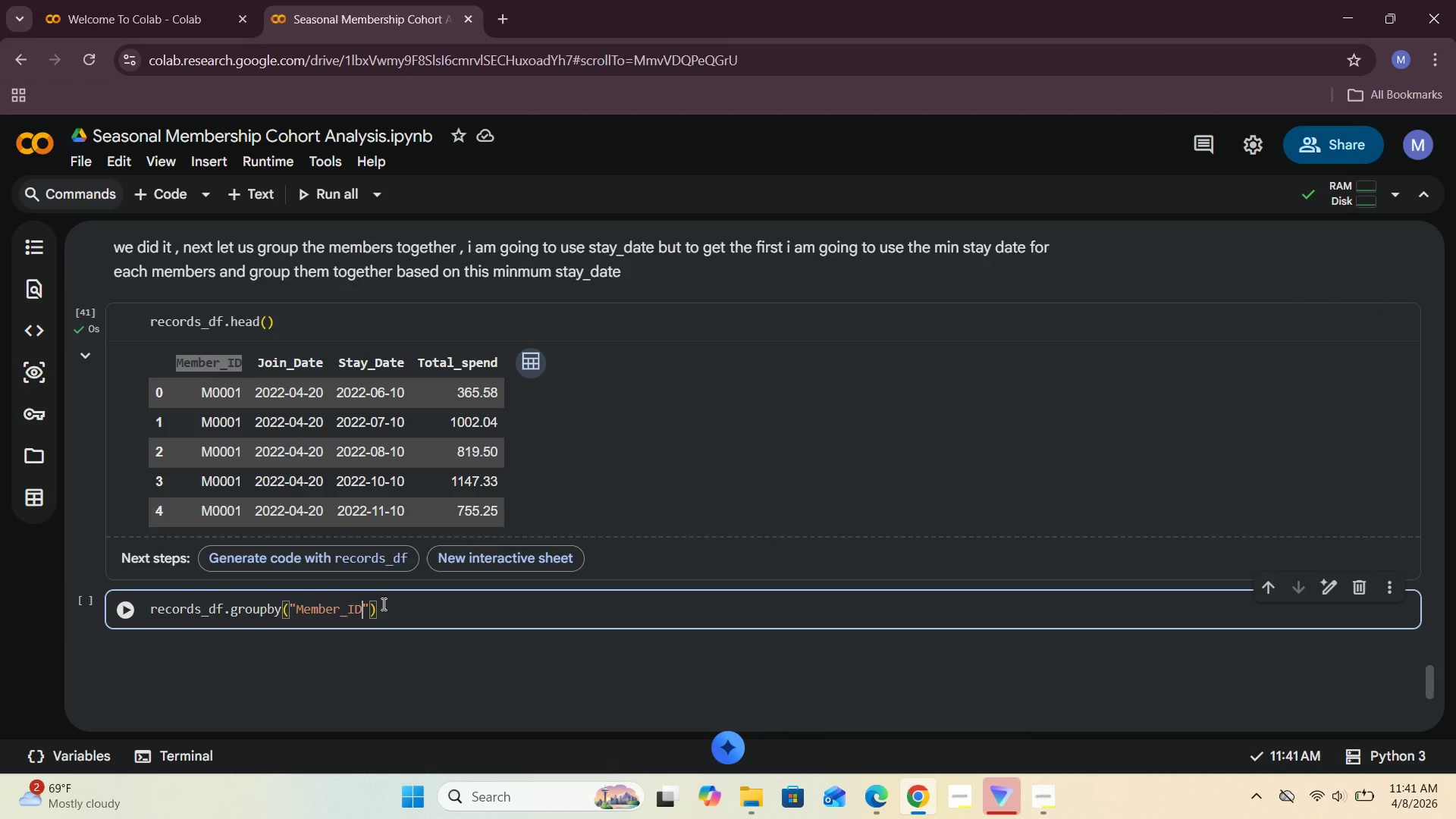 
left_click([392, 604])
 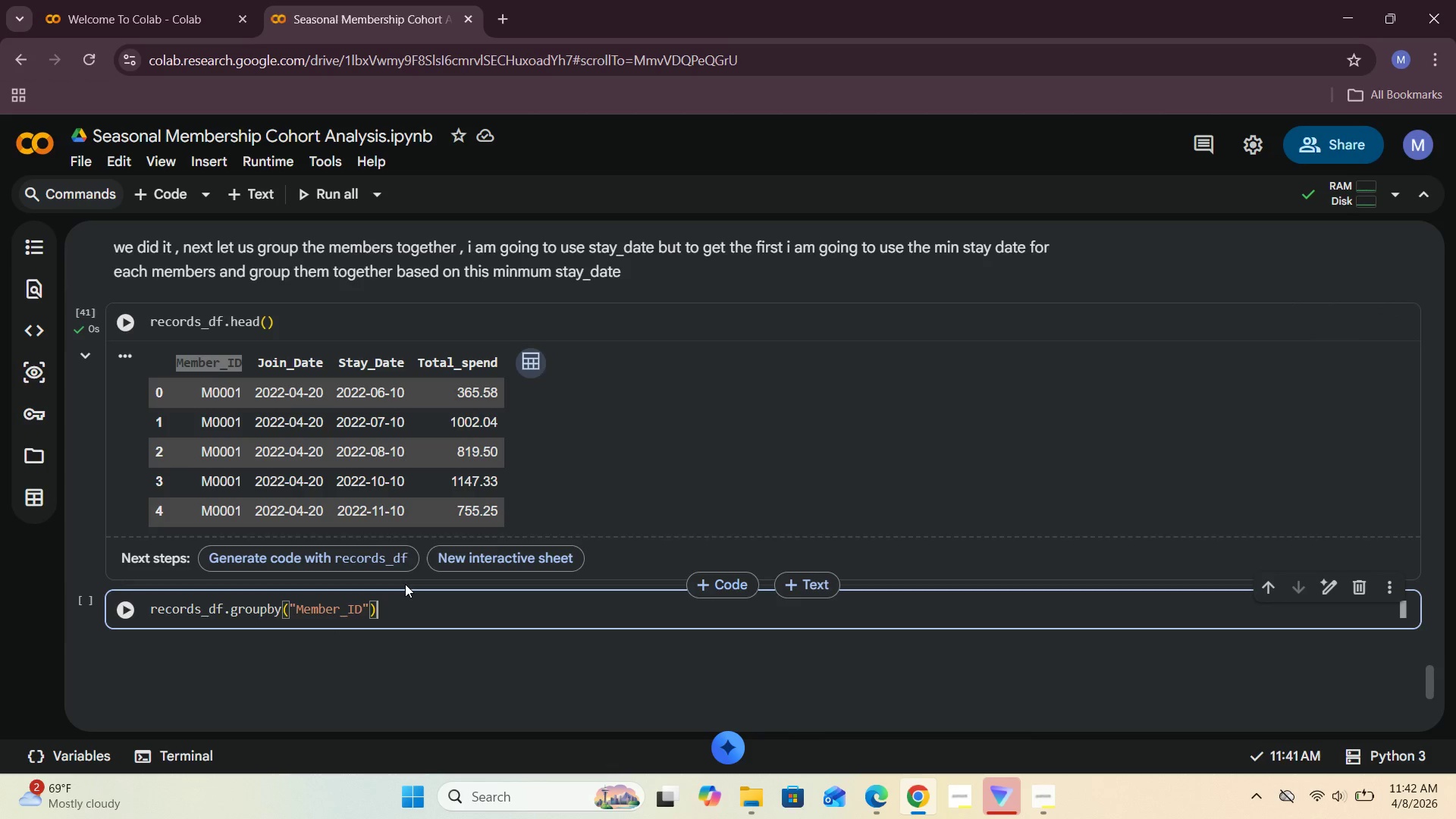 
key(BracketLeft)
 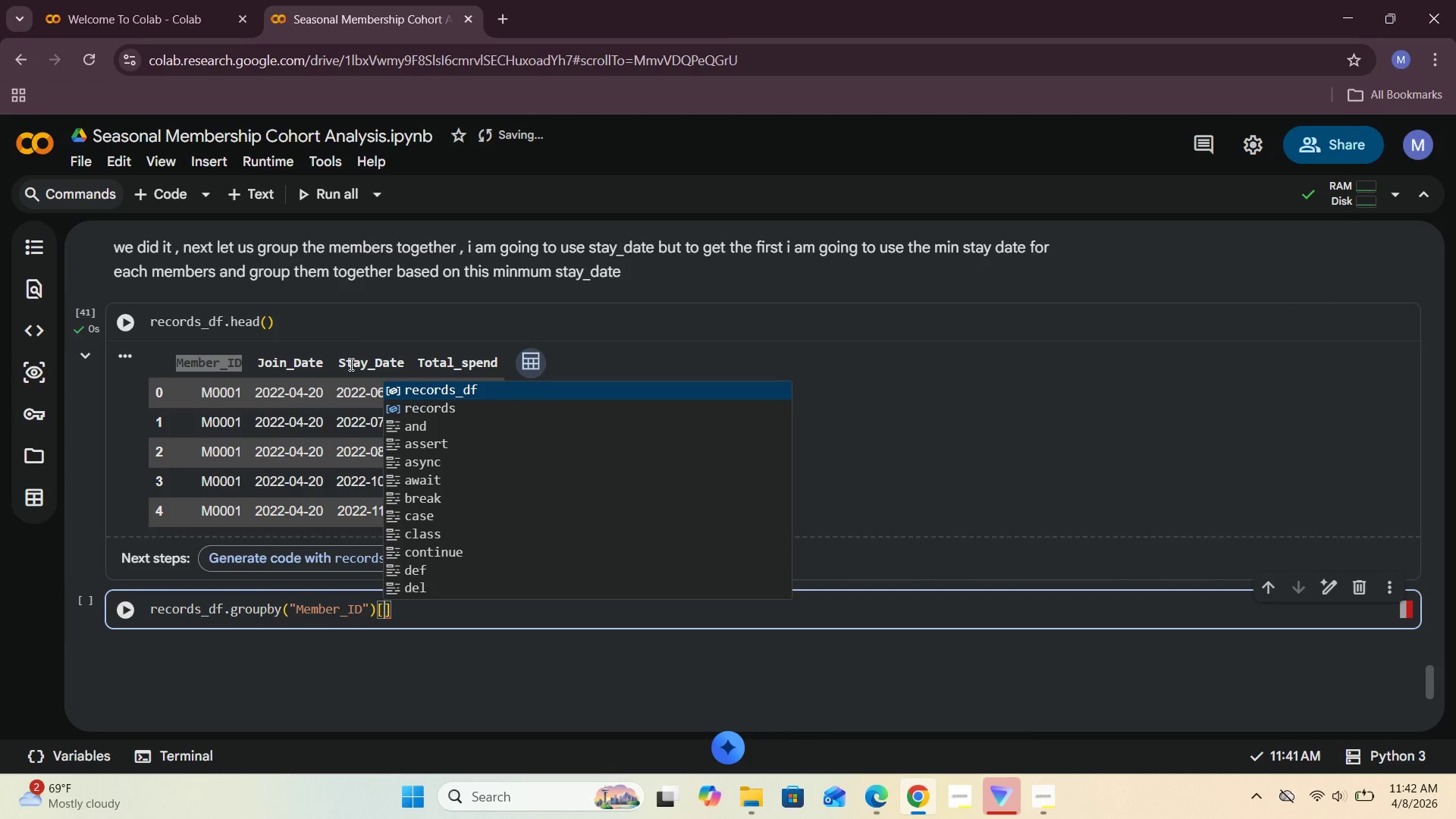 
left_click_drag(start_coordinate=[336, 359], to_coordinate=[414, 365])
 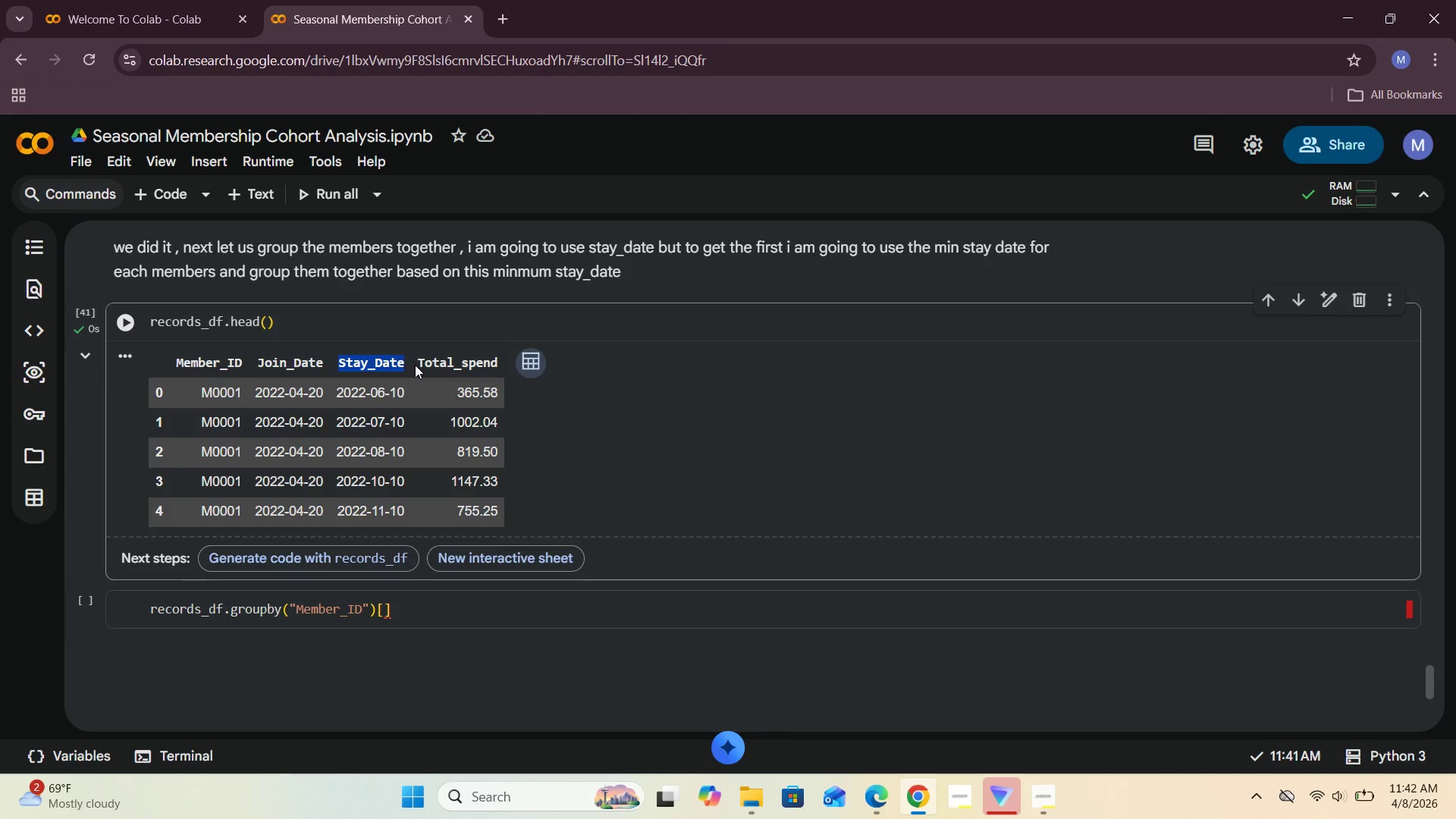 
key(Control+C)
 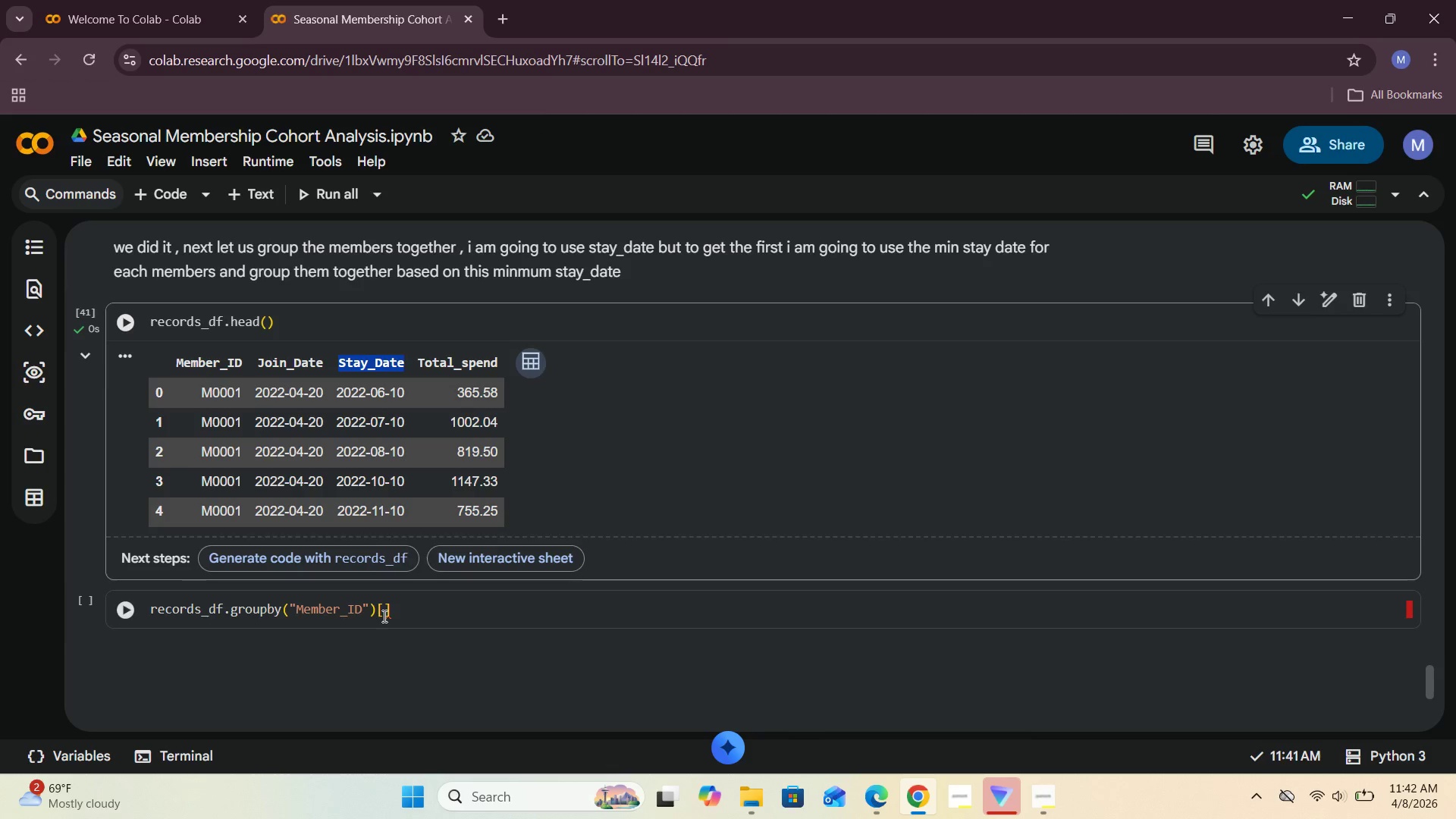 
left_click([384, 610])
 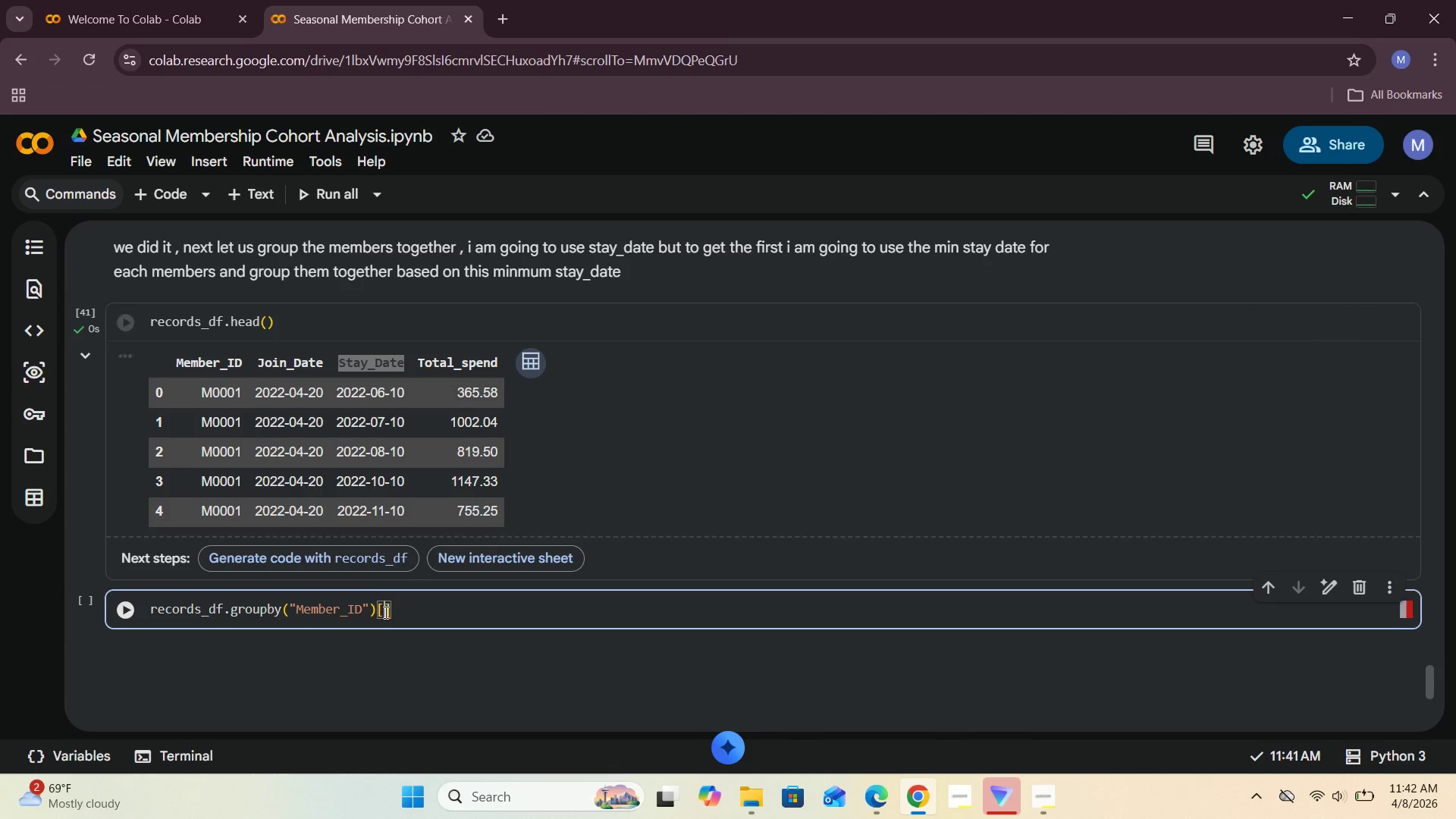 
key(Control+V)
 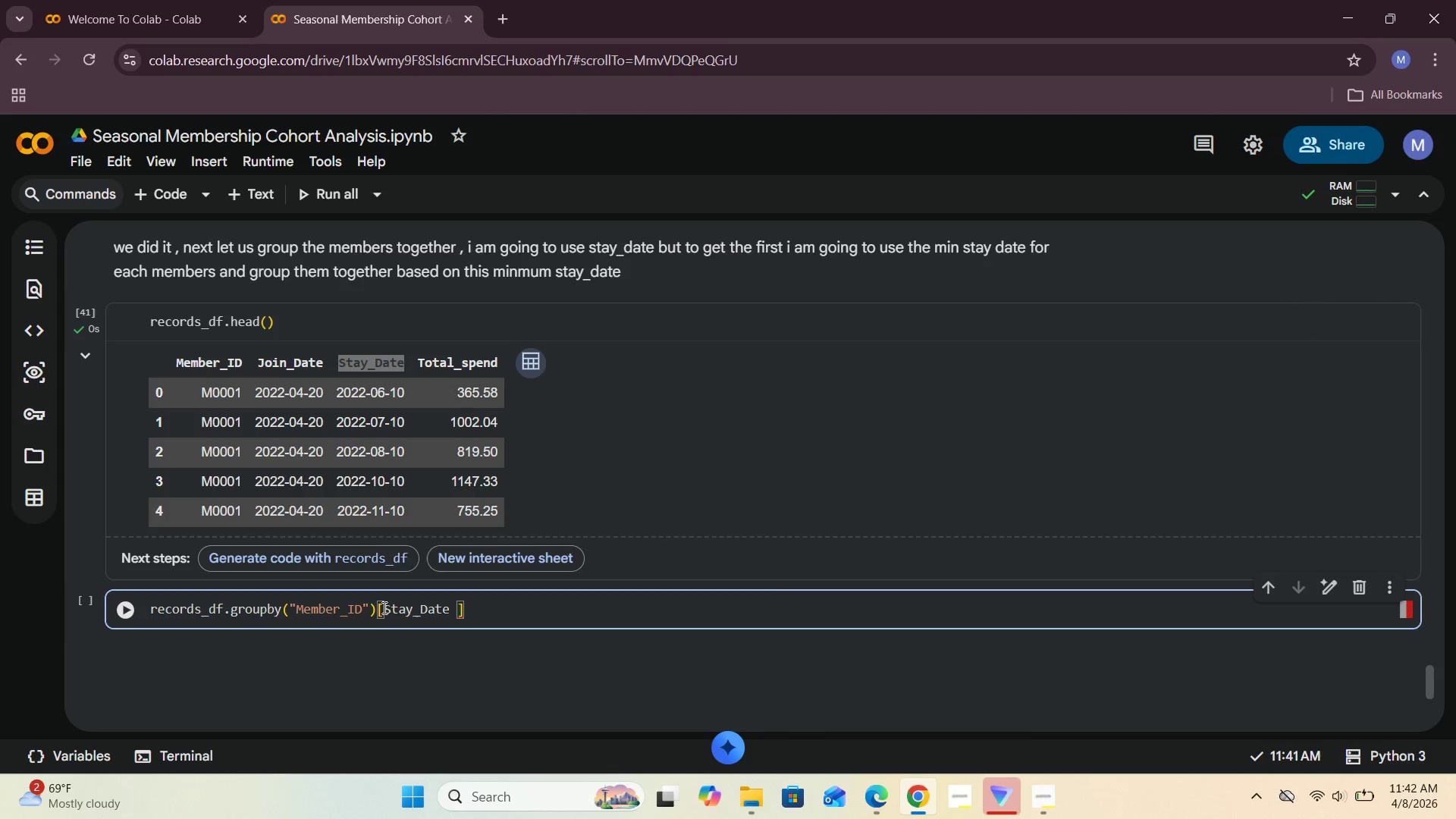 
left_click([383, 607])
 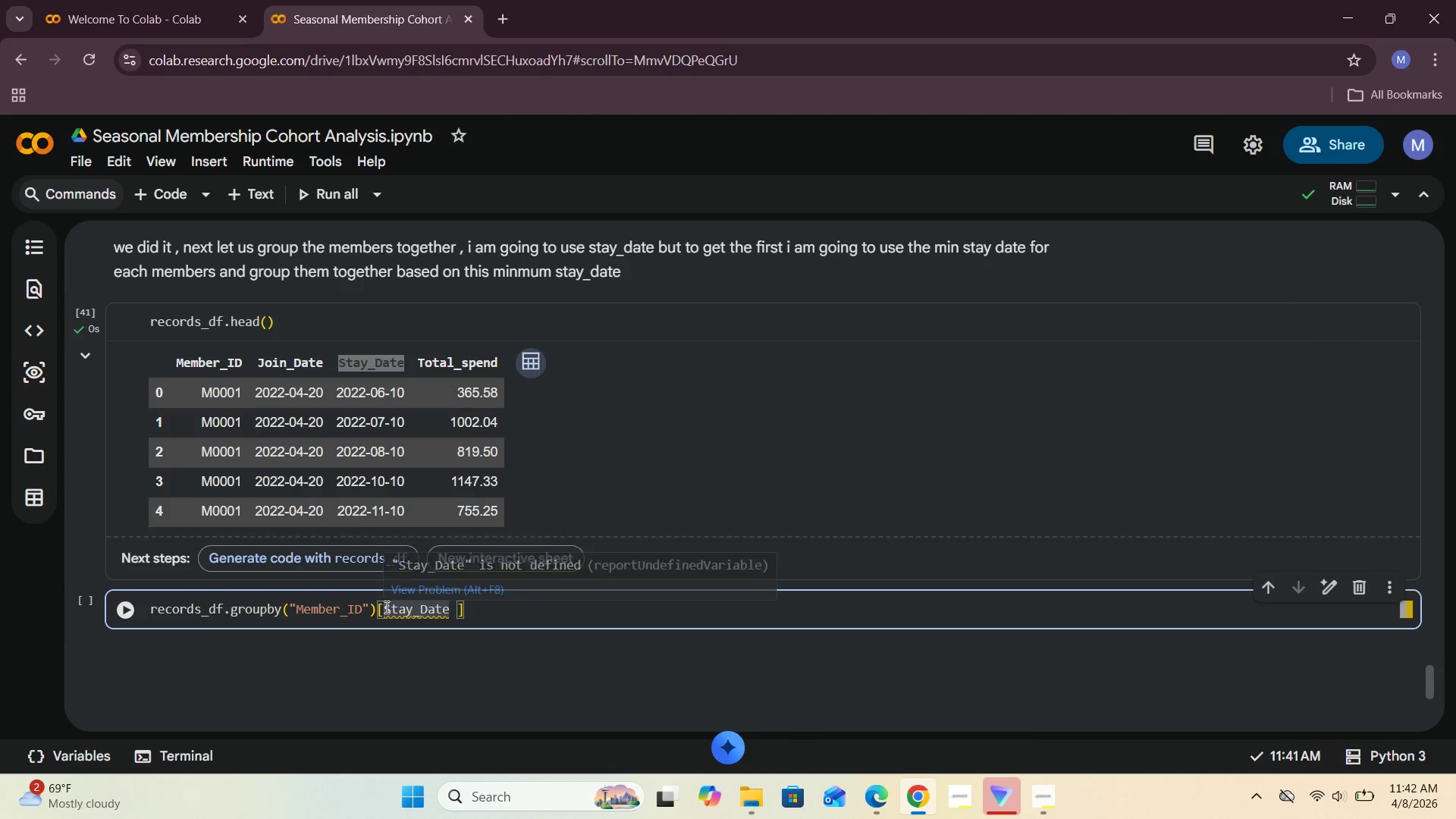 
key(Quote)
 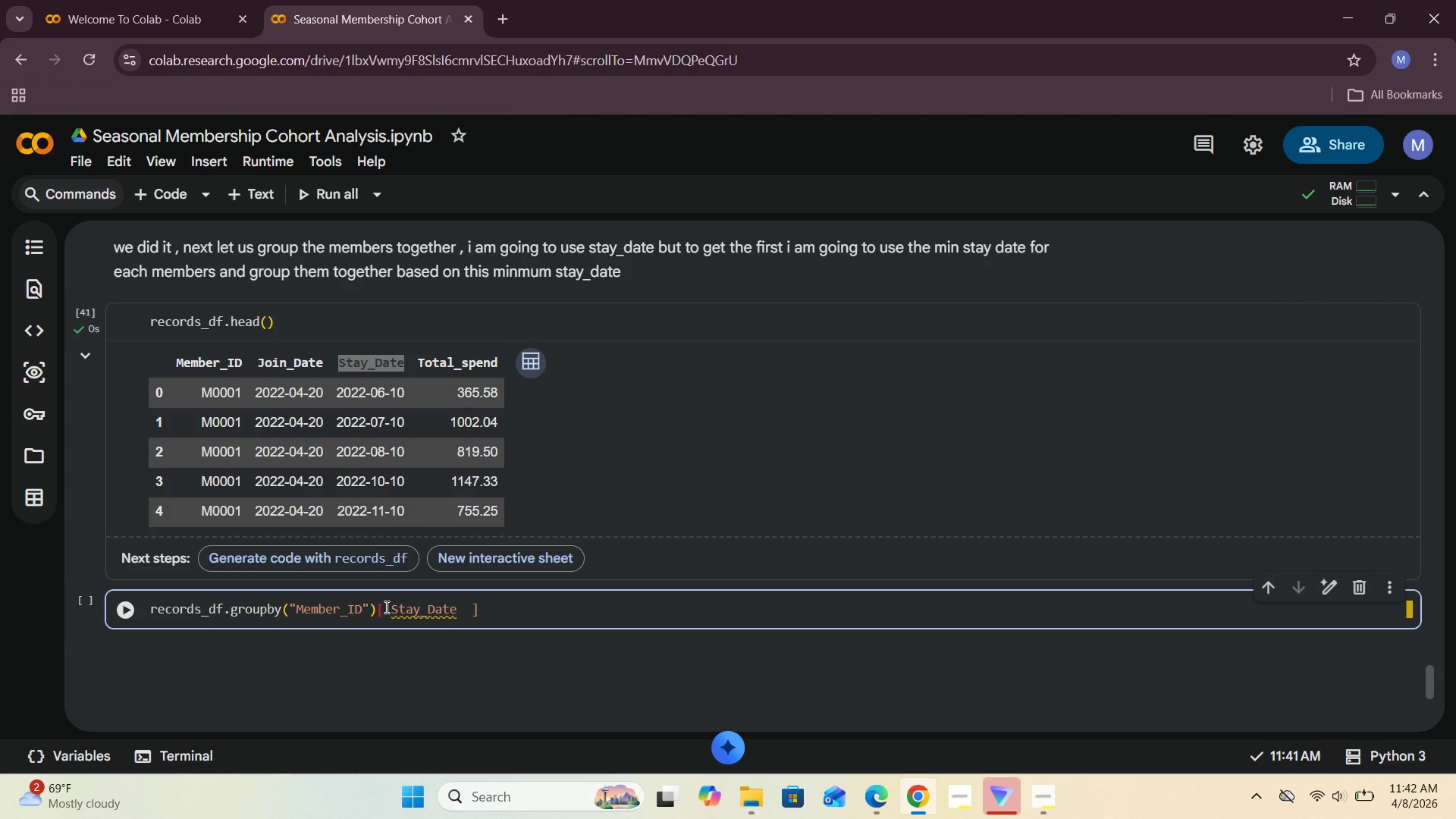 
key(ArrowRight)
 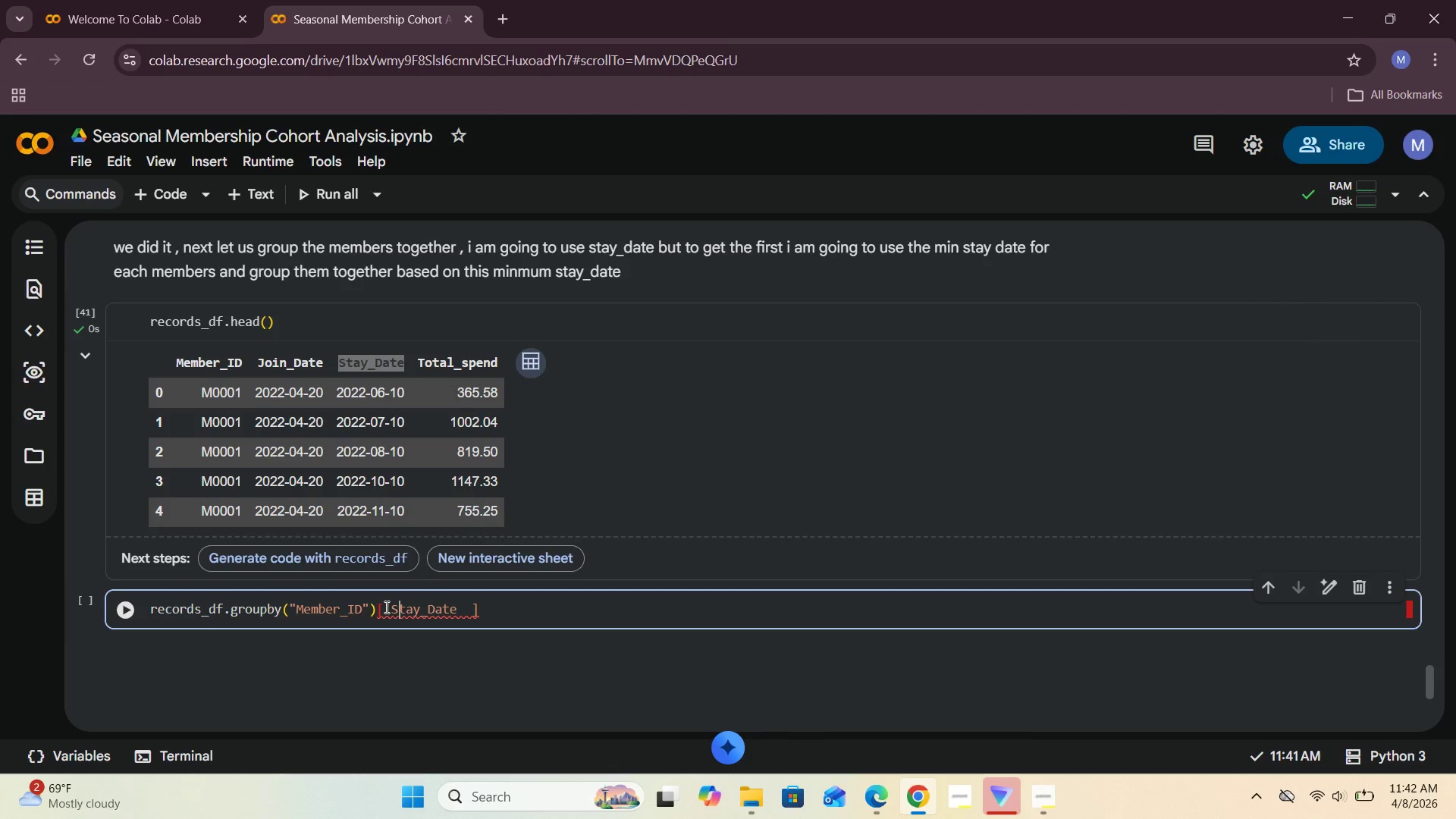 
key(ArrowRight)
 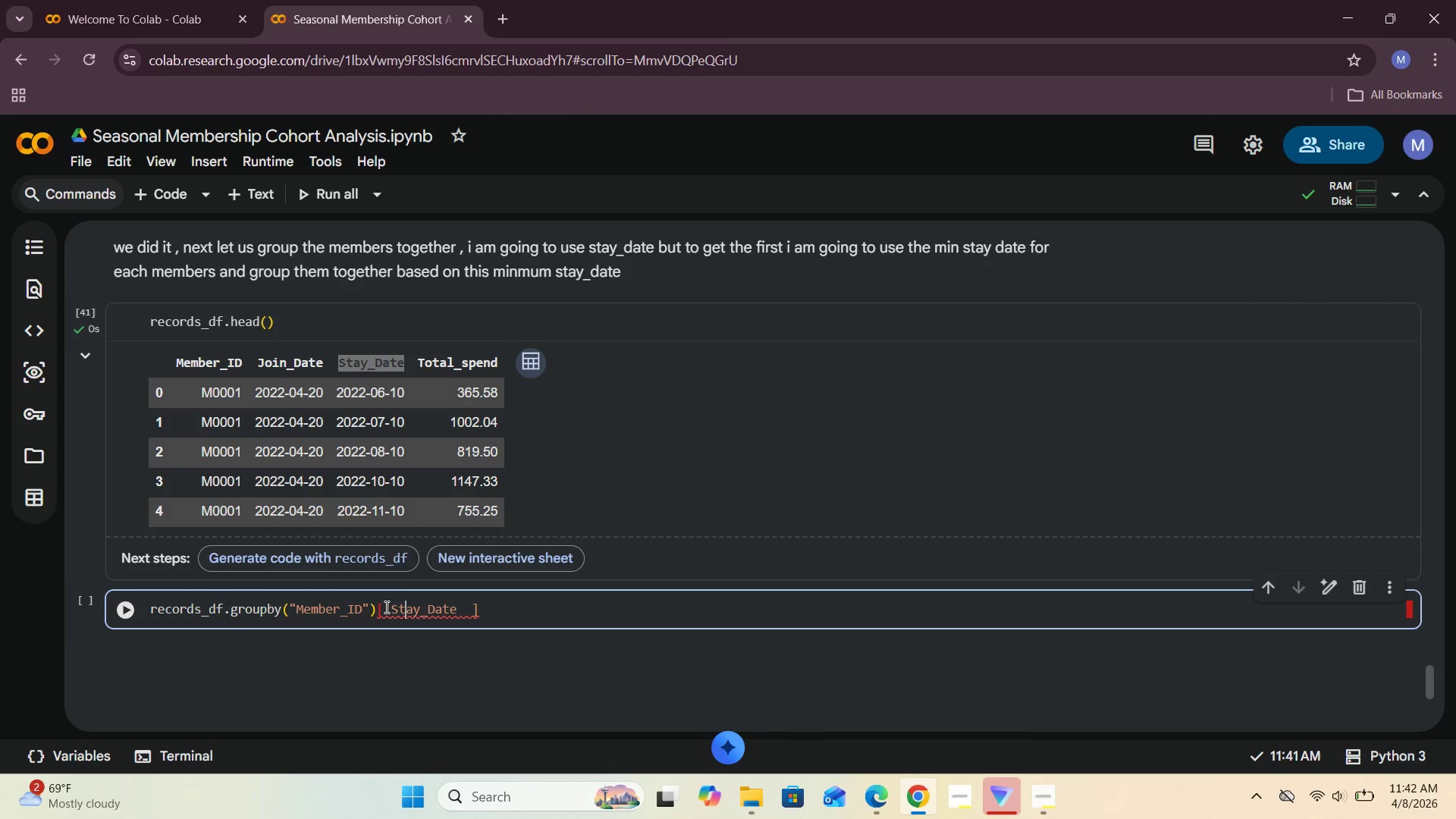 
key(ArrowRight)
 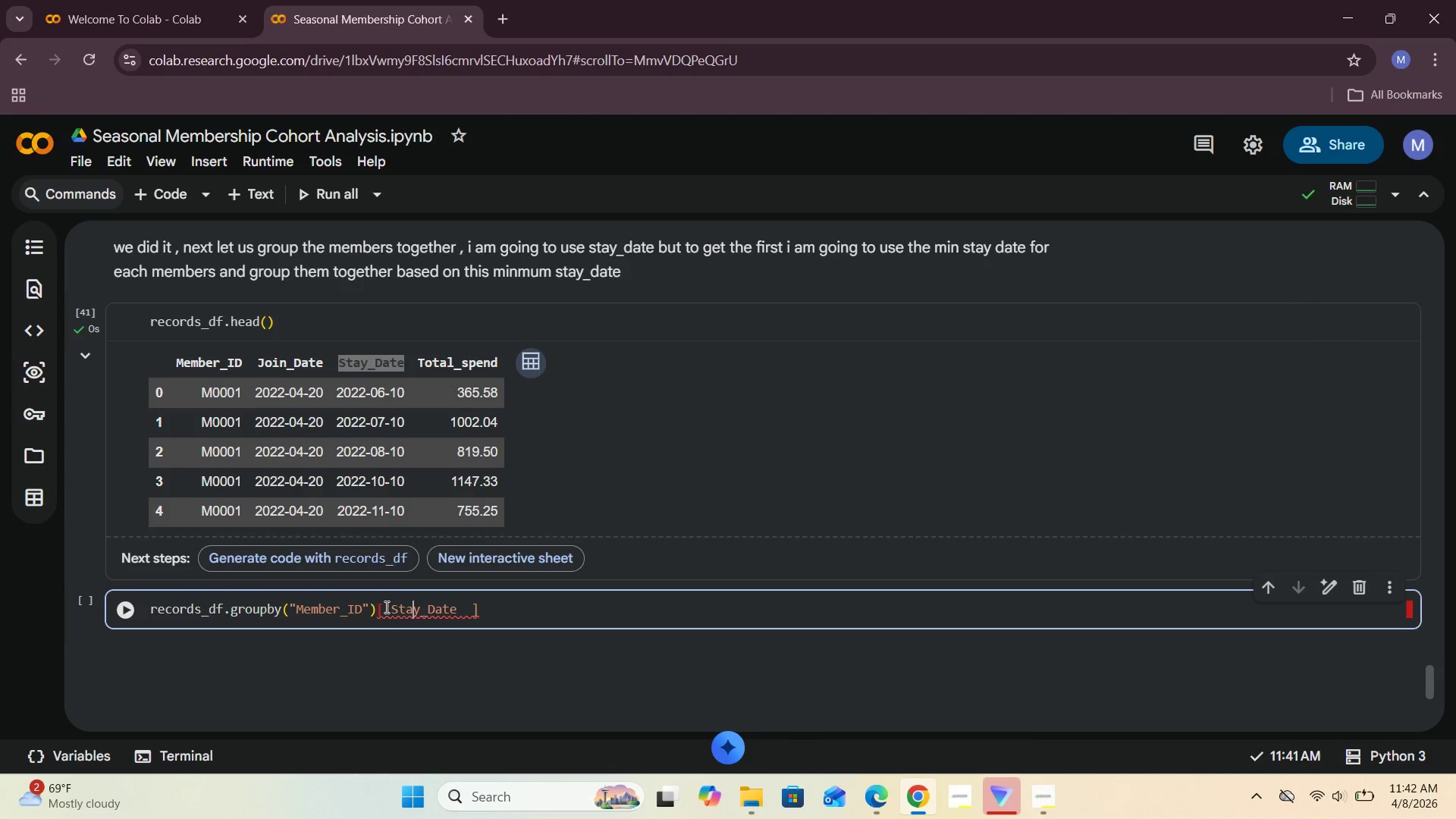 
key(ArrowRight)
 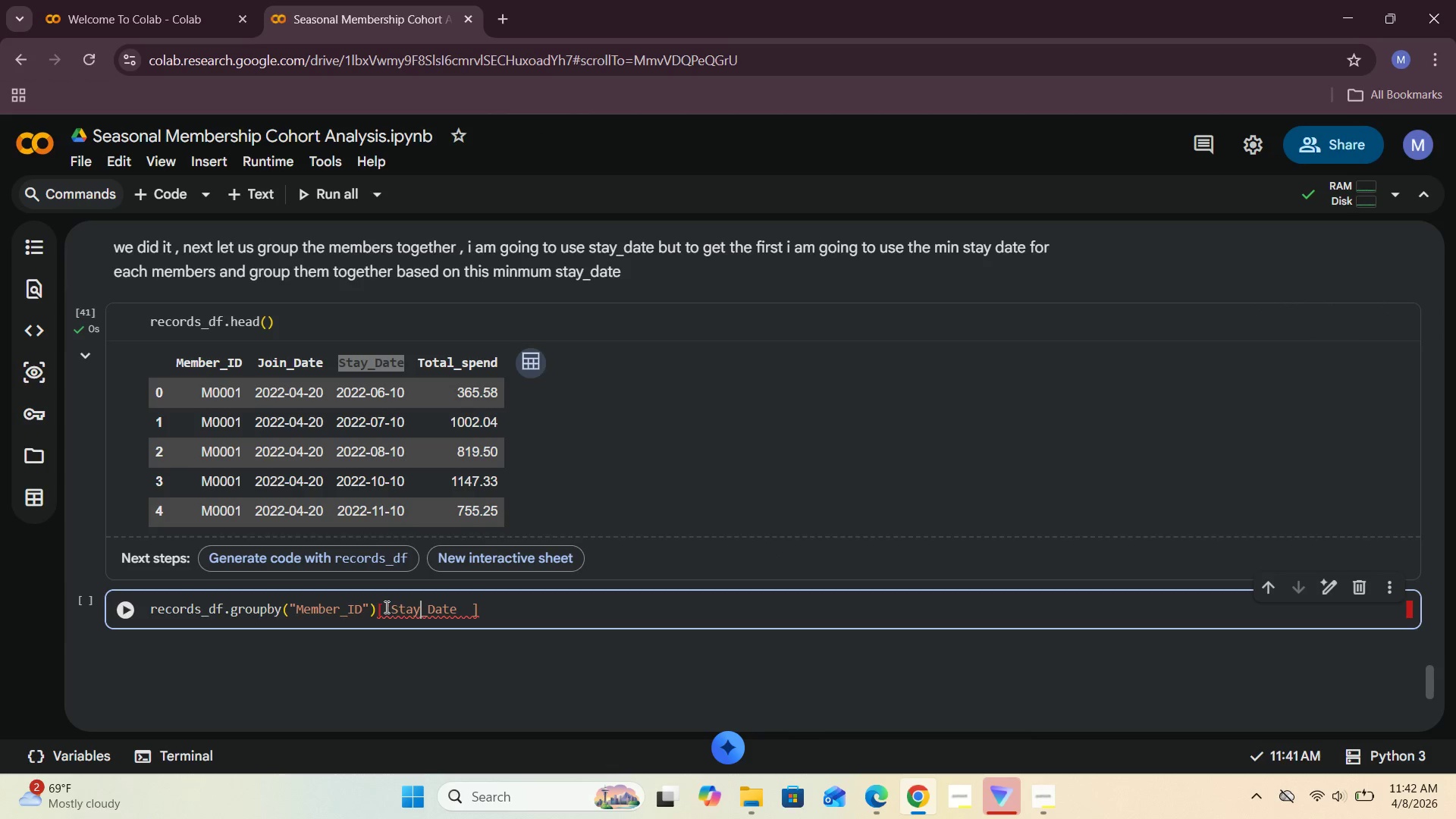 
key(ArrowRight)
 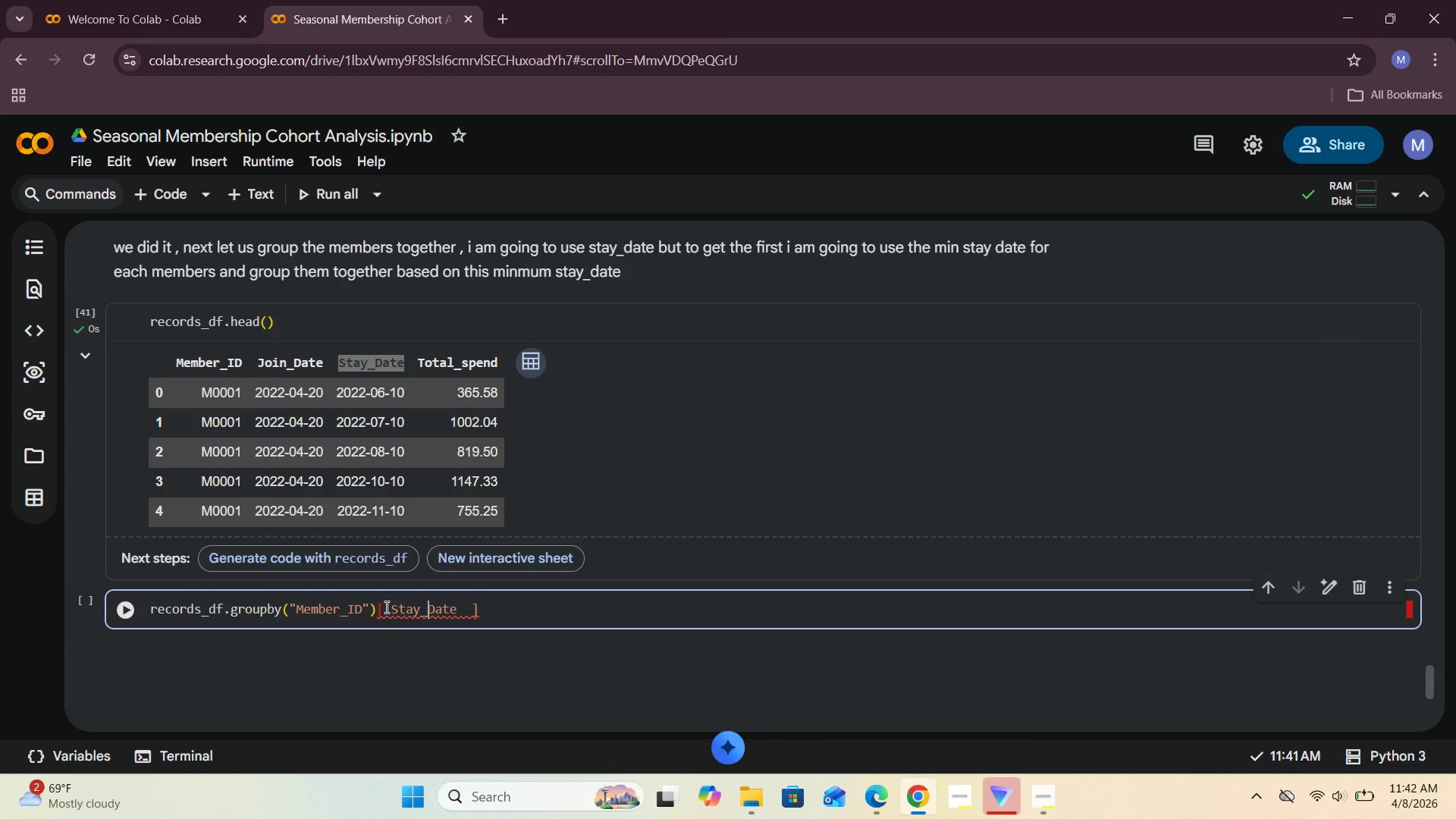 
key(ArrowRight)
 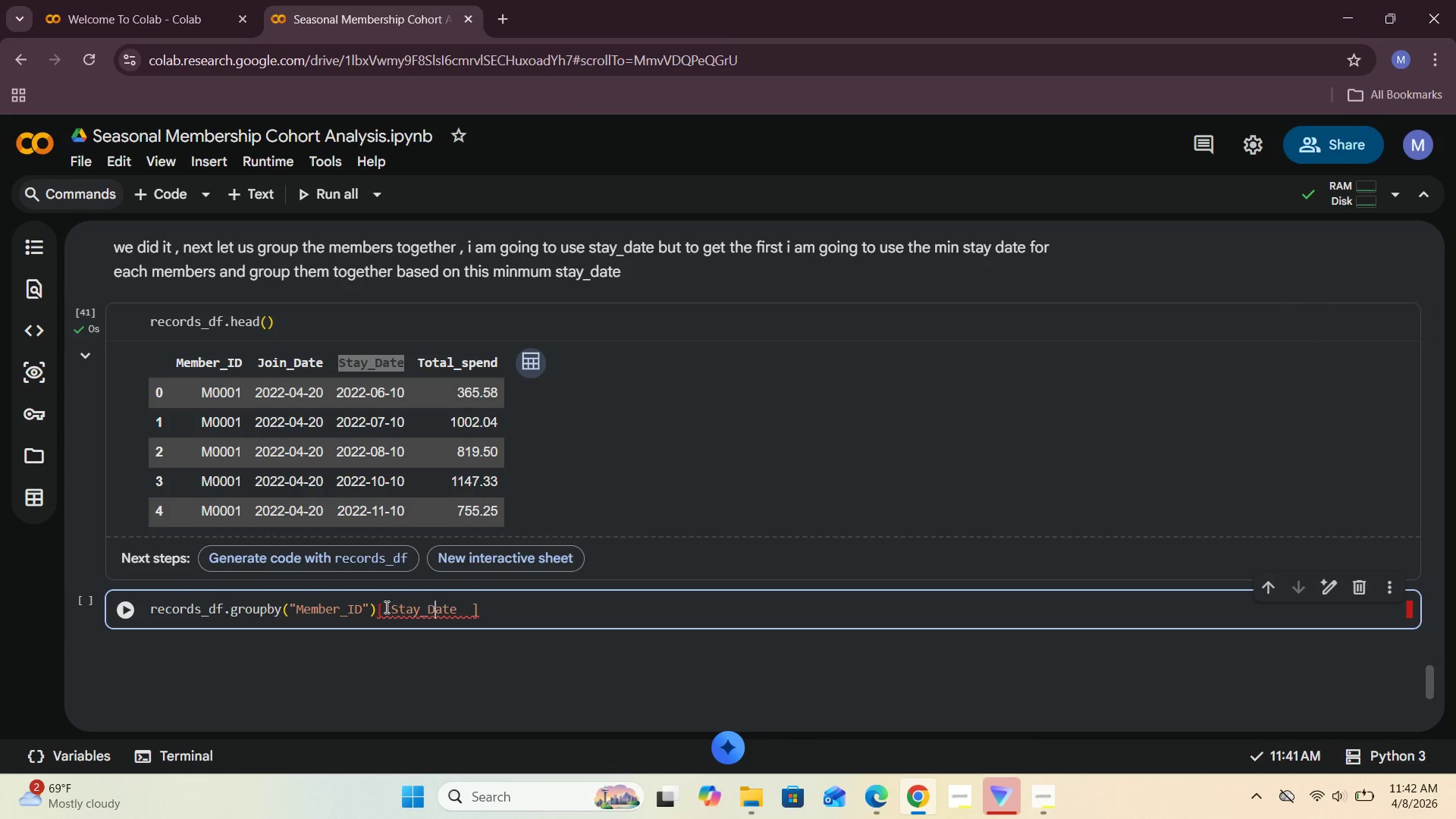 
key(ArrowRight)
 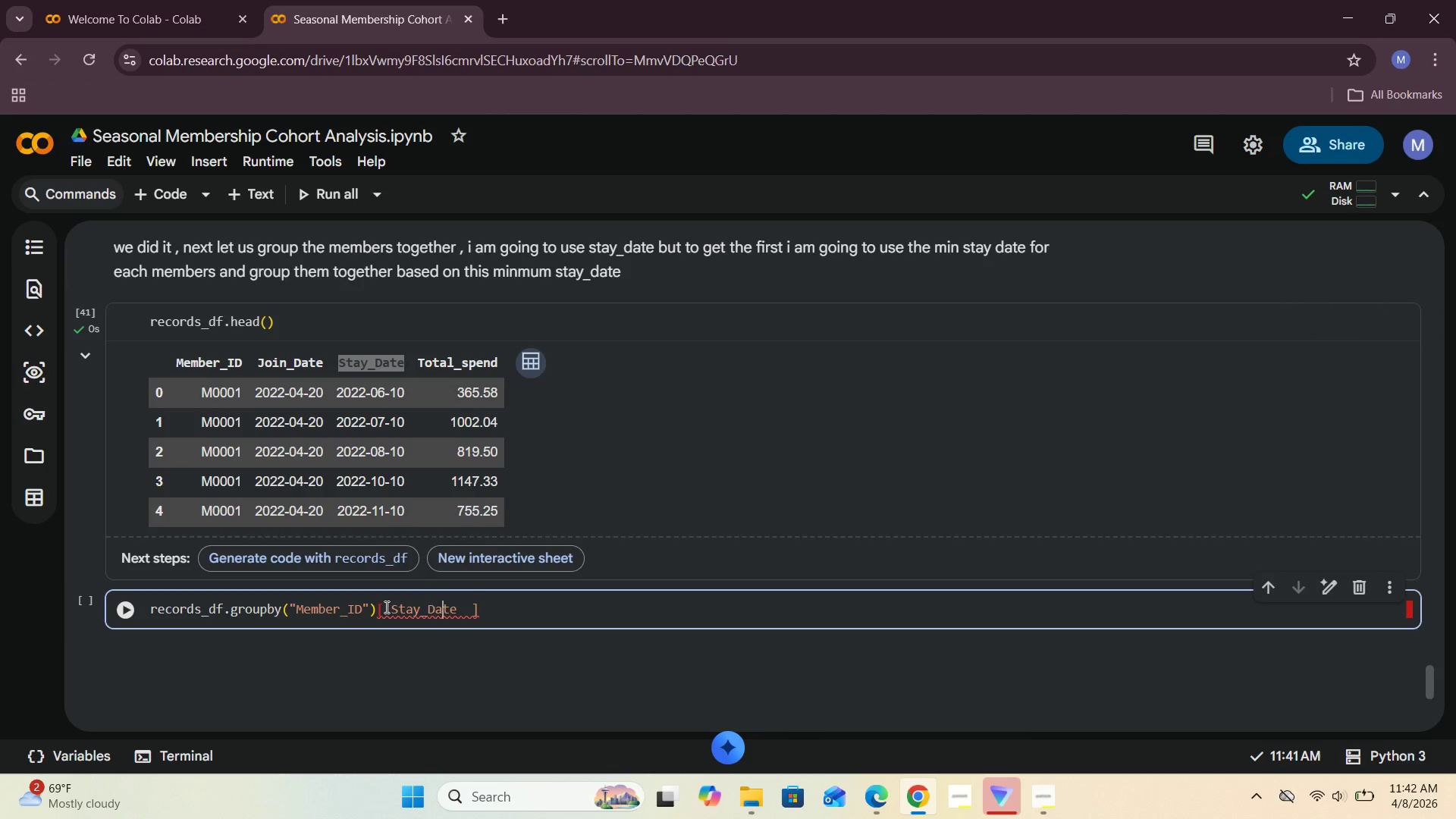 
key(ArrowRight)
 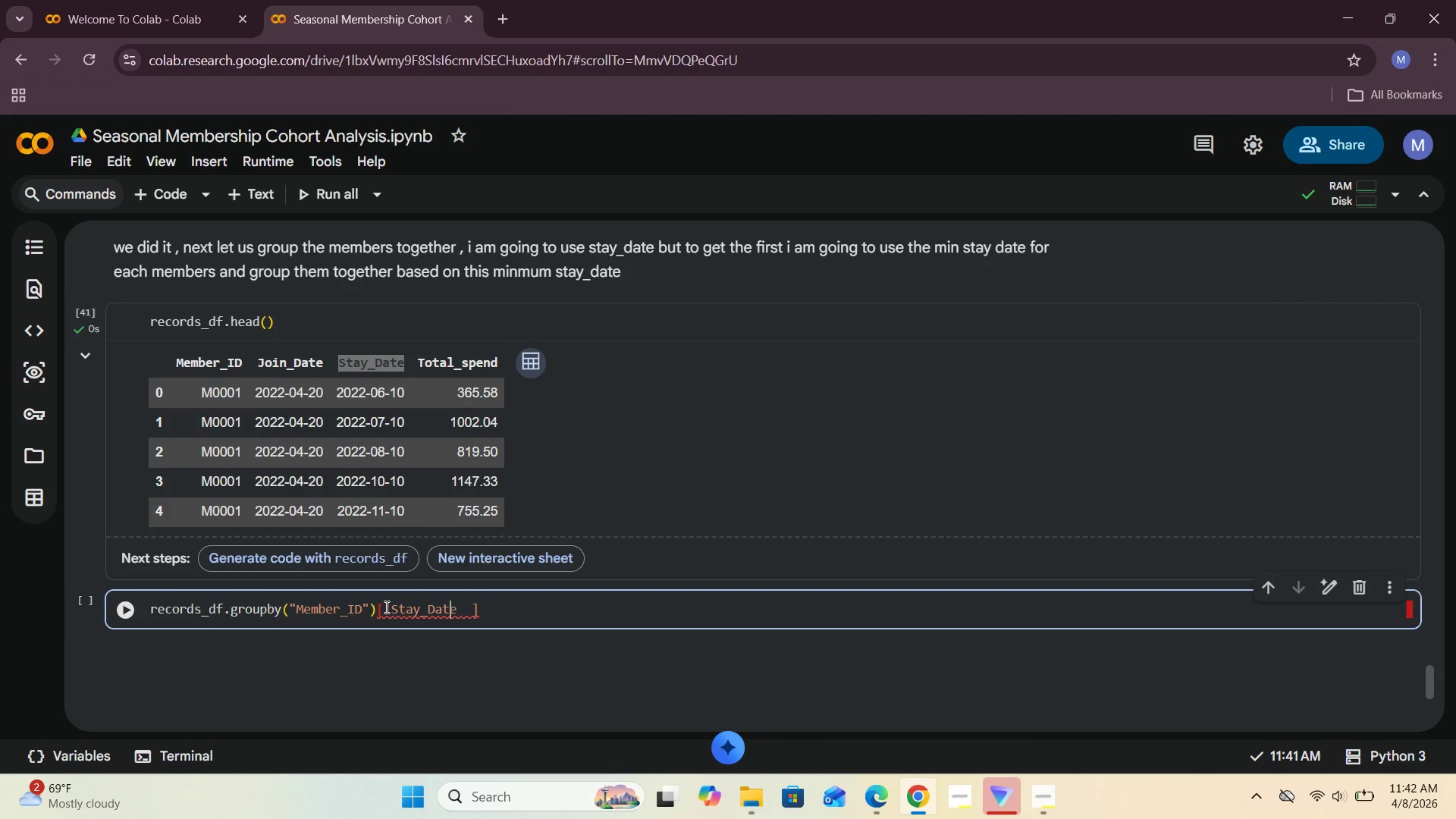 
key(ArrowRight)
 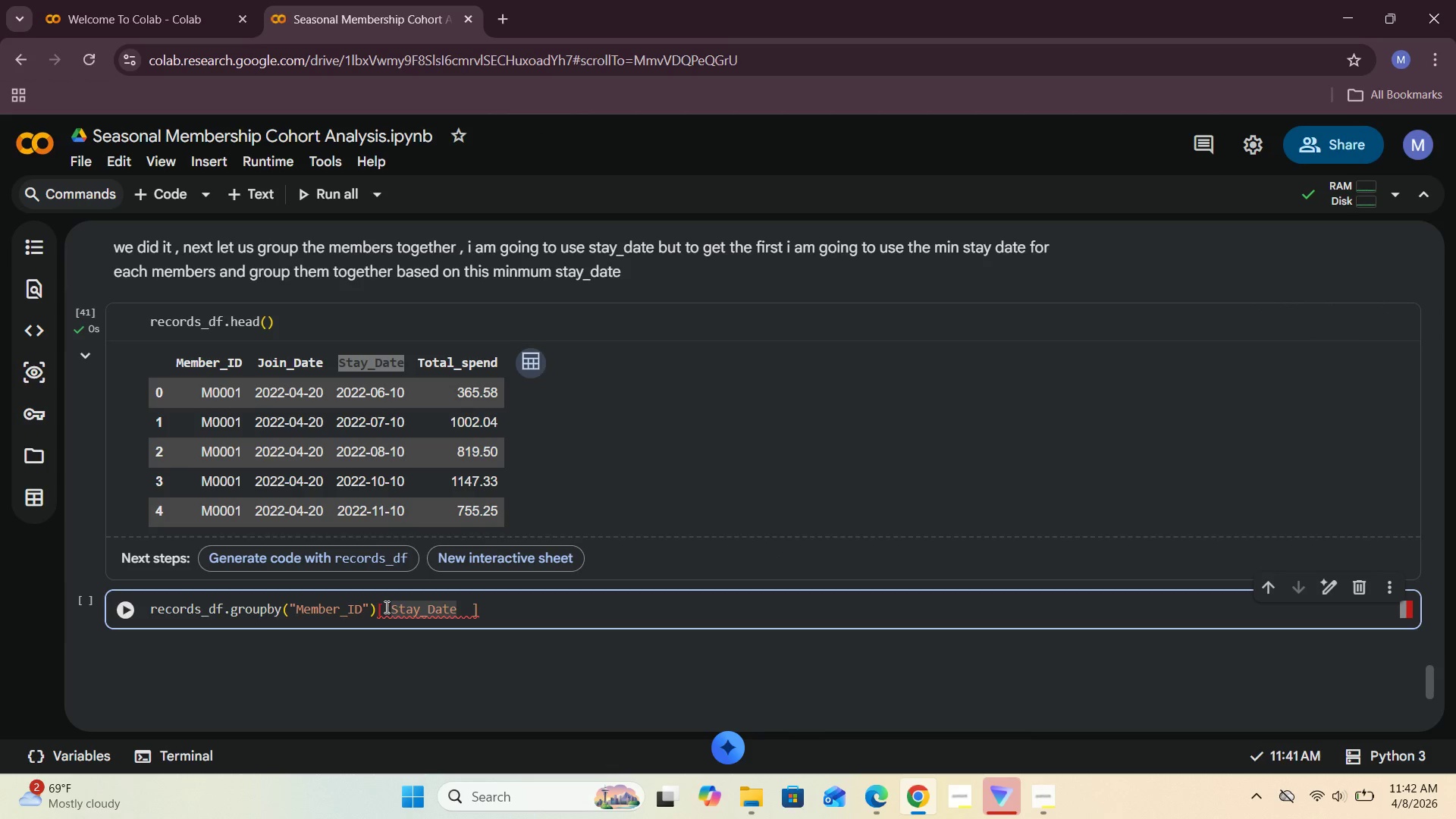 
key(Quote)
 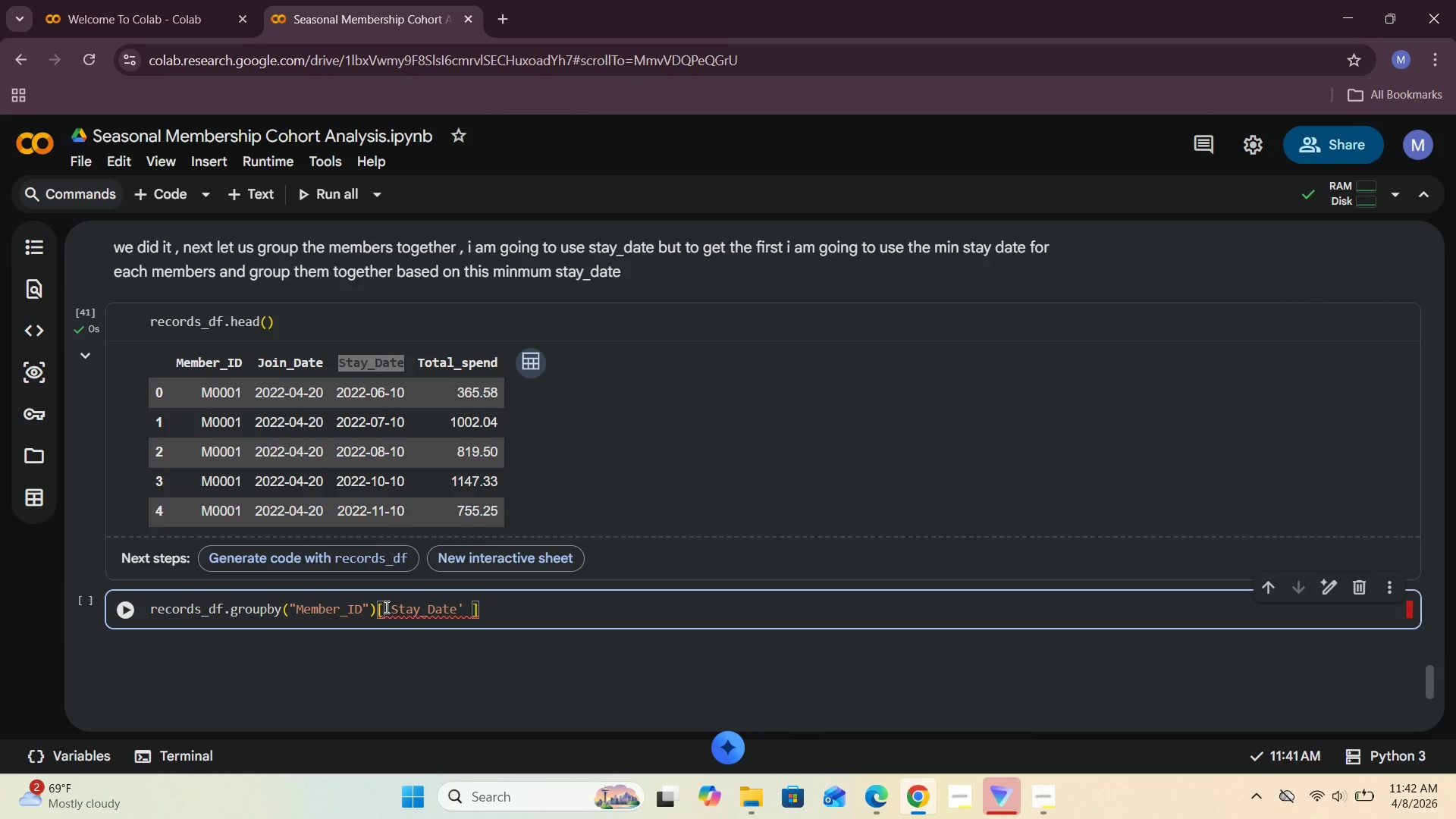 
key(ArrowRight)
 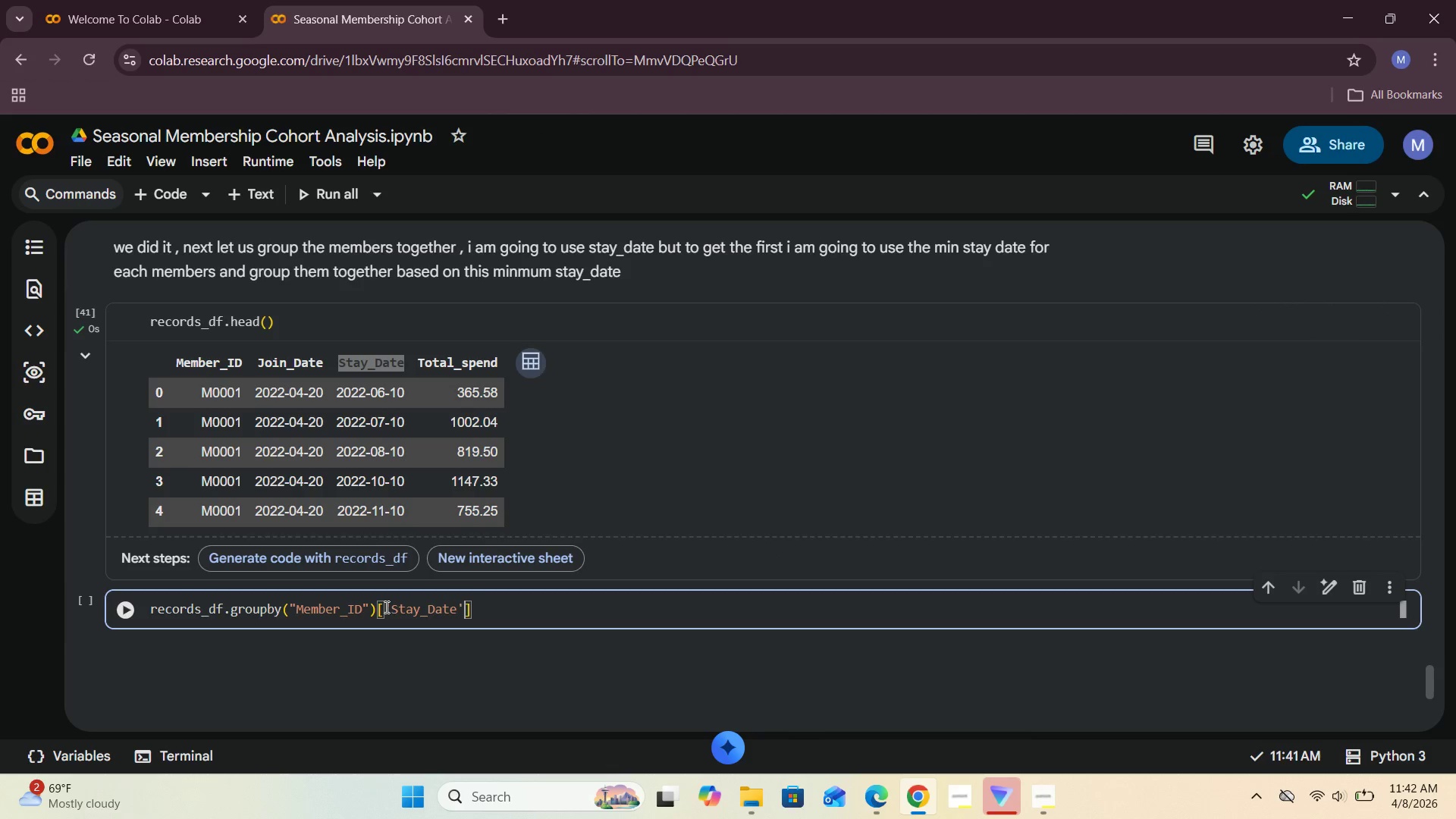 
key(Backspace)
 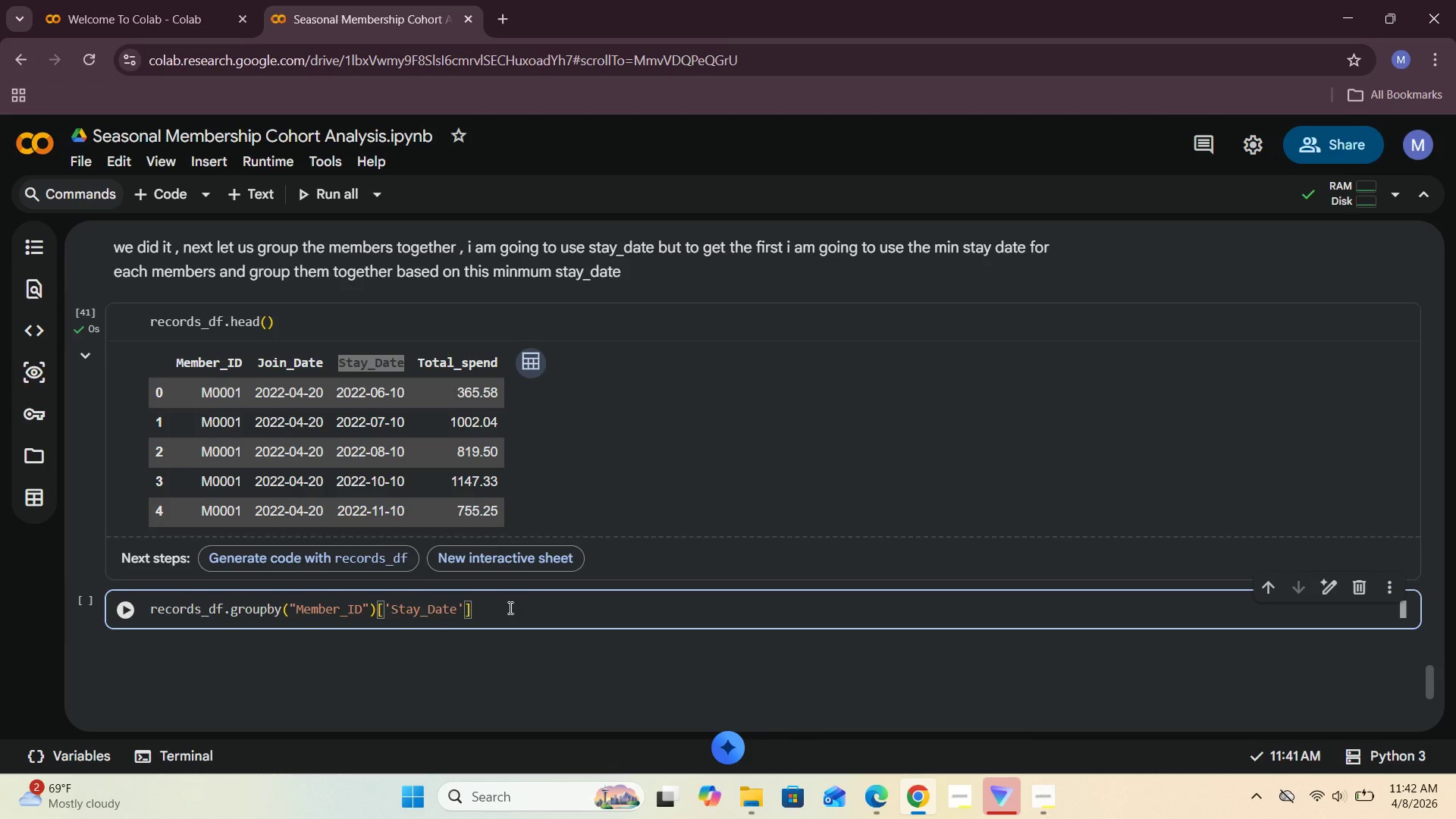 
wait(7.72)
 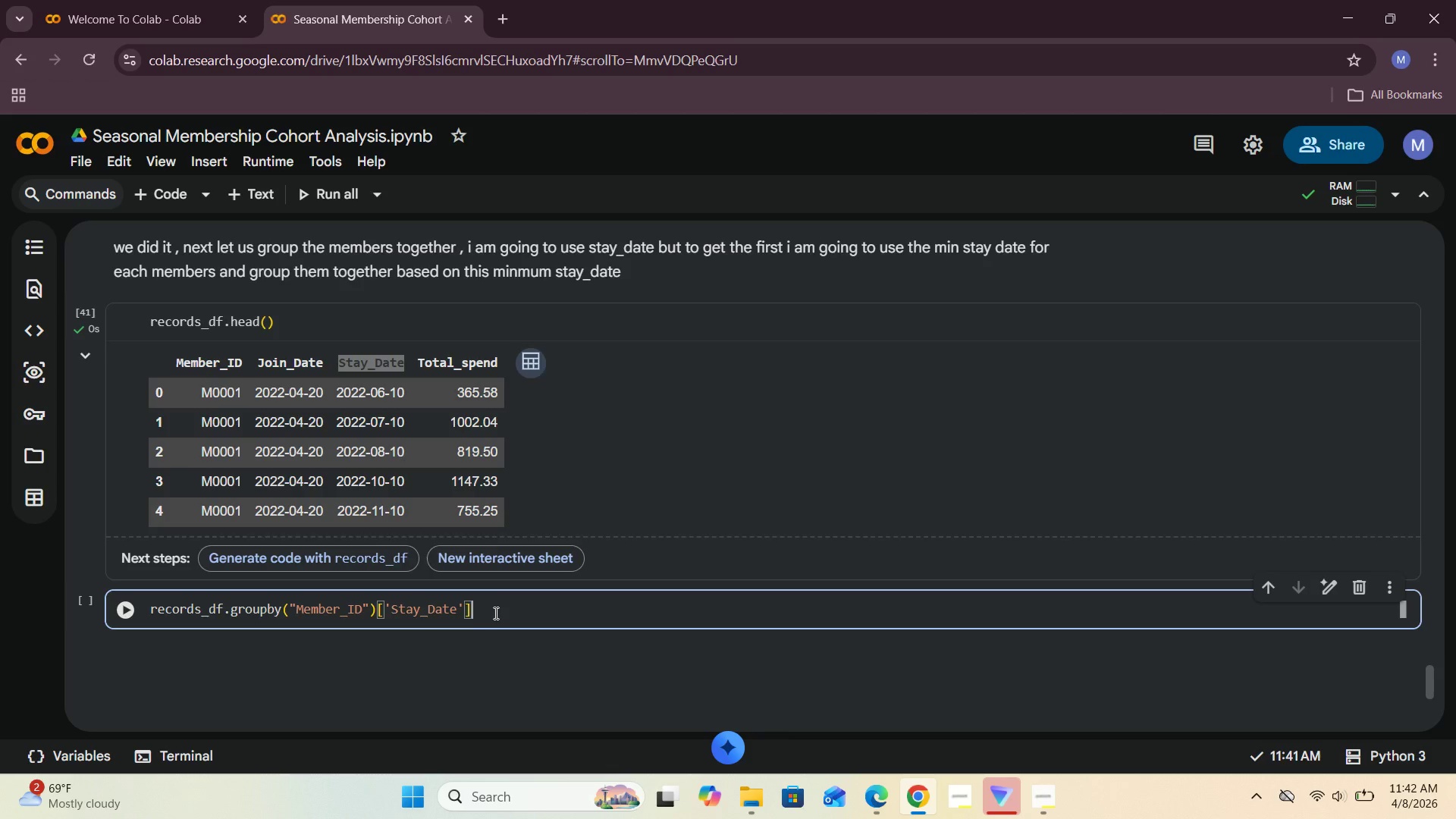 
type(.min()
 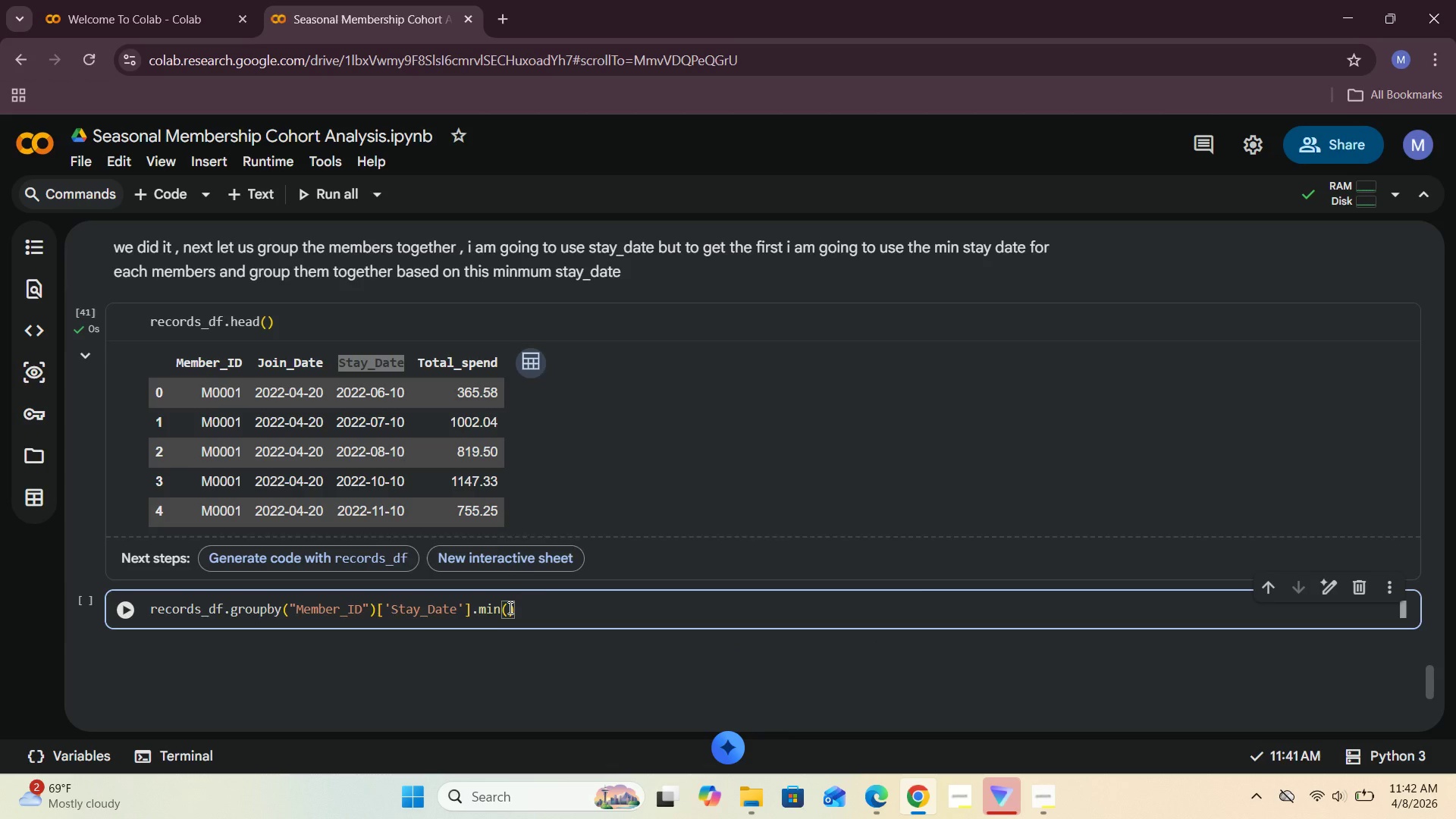 
left_click([128, 613])
 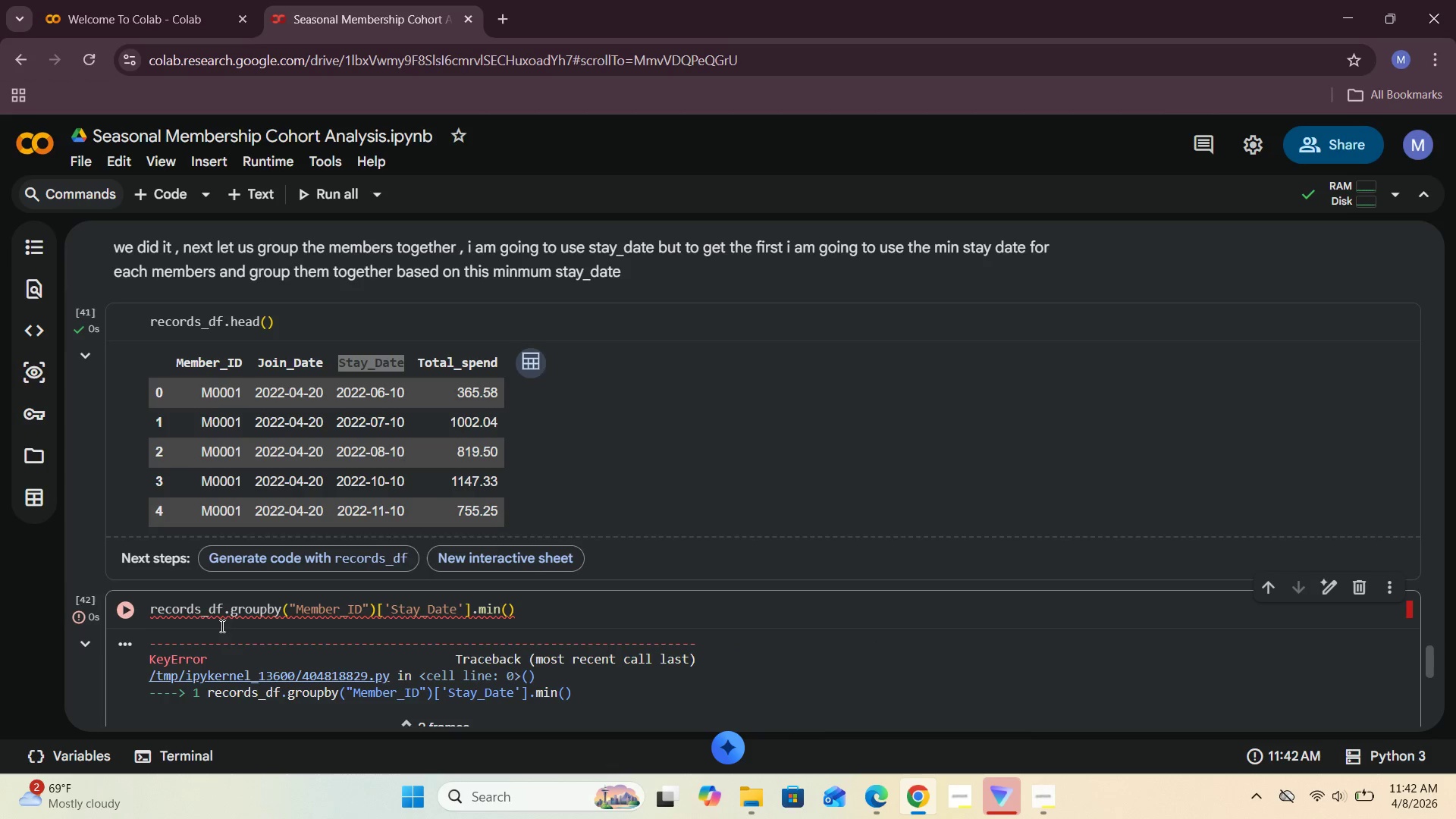 
scroll: coordinate [256, 632], scroll_direction: down, amount: 5.0
 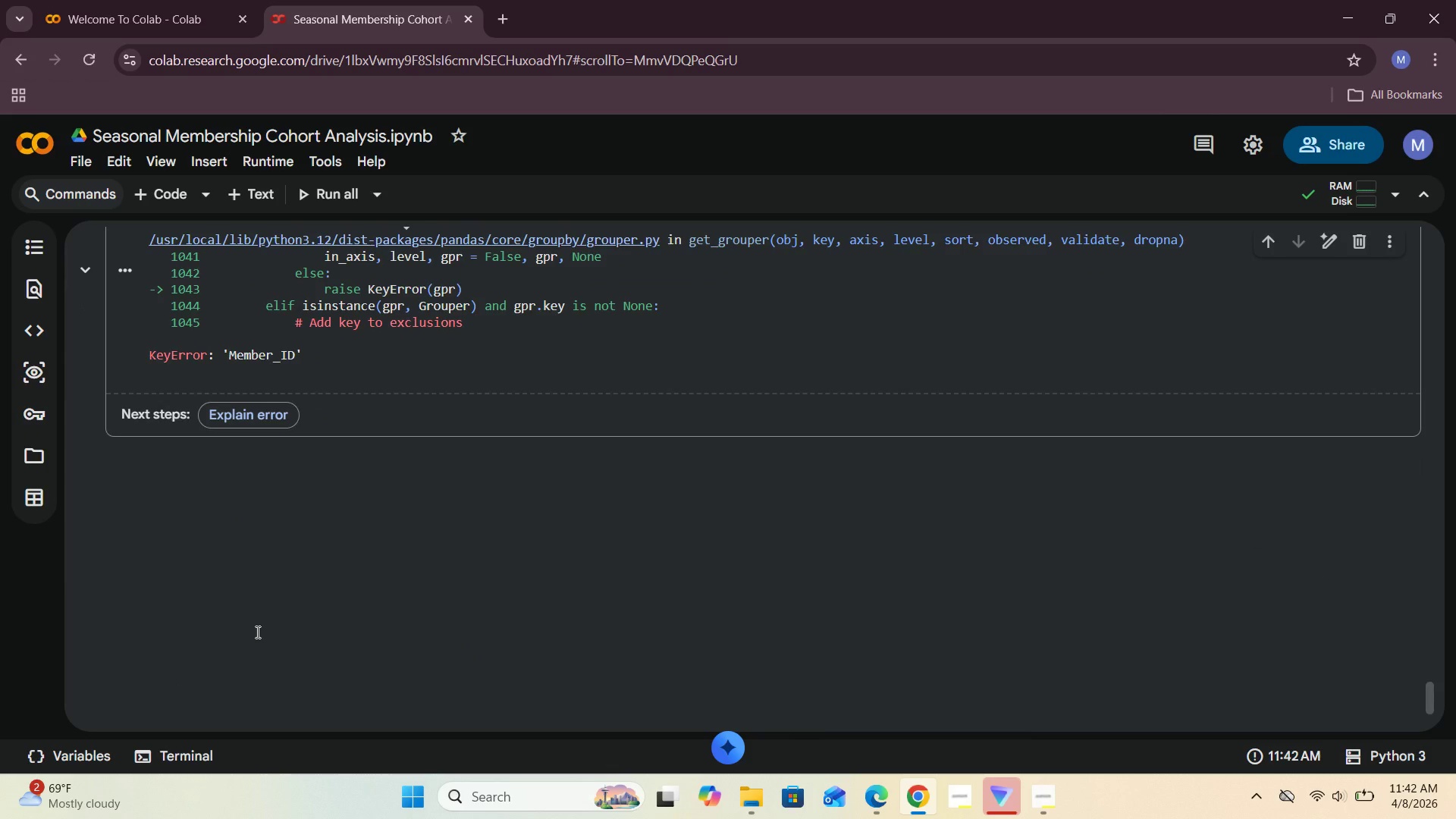 
scroll: coordinate [309, 531], scroll_direction: up, amount: 4.0
 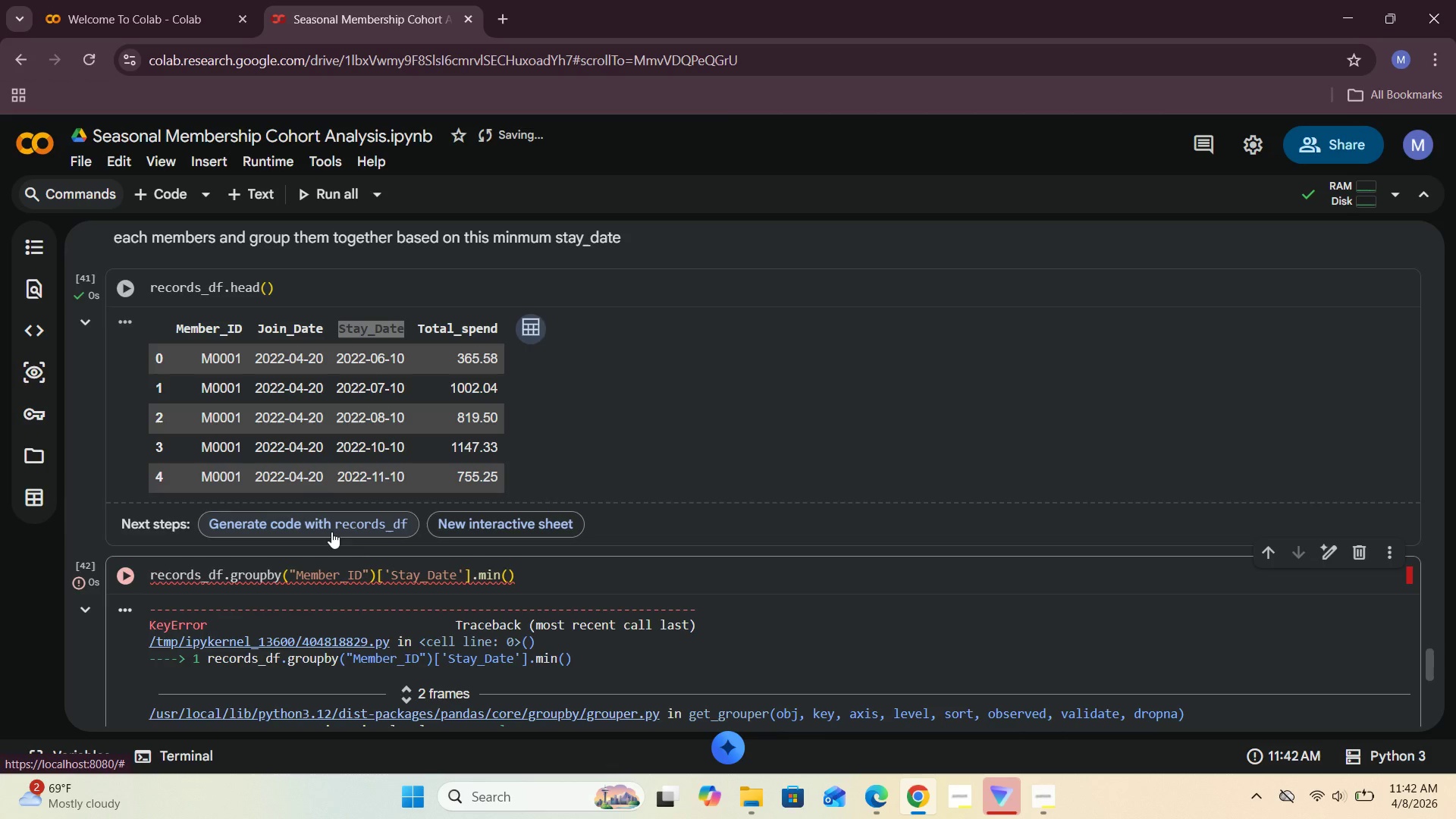 
wait(7.41)
 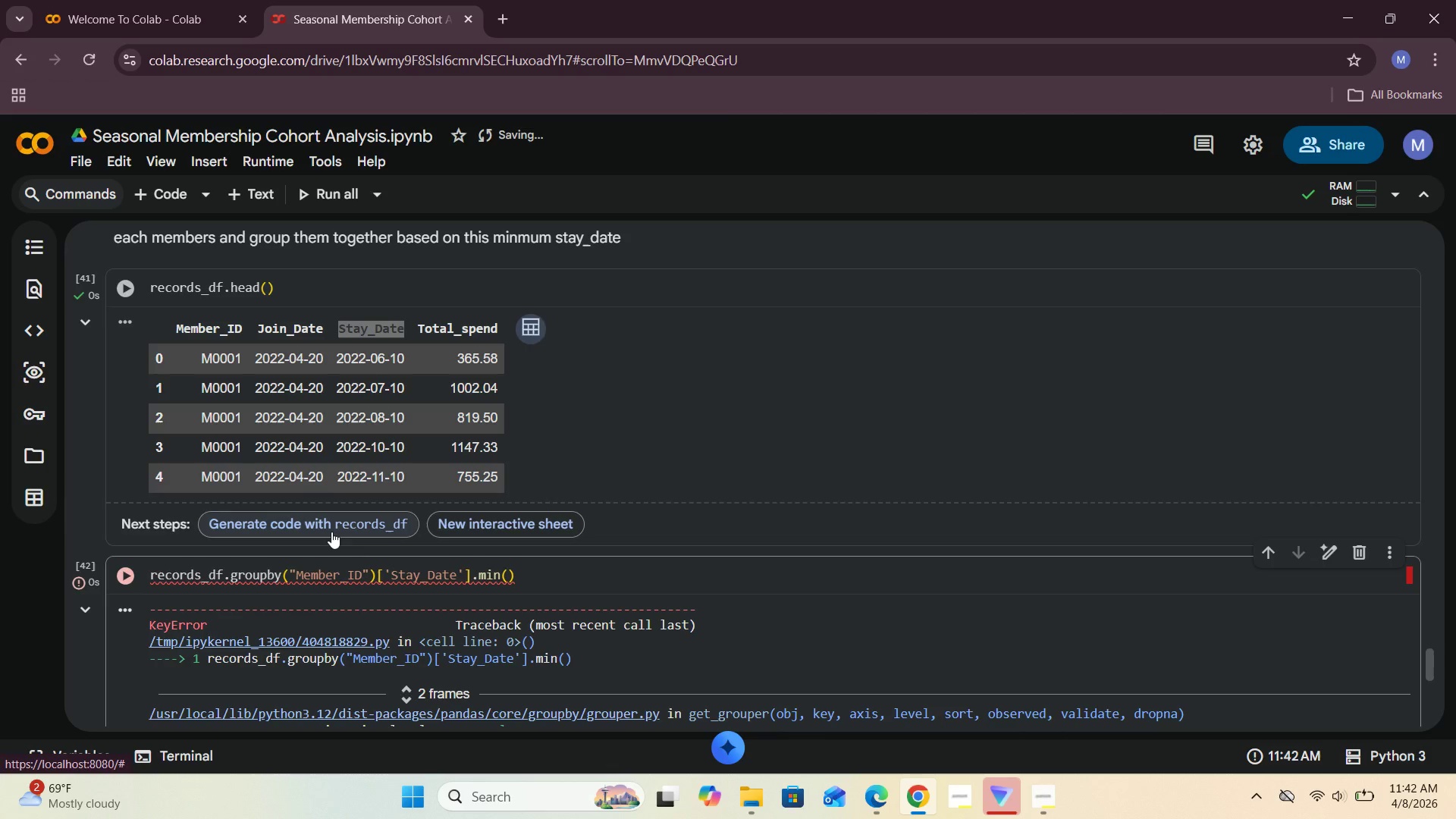 
left_click([568, 582])
 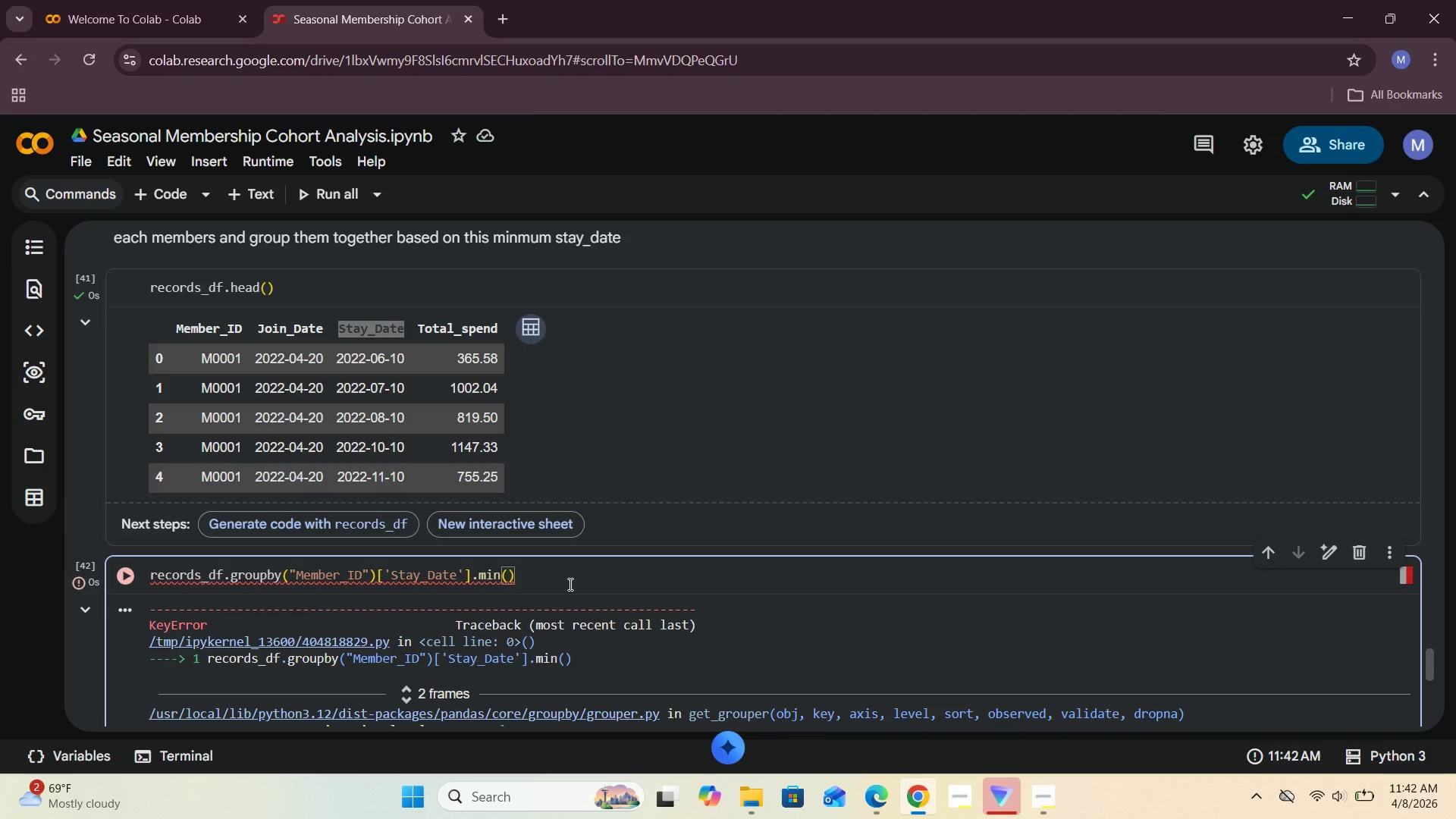 
type(.rest)
key(Backspace)
type(e)
 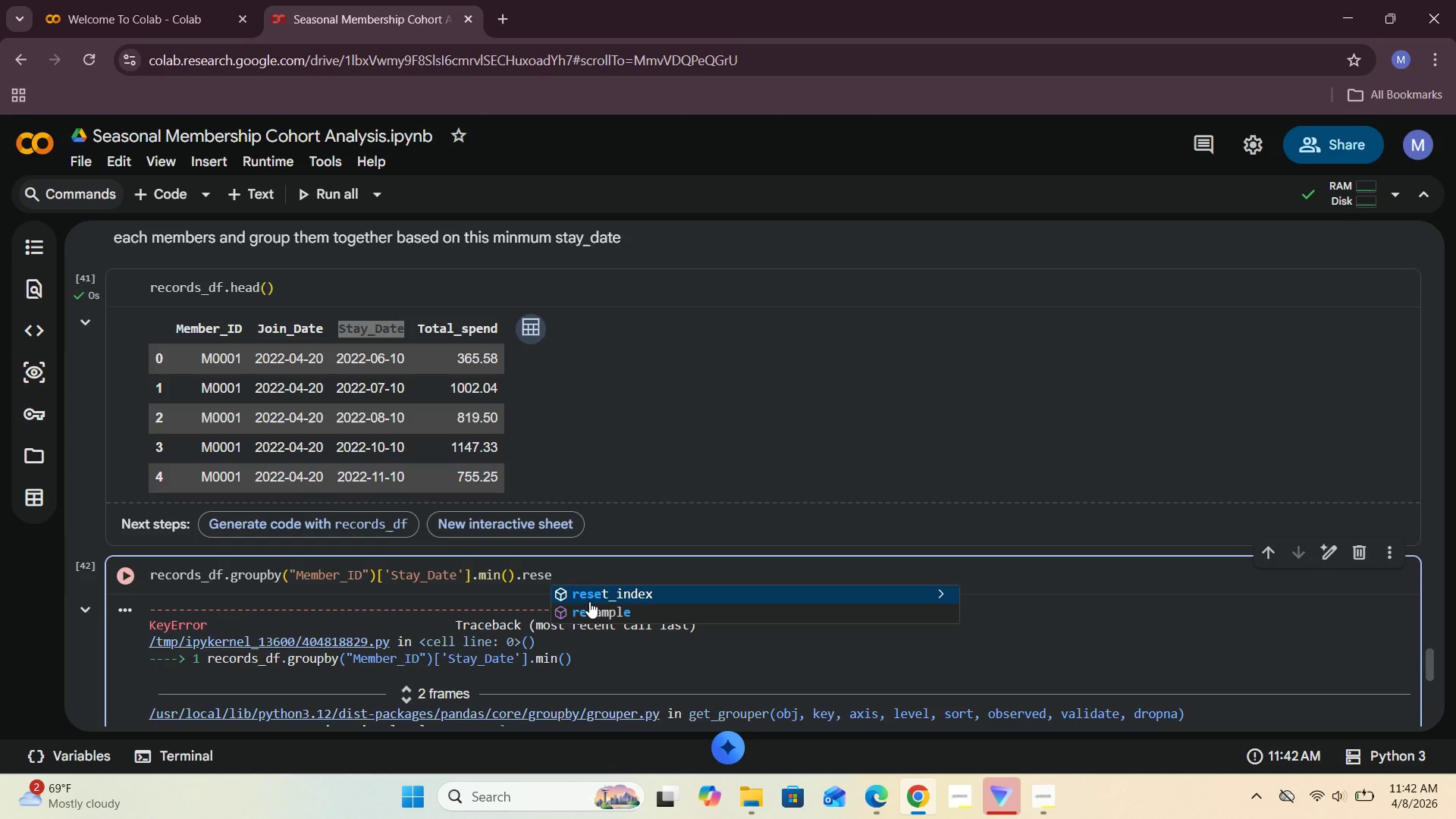 
left_click([592, 594])
 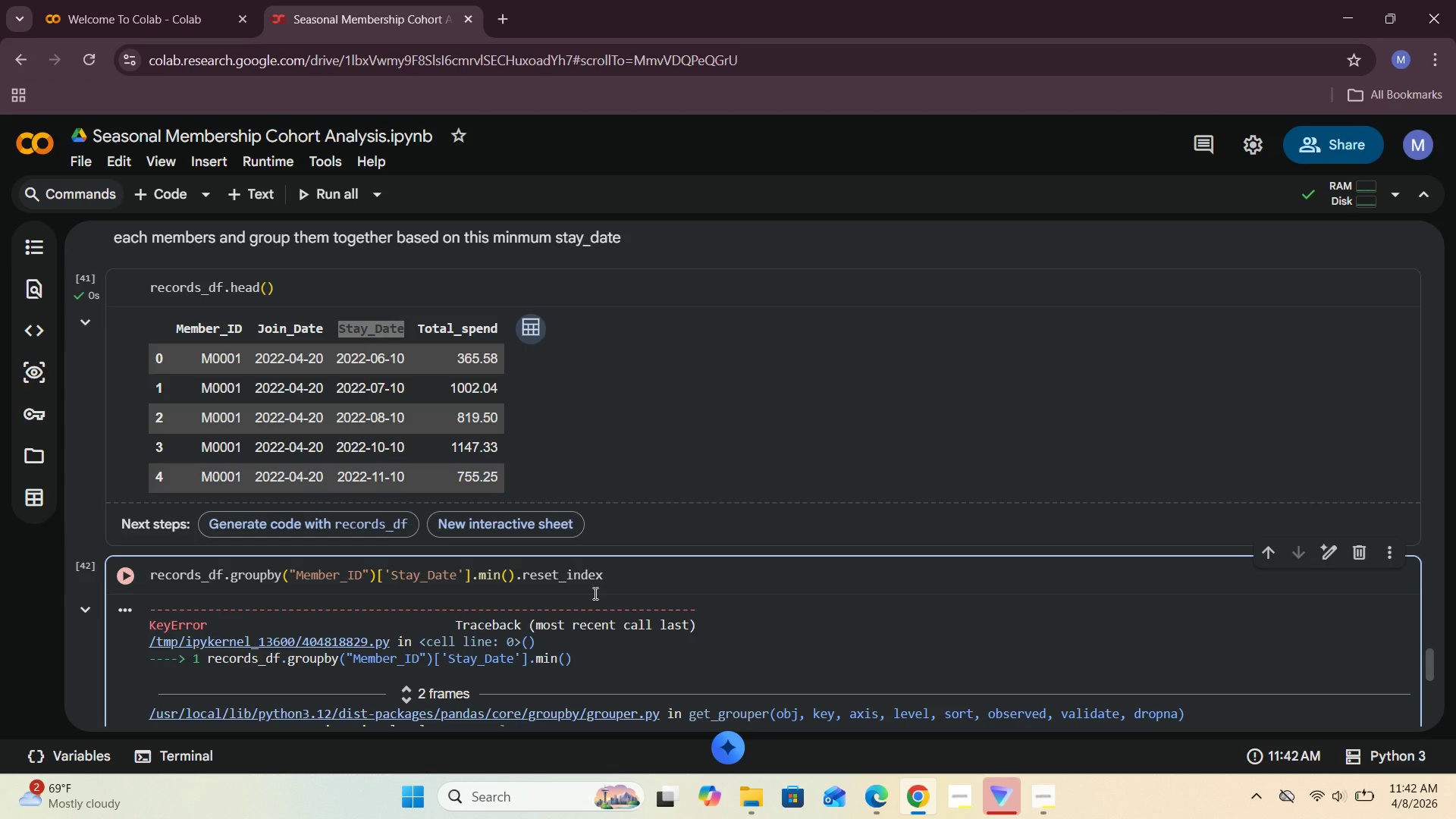 
key(Shift+9)
 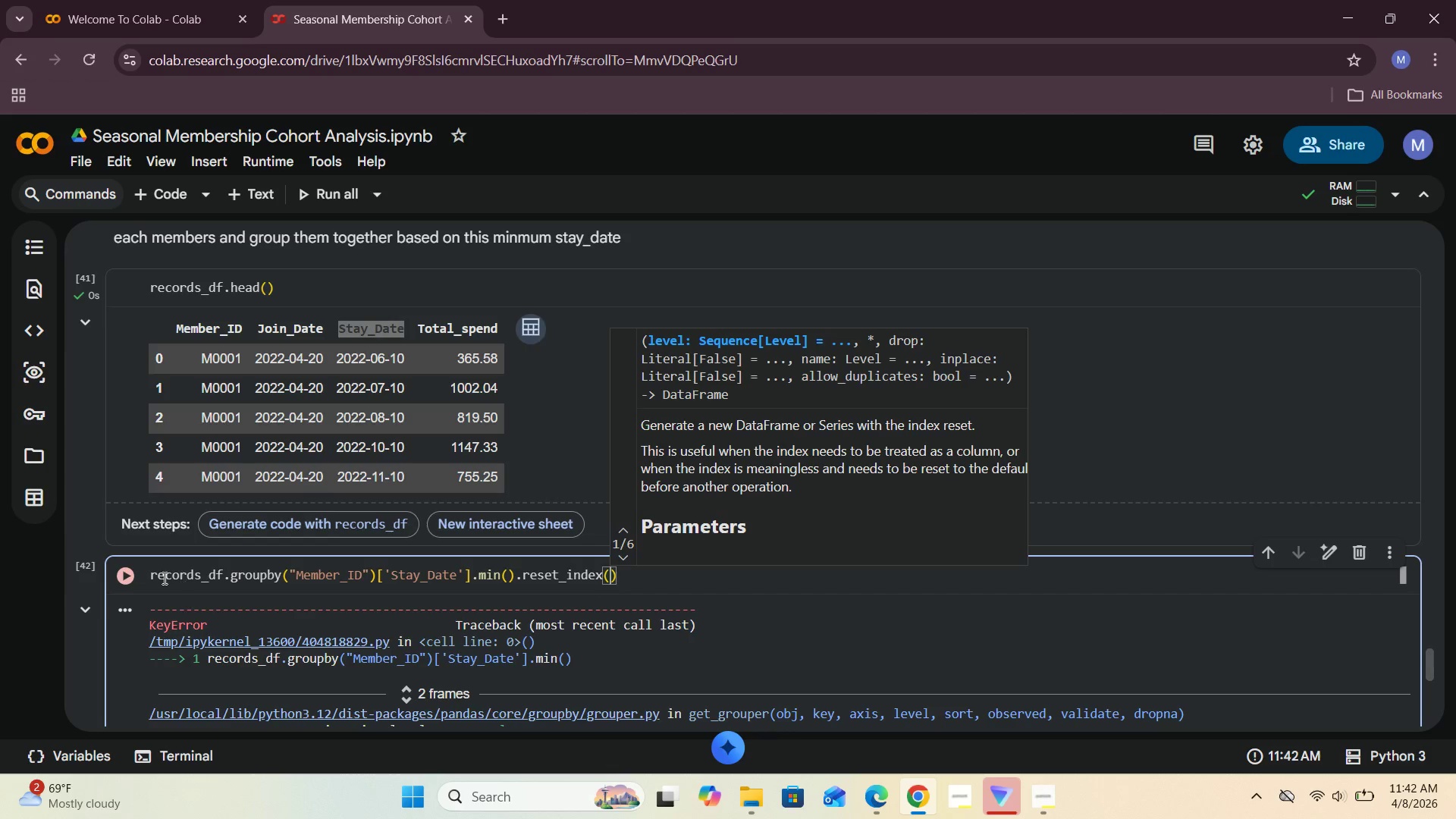 
left_click([155, 576])
 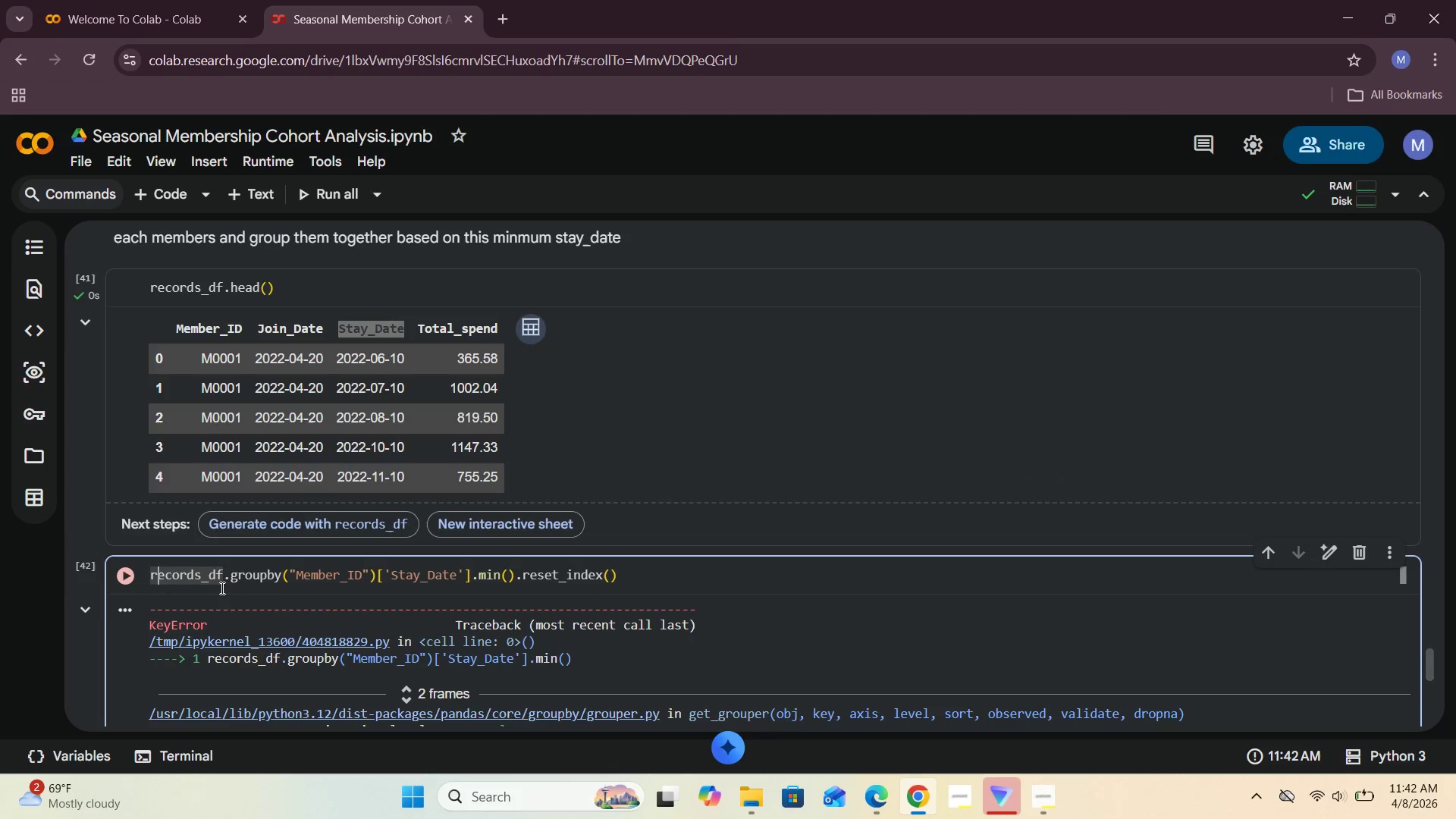 
key(ArrowLeft)
 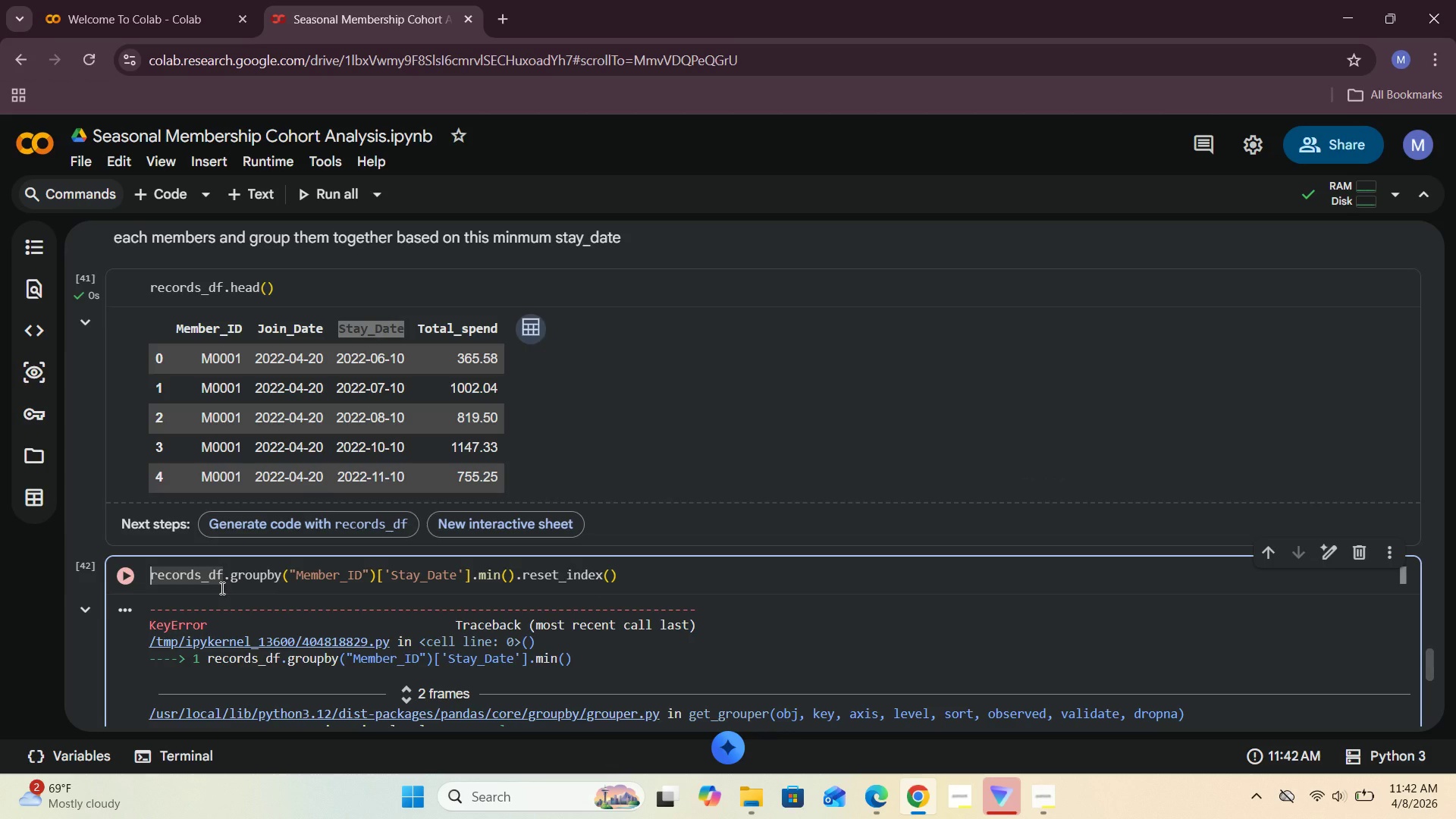 
type(stay_1= )
 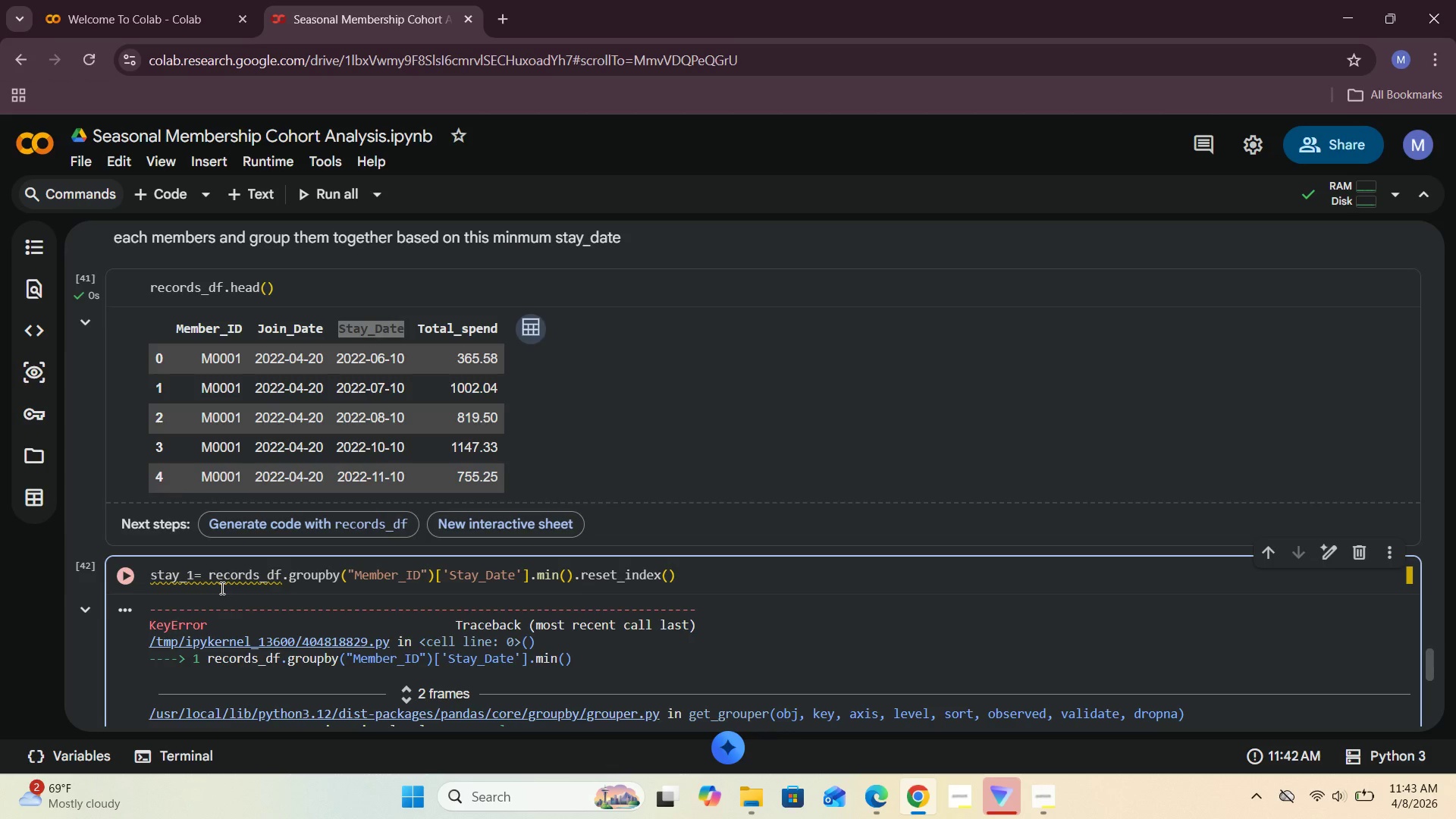 
key(ArrowLeft)
 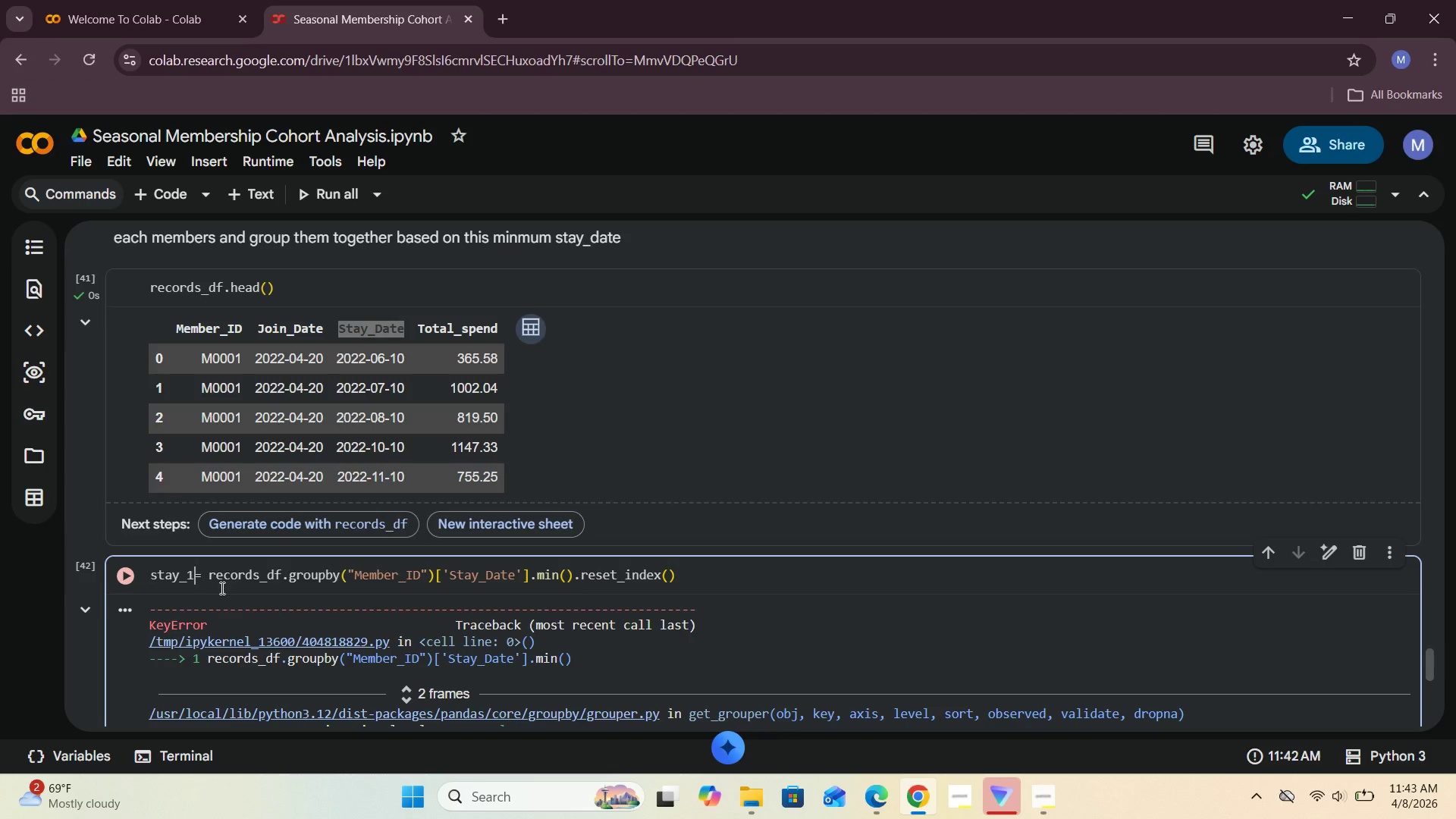 
key(ArrowLeft)
 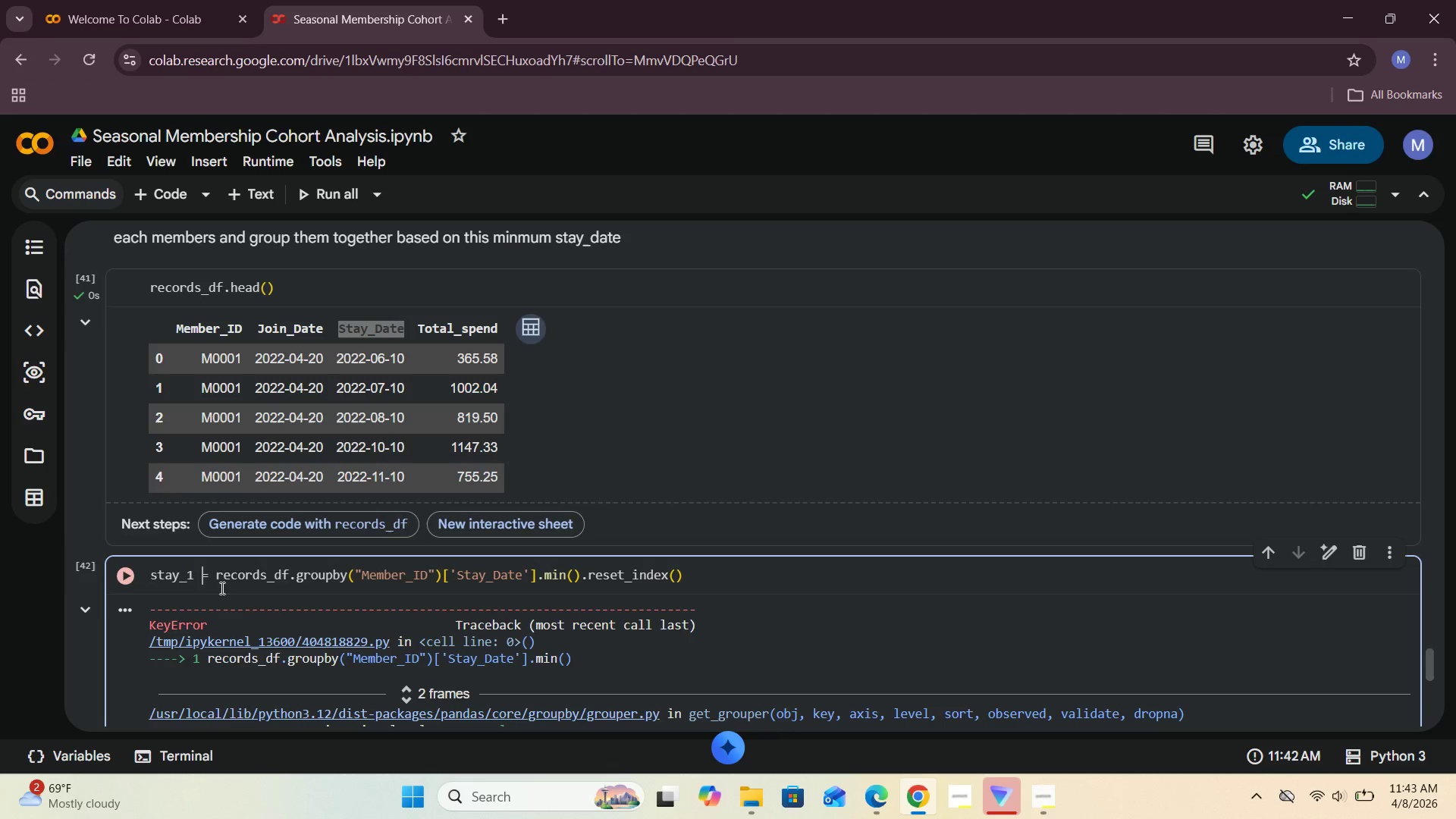 
key(Space)
 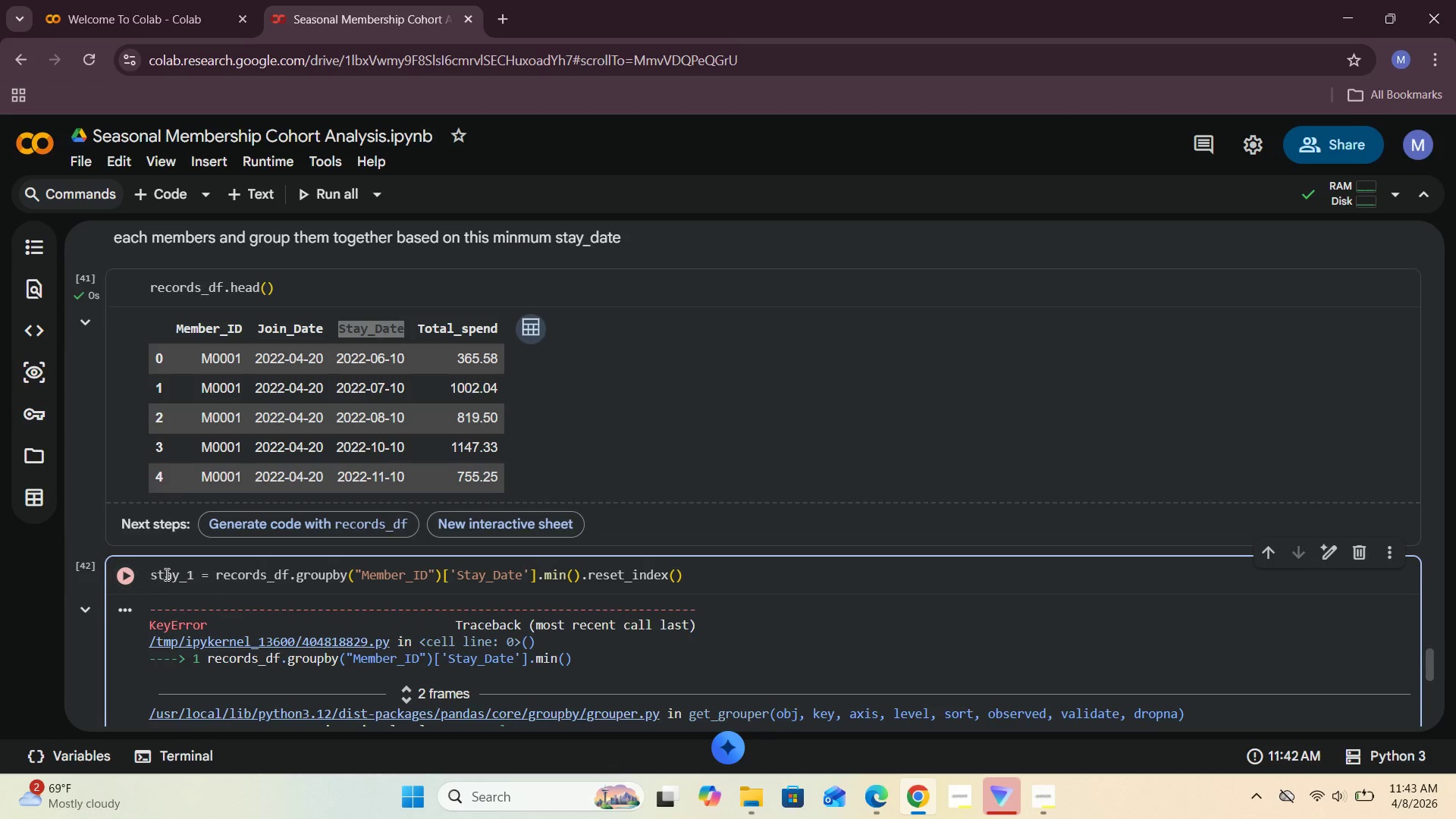 
left_click([193, 577])
 